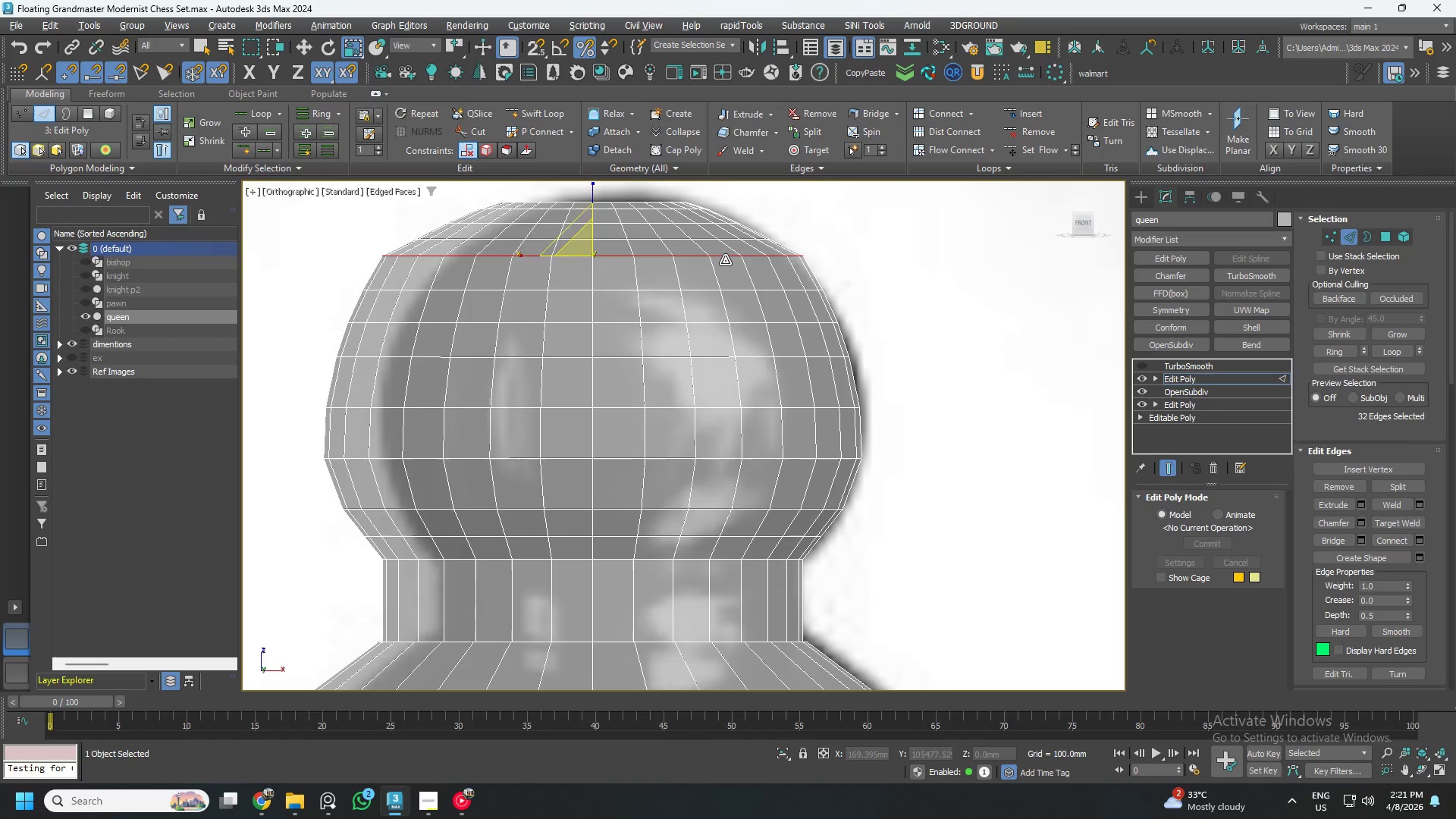 
key(Alt+2)
 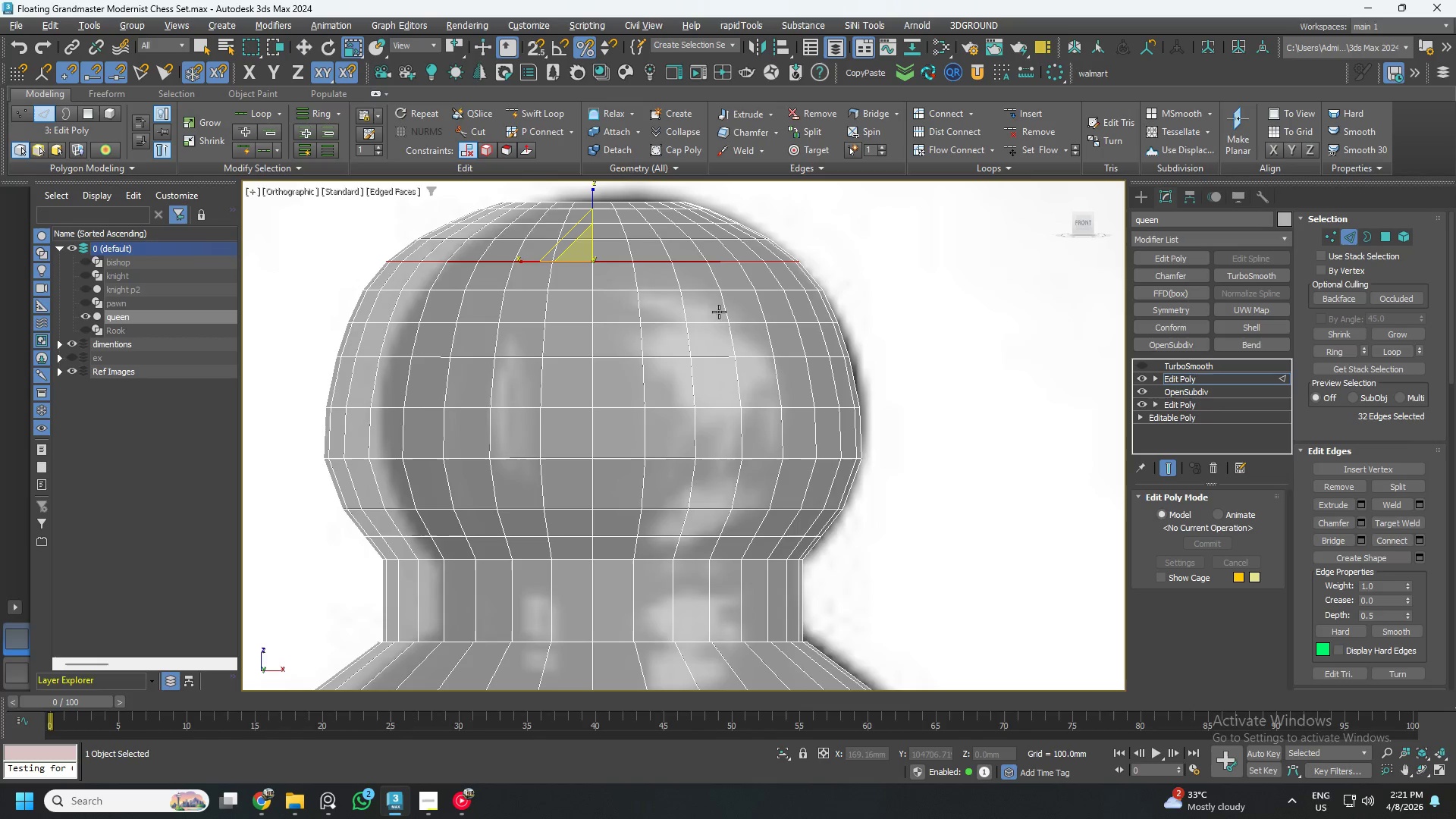 
scroll: coordinate [762, 351], scroll_direction: down, amount: 1.0
 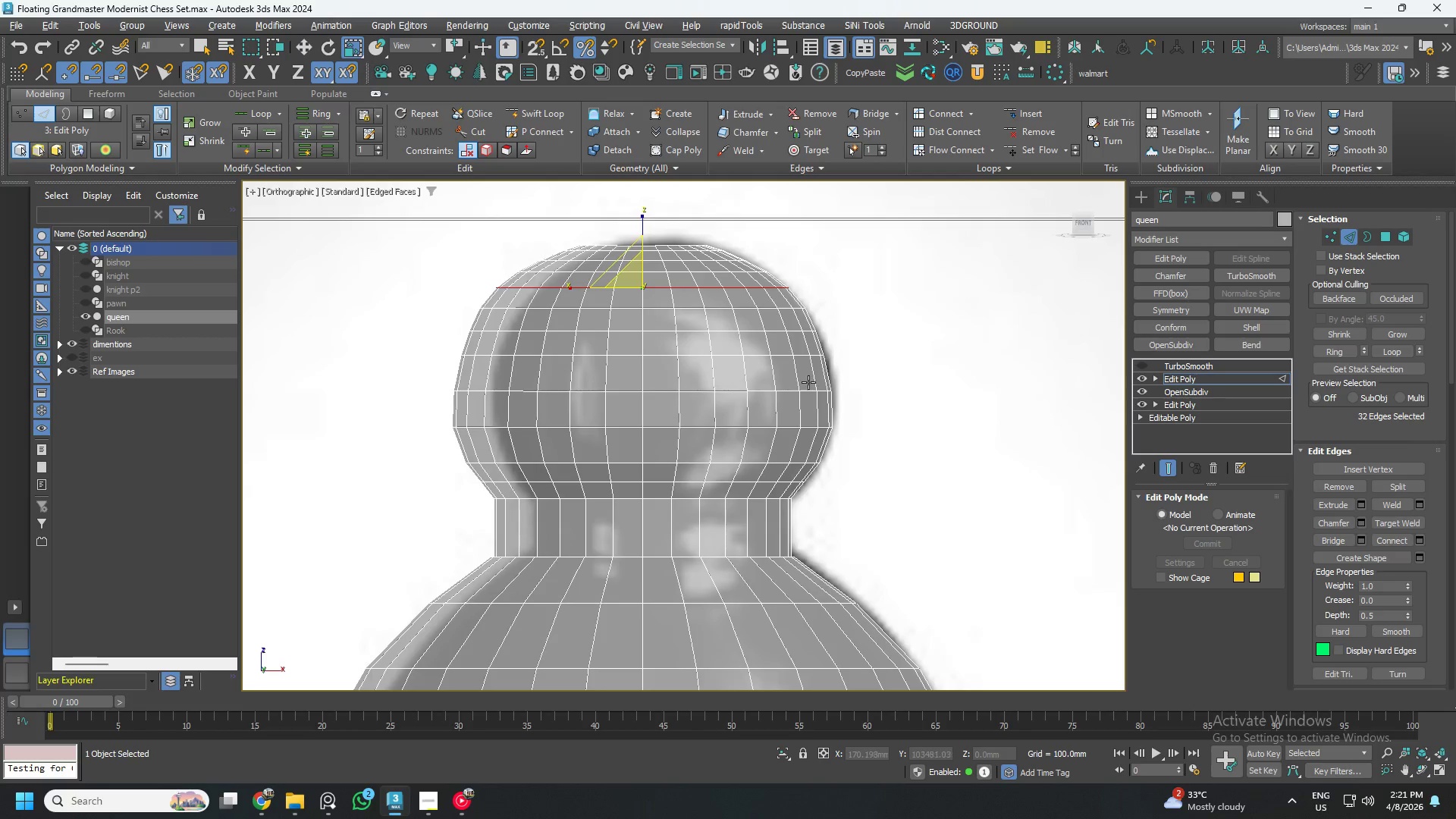 
scroll: coordinate [813, 427], scroll_direction: up, amount: 1.0
 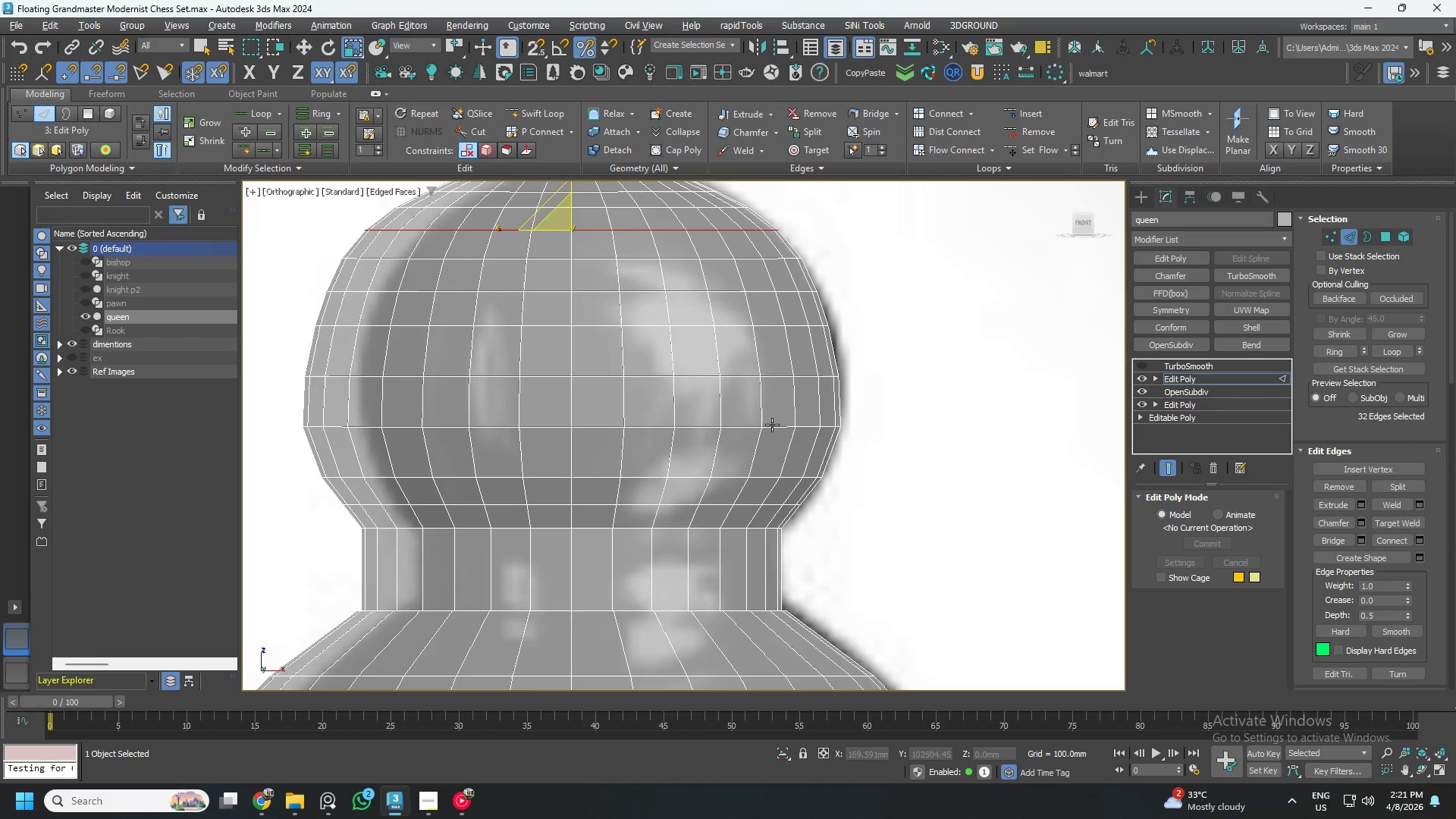 
double_click([772, 425])
 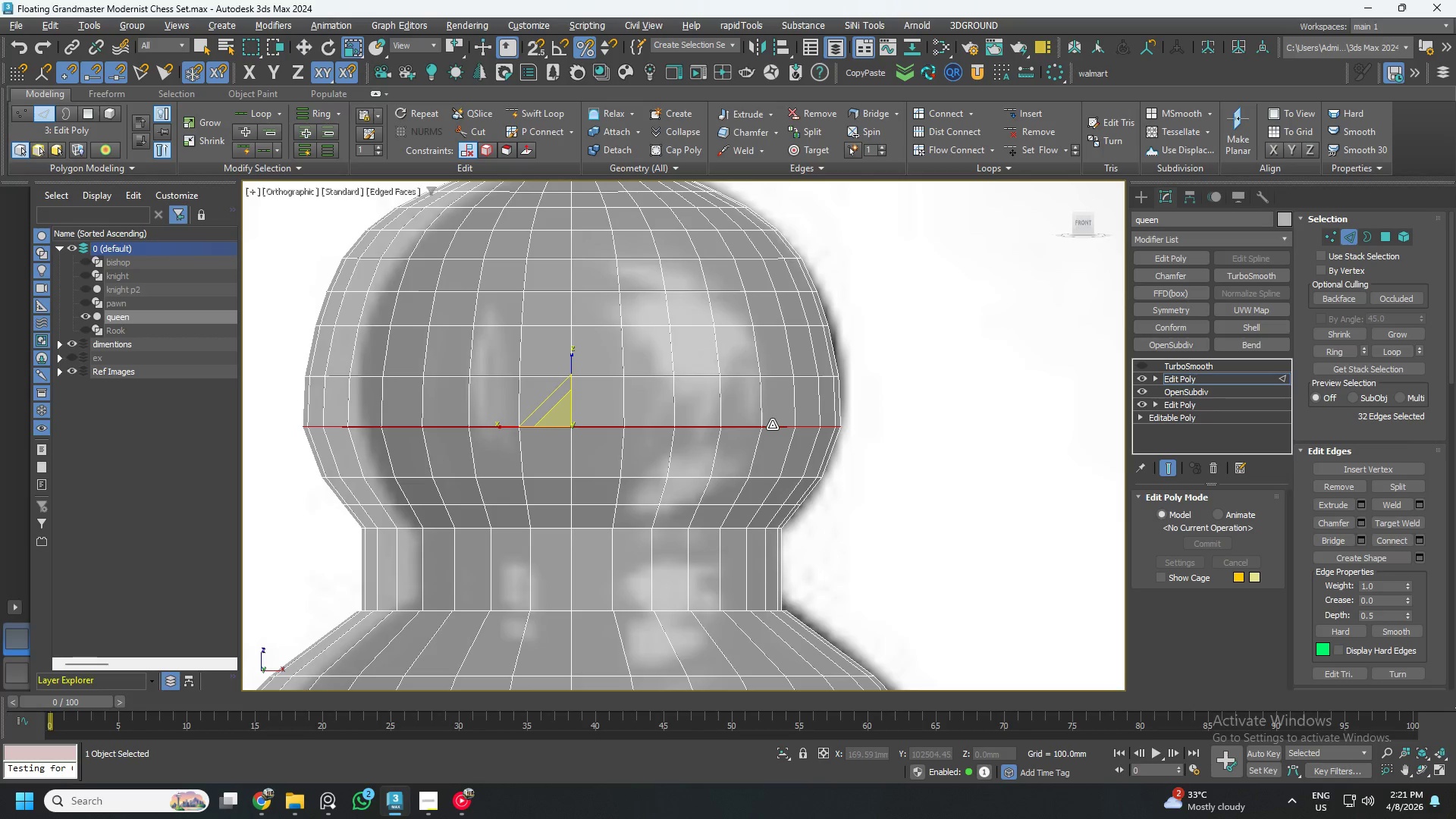 
key(Alt+AltLeft)
 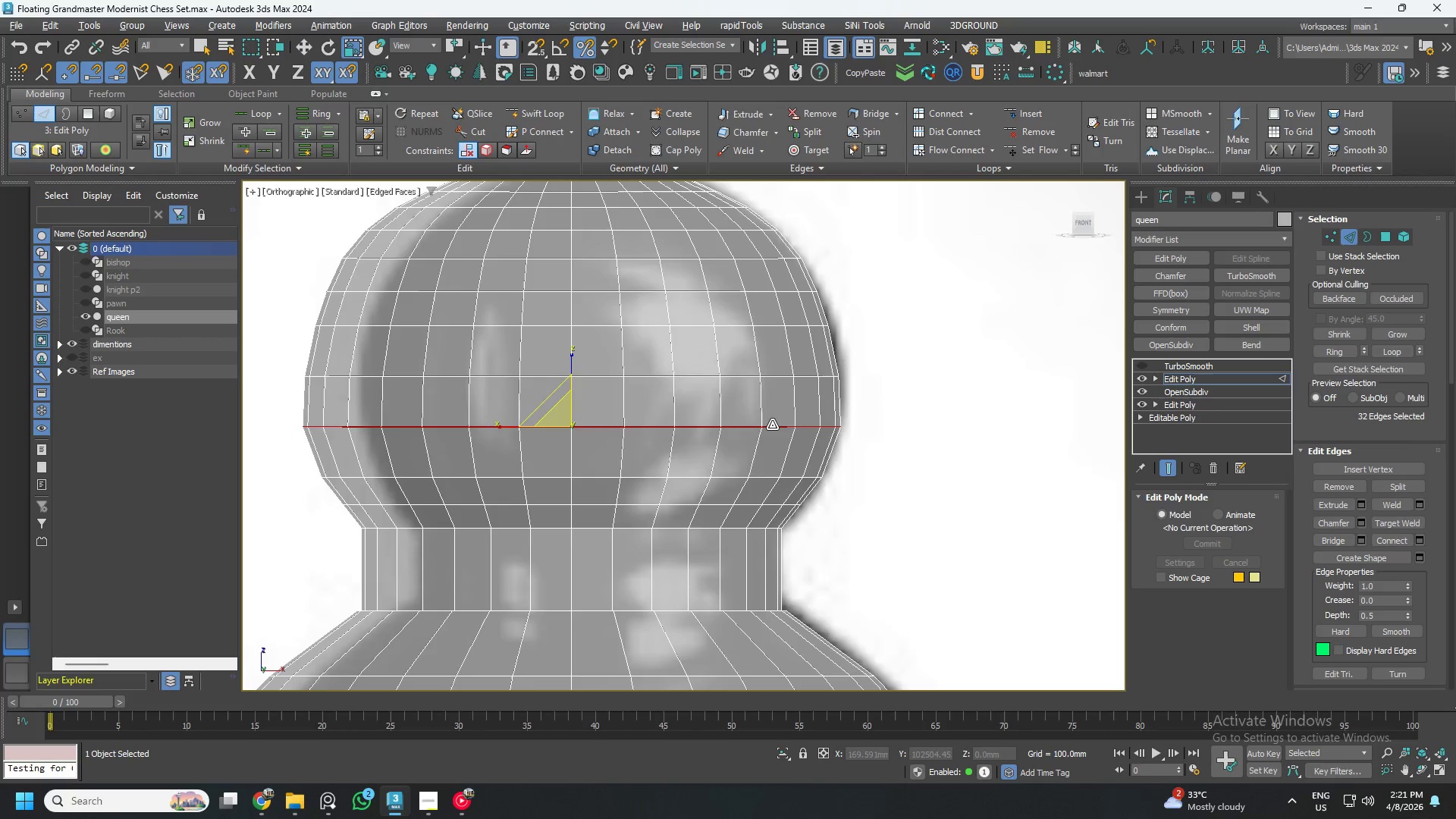 
key(Alt+2)
 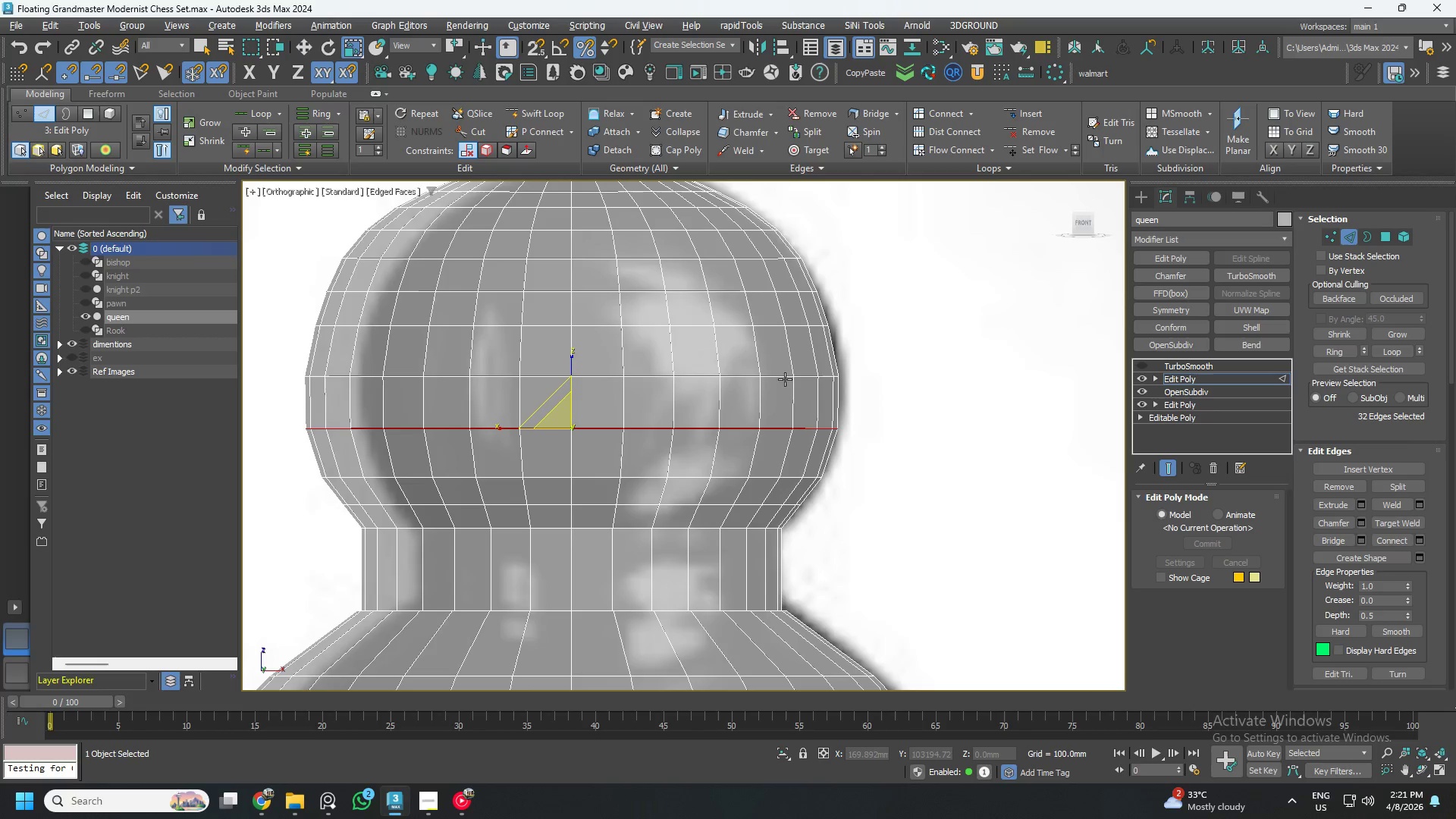 
double_click([786, 375])
 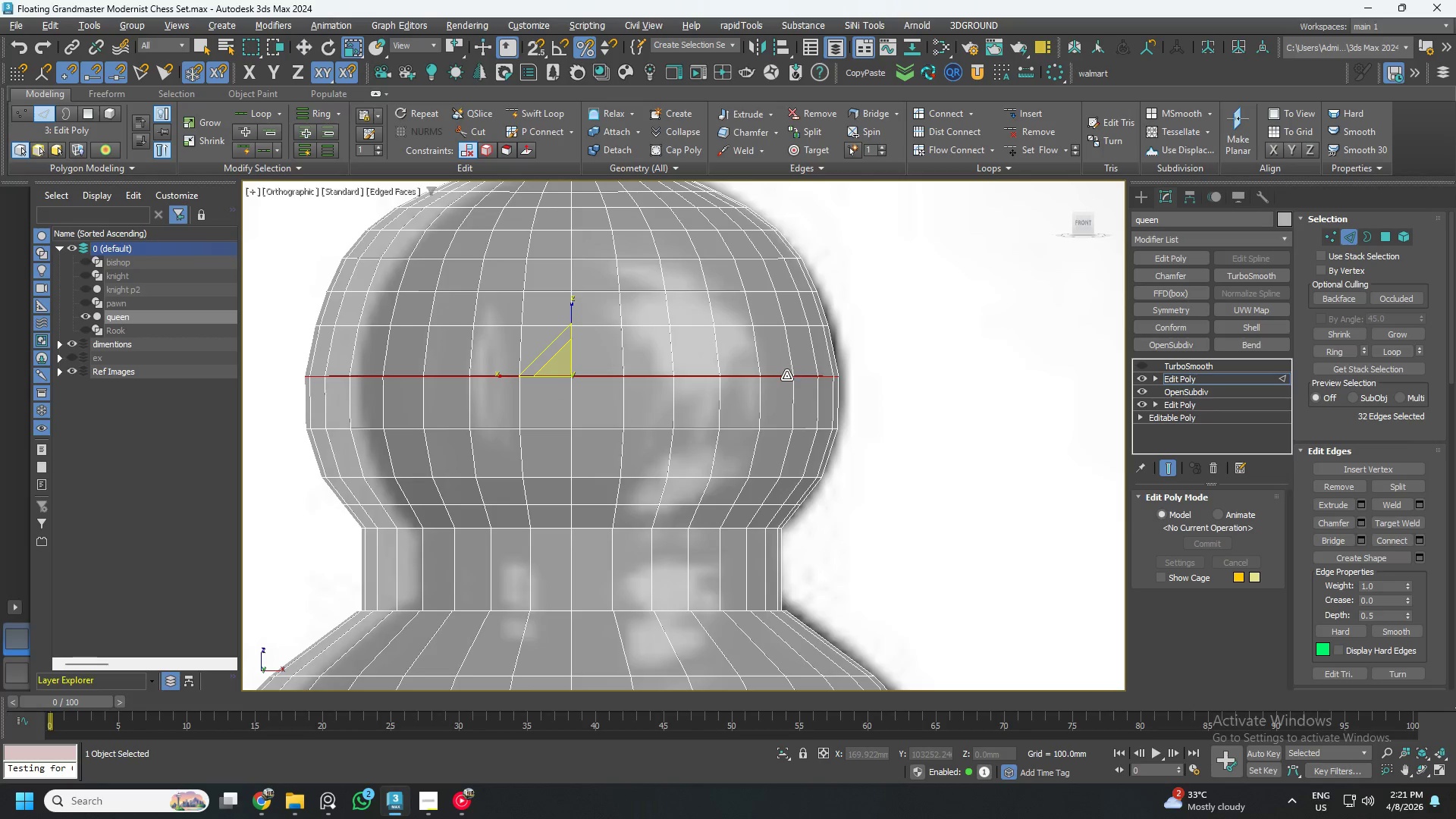 
key(Alt+AltLeft)
 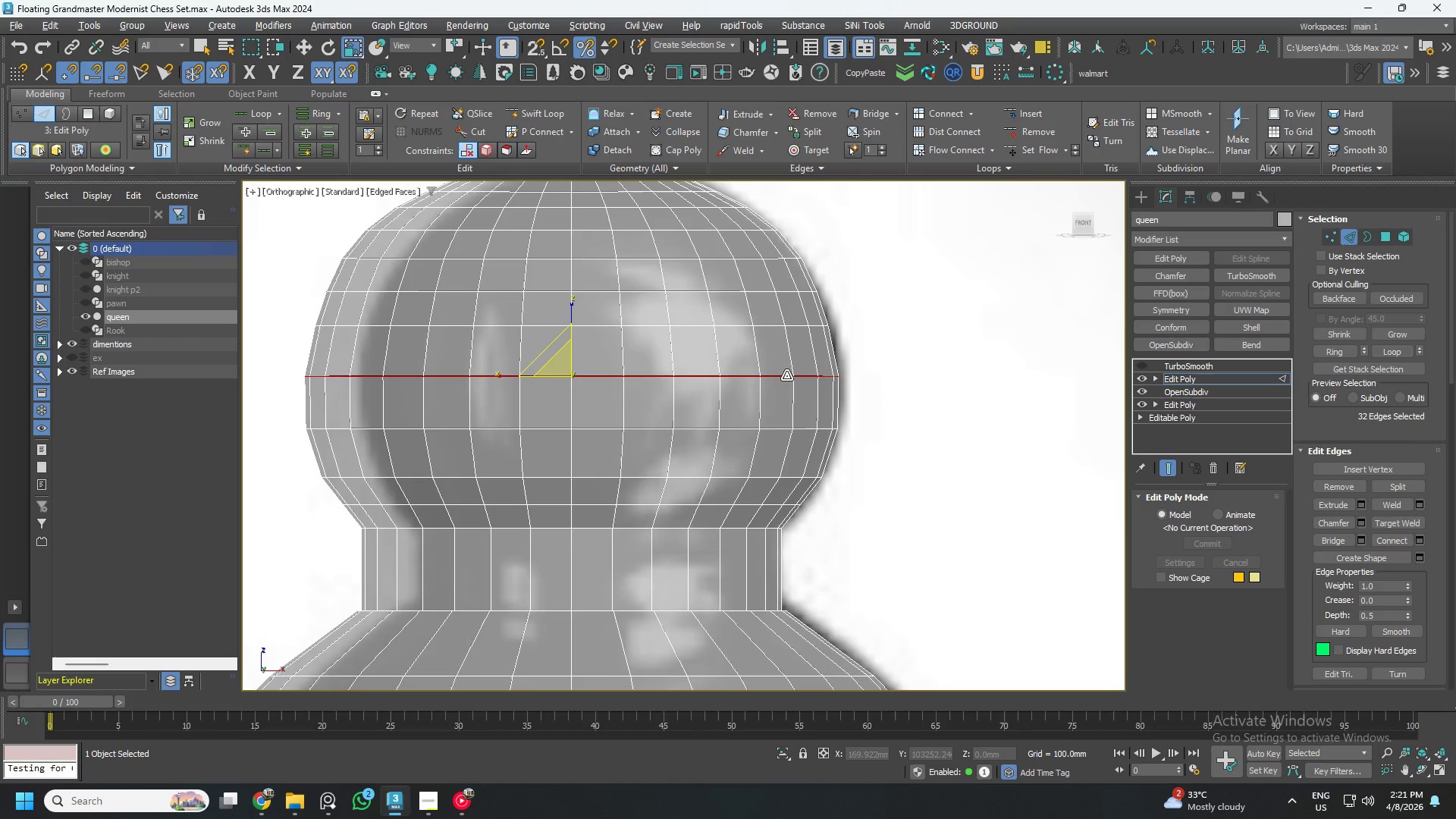 
key(Alt+2)
 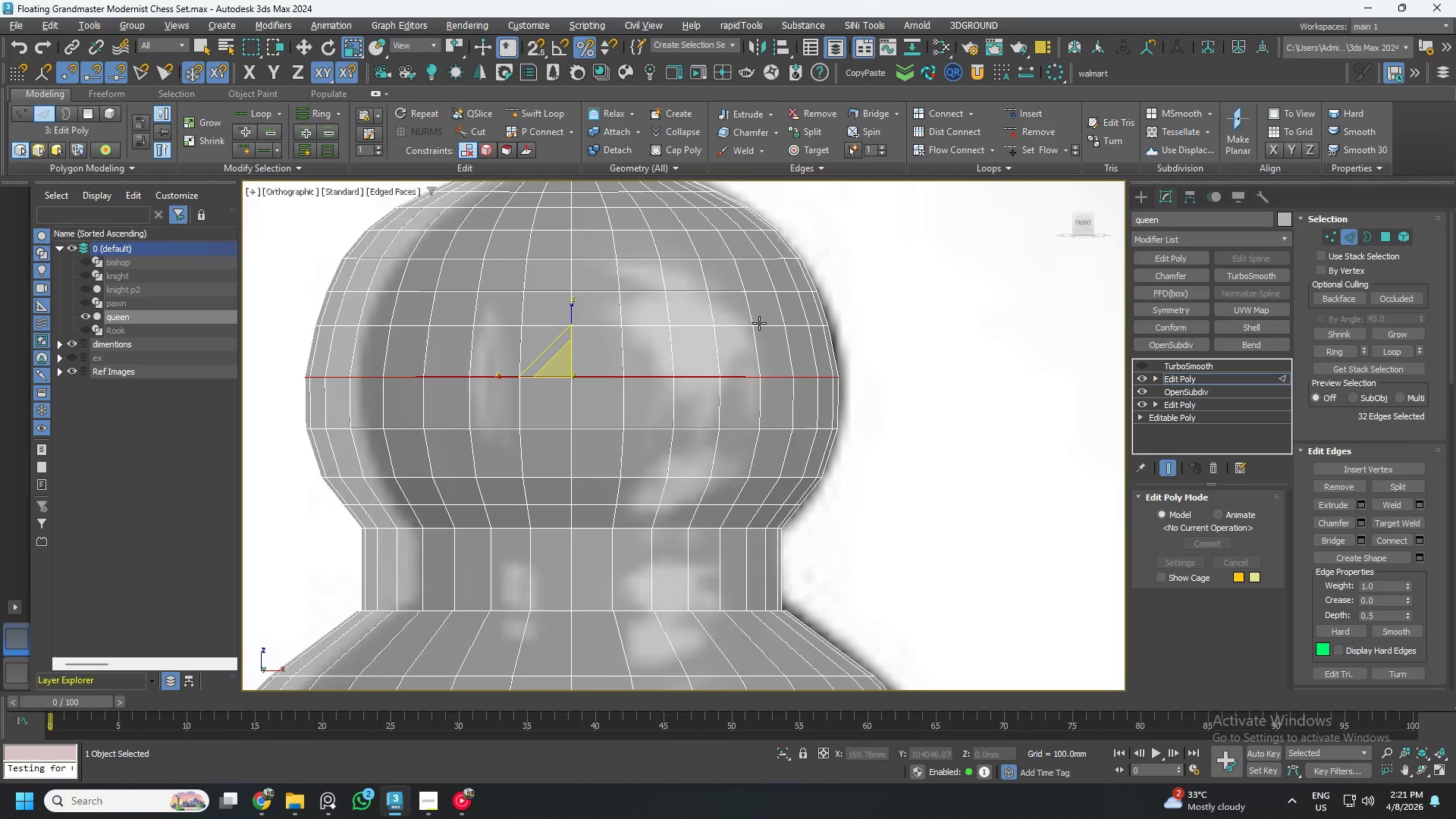 
double_click([762, 323])
 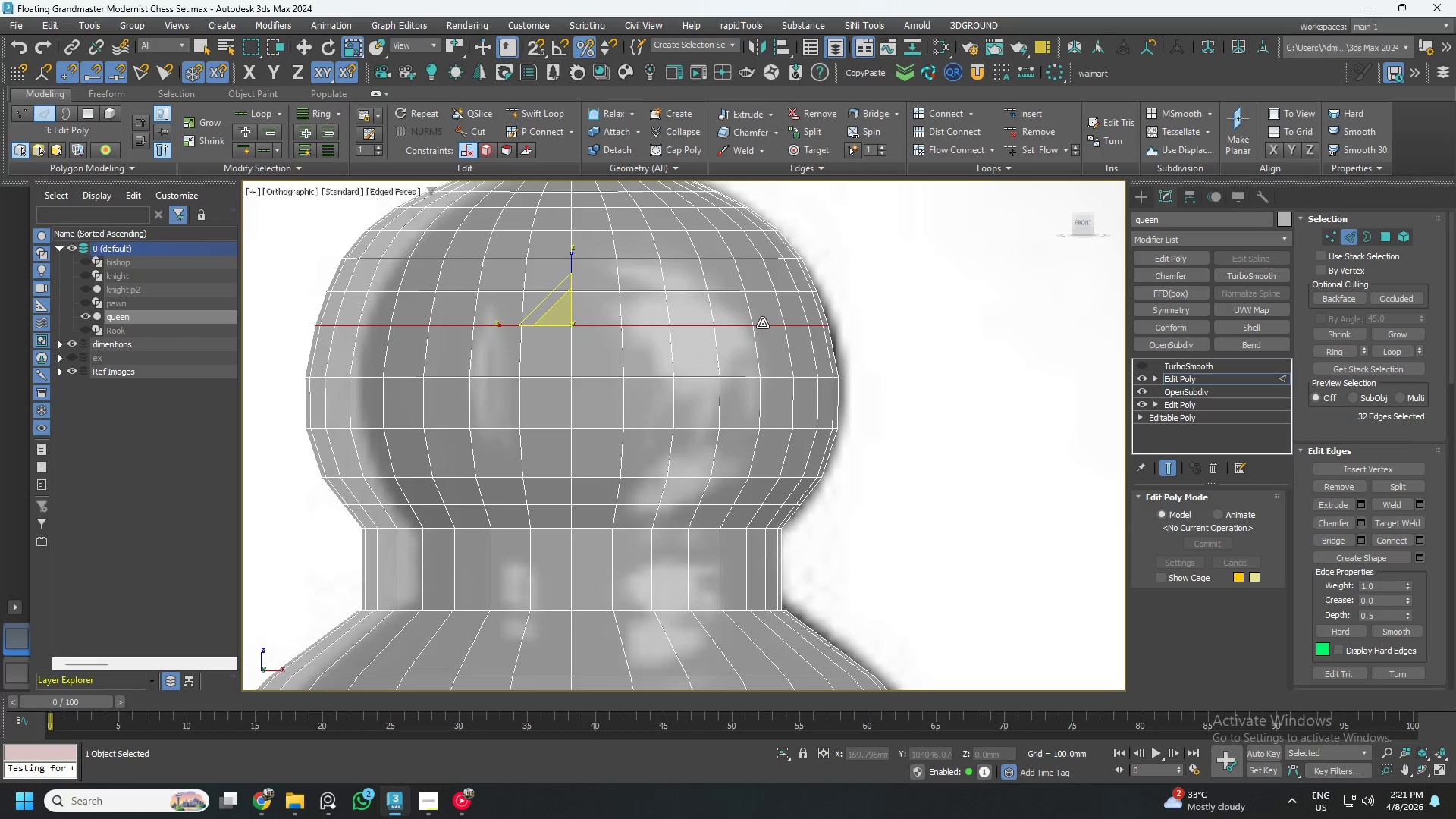 
key(Alt+AltLeft)
 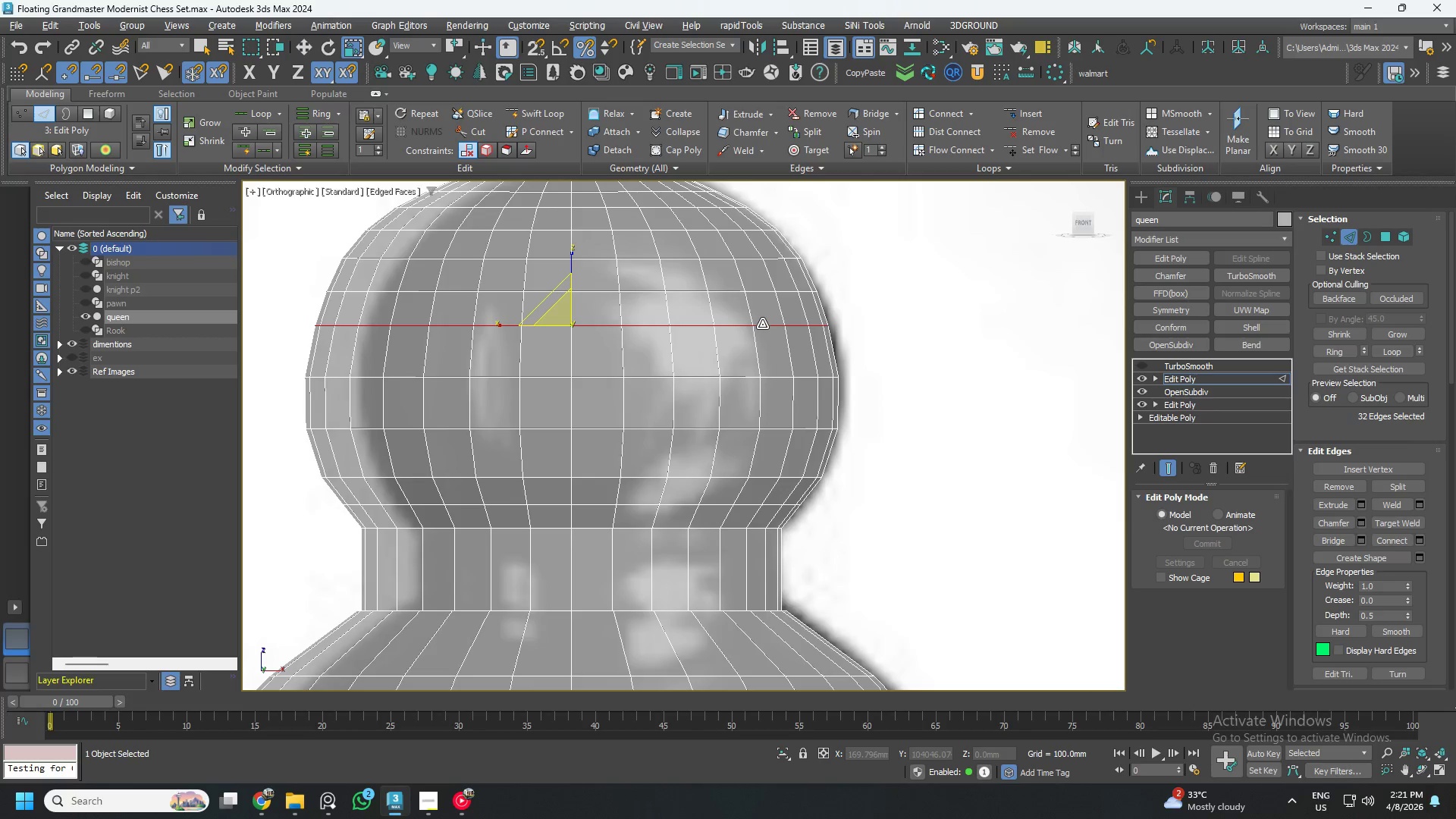 
key(Alt+2)
 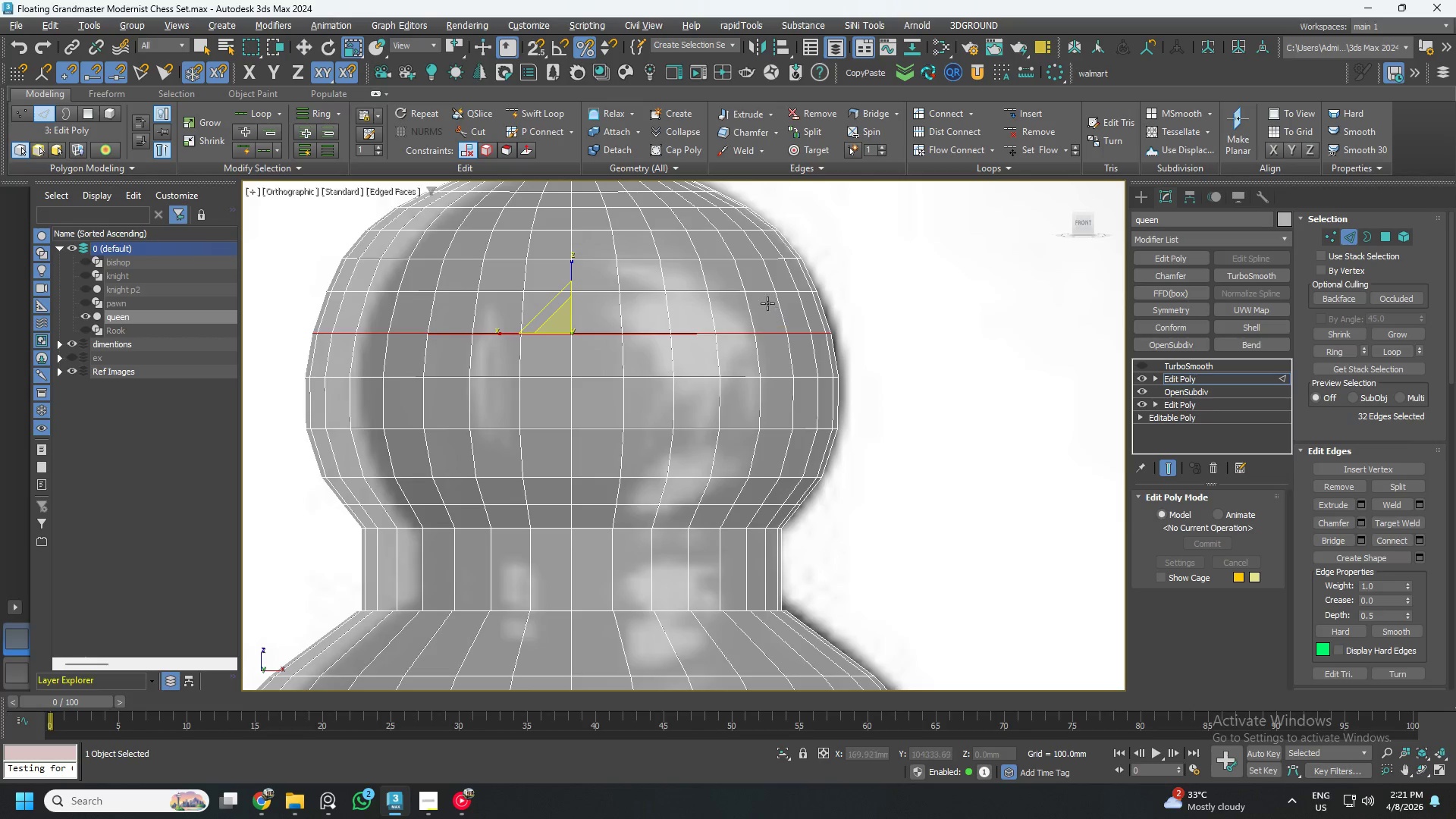 
left_click([760, 292])
 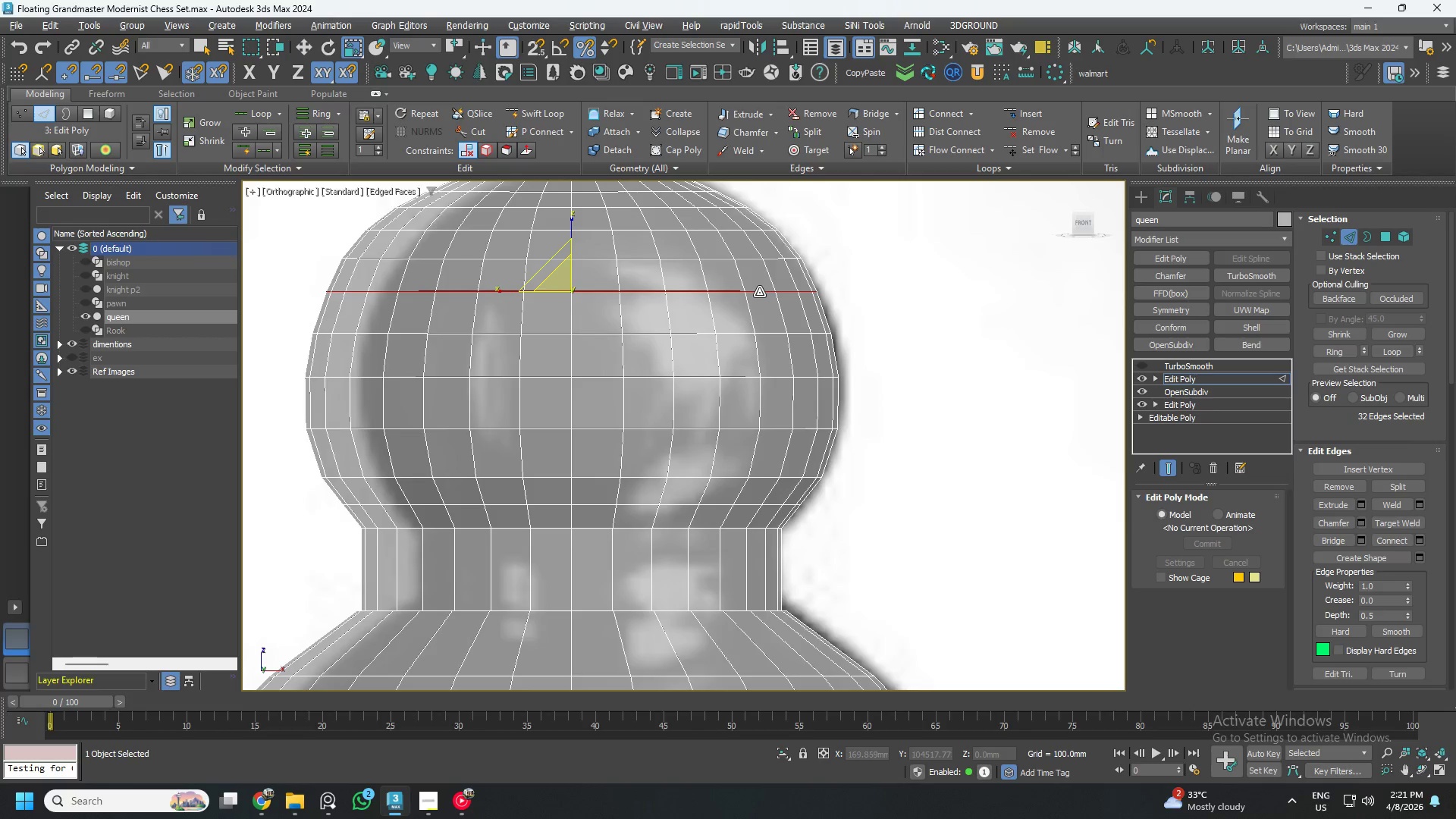 
key(Alt+AltLeft)
 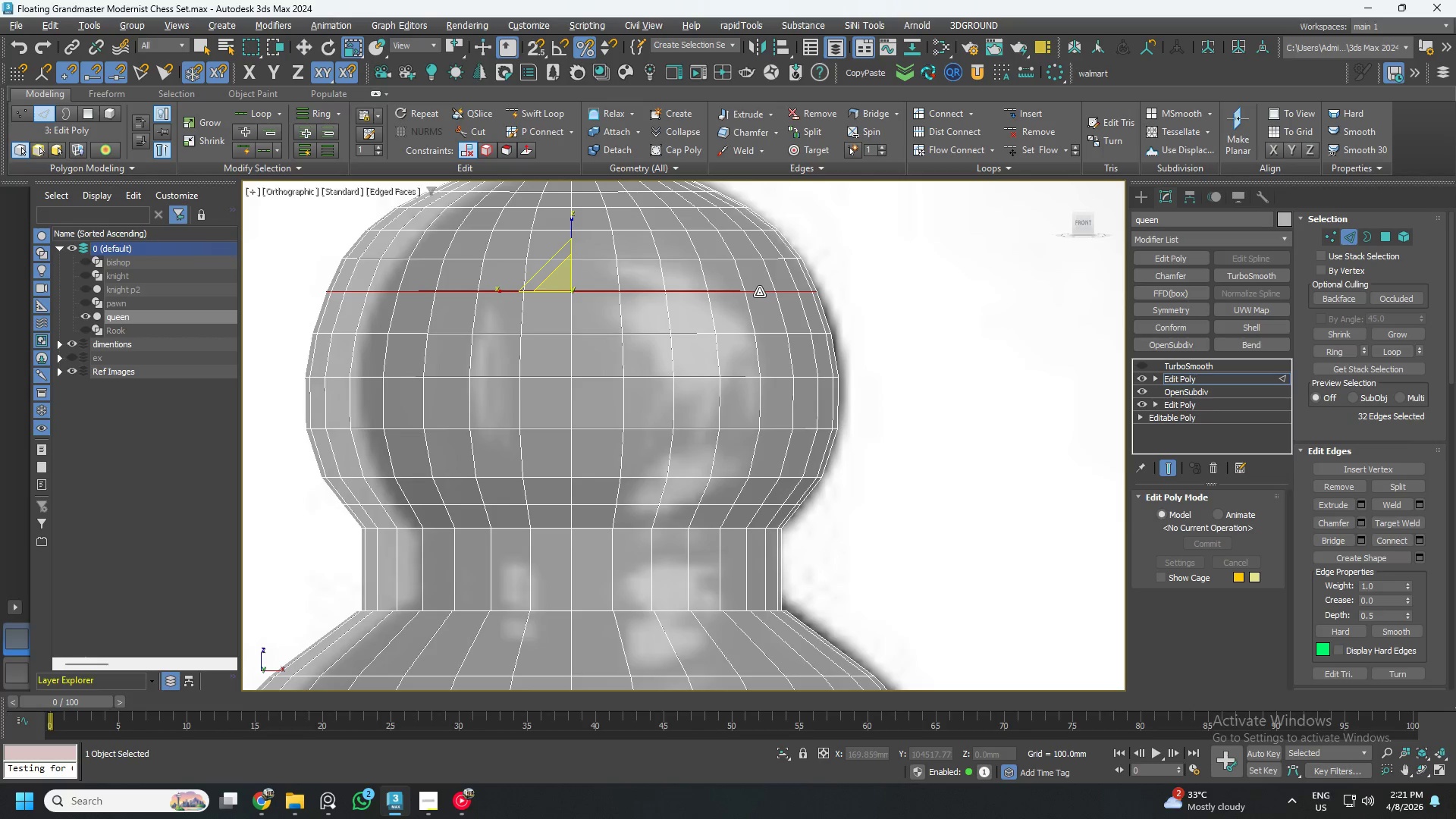 
key(Alt+2)
 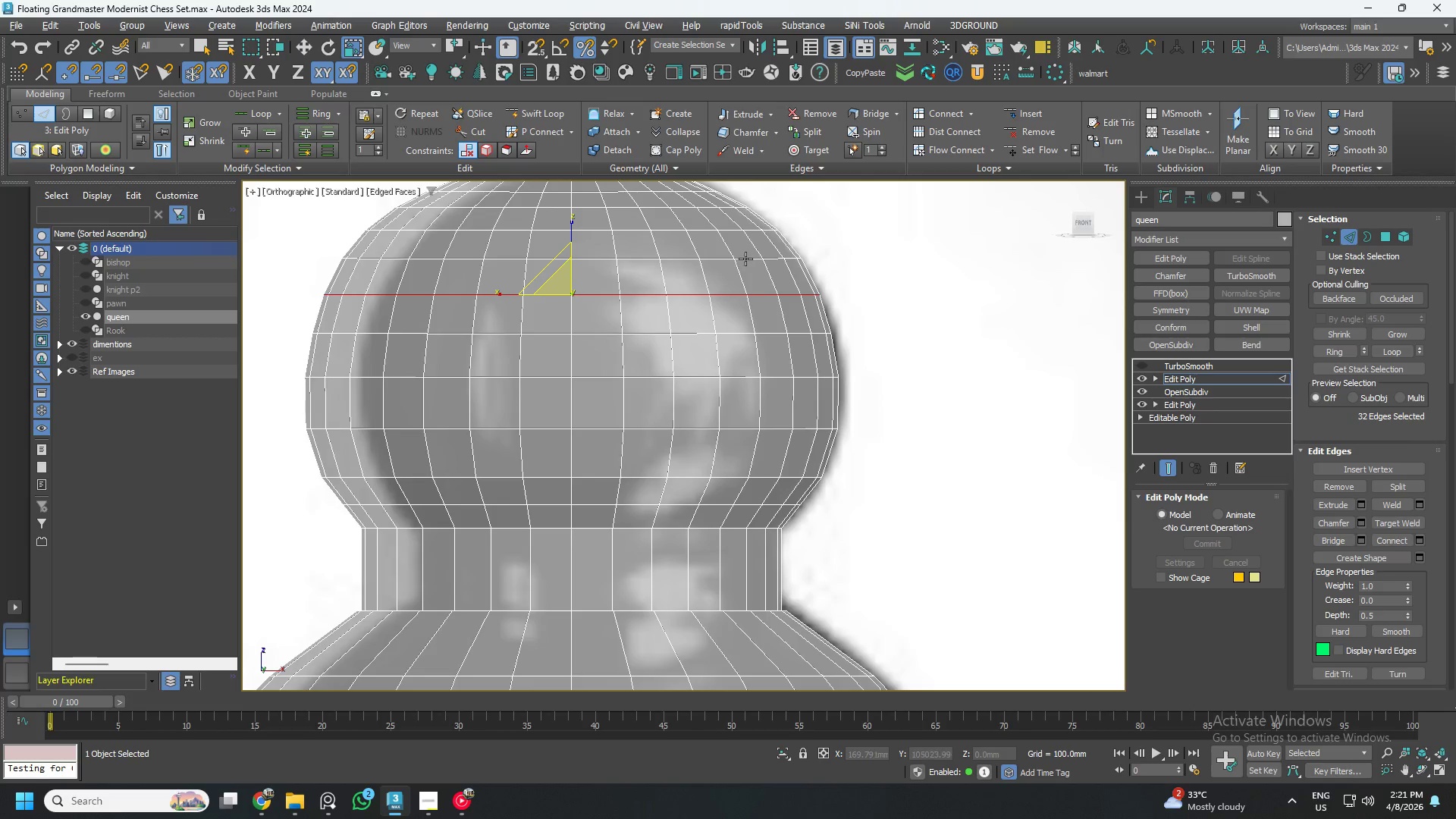 
double_click([746, 256])
 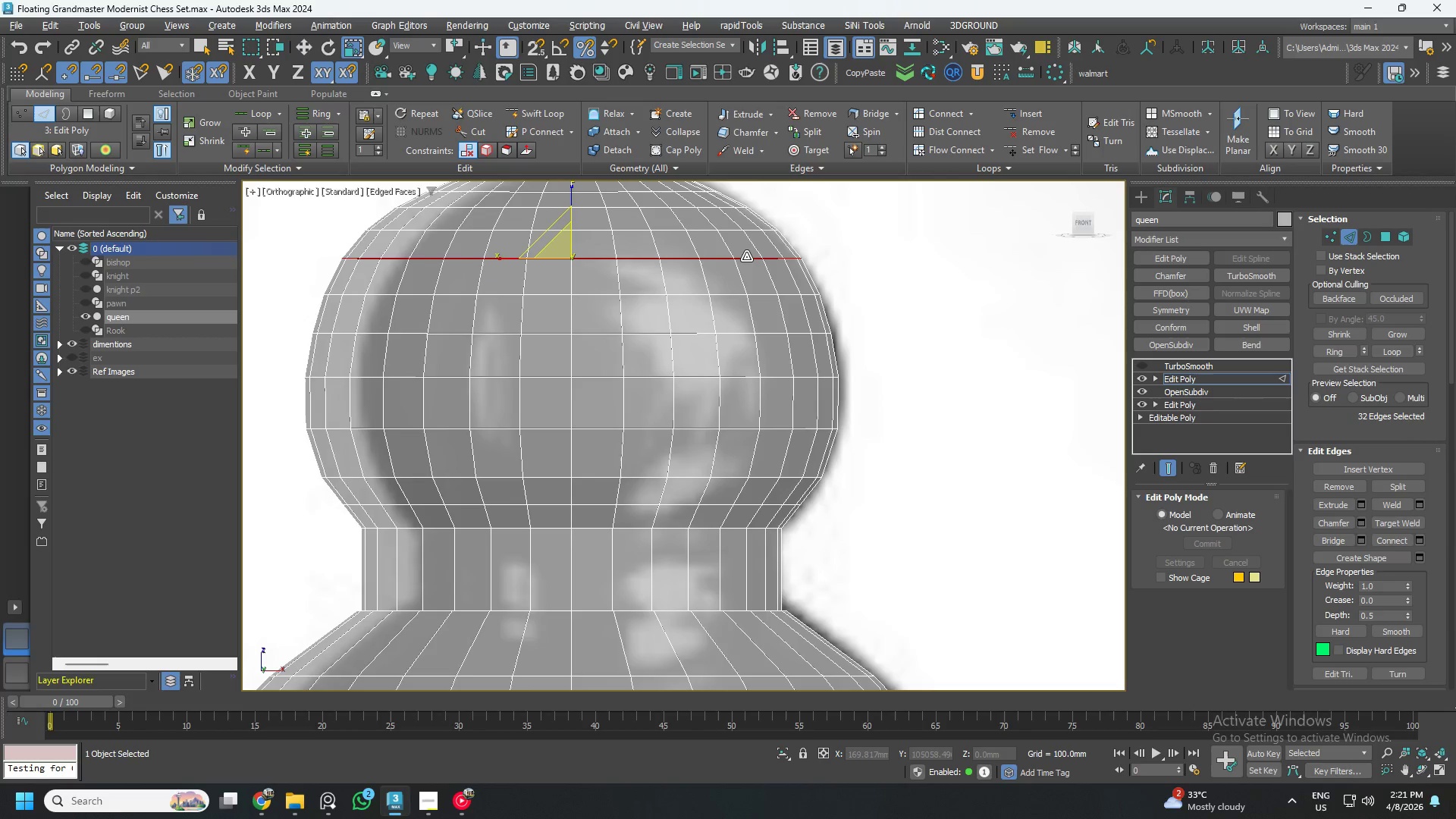 
key(Alt+AltLeft)
 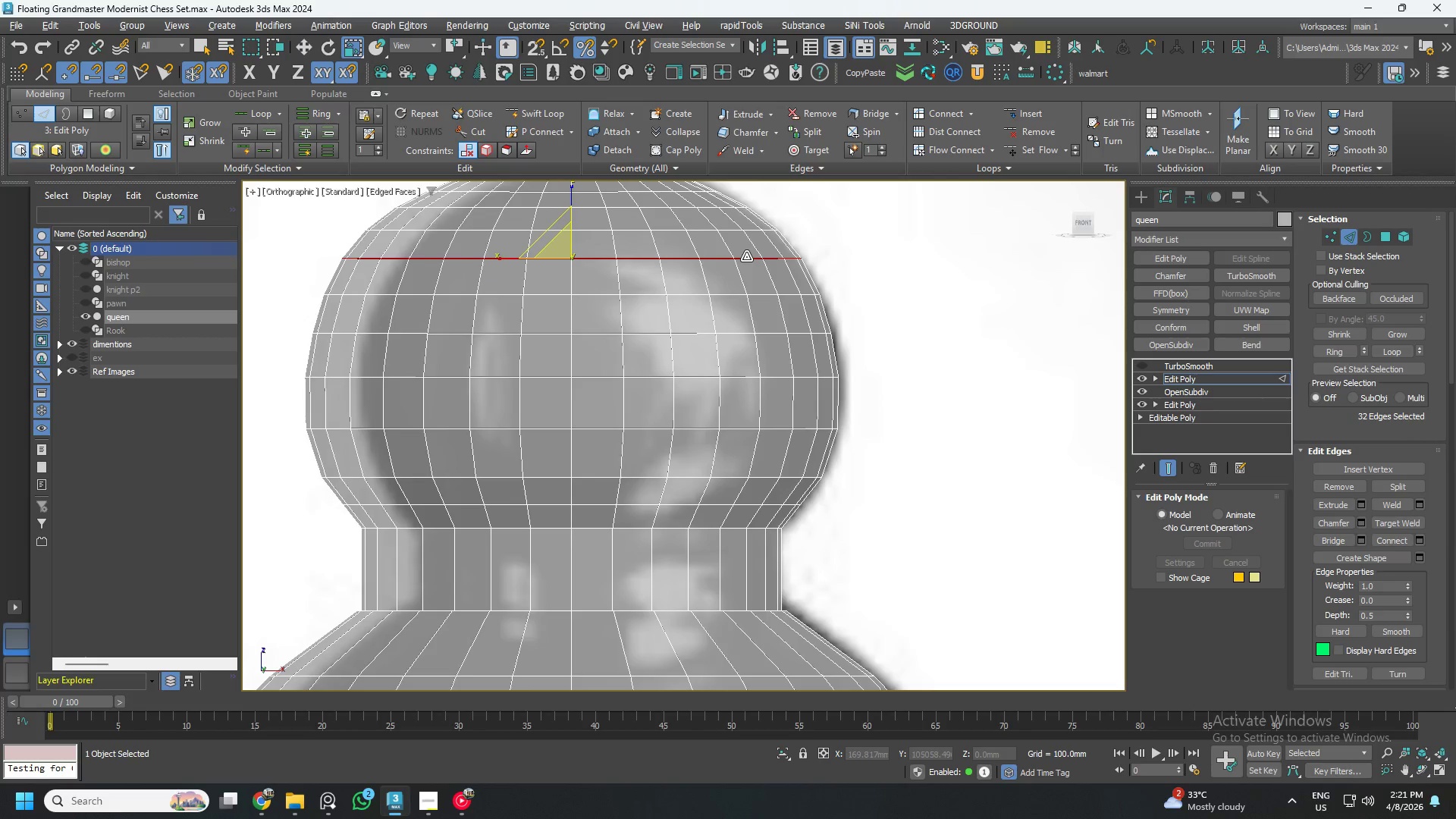 
key(Alt+2)
 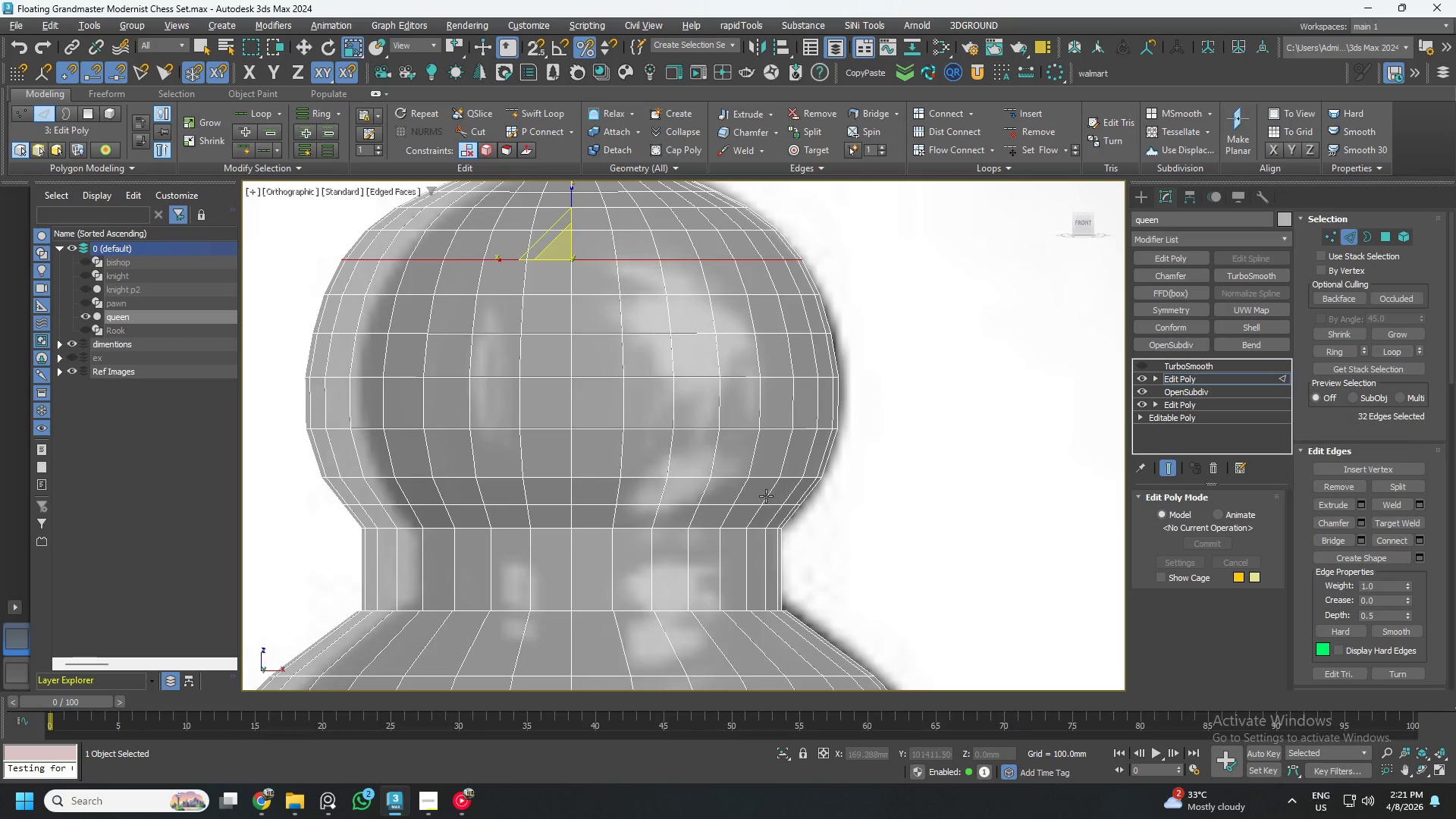 
double_click([767, 476])
 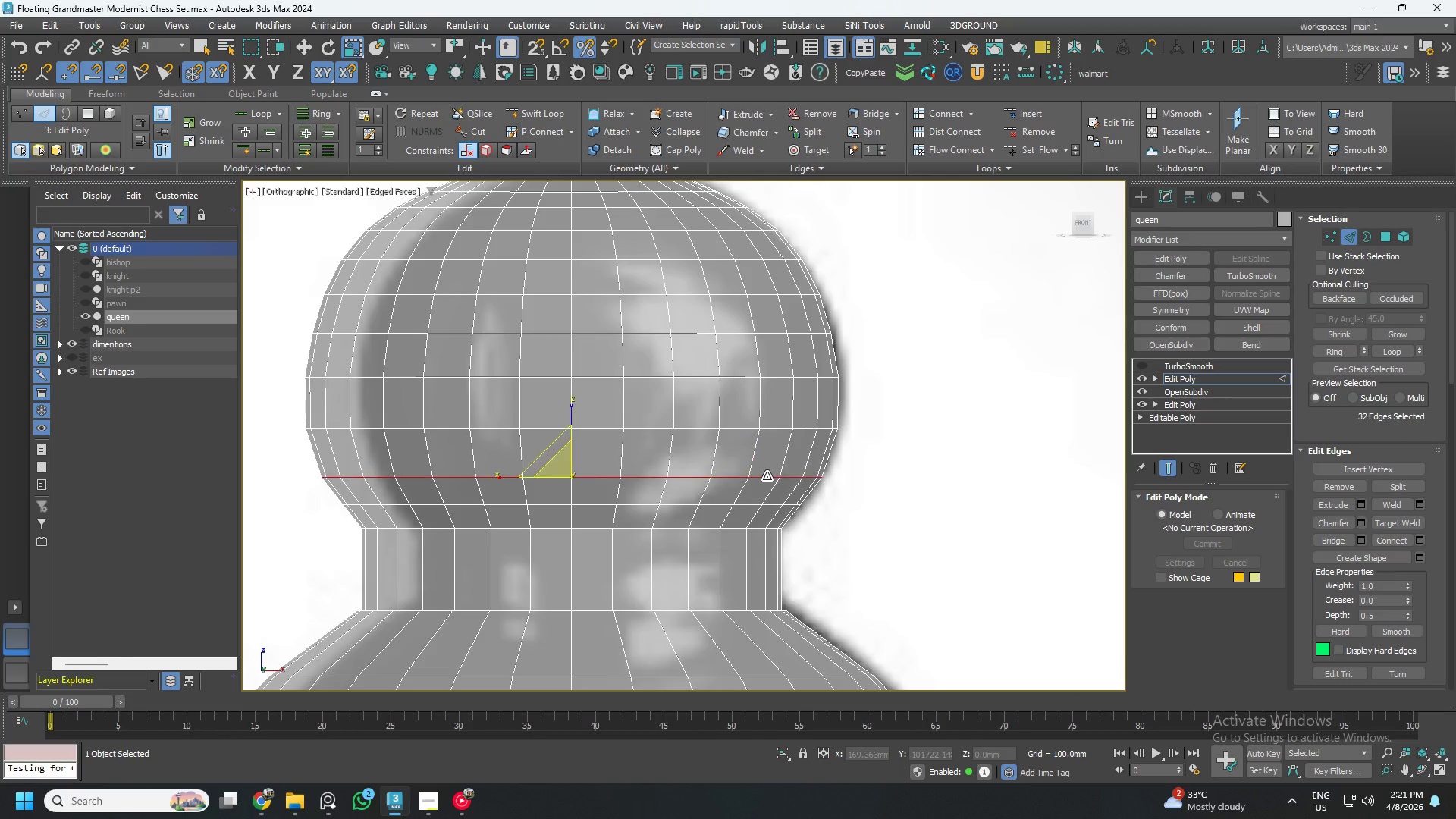 
key(Alt+AltLeft)
 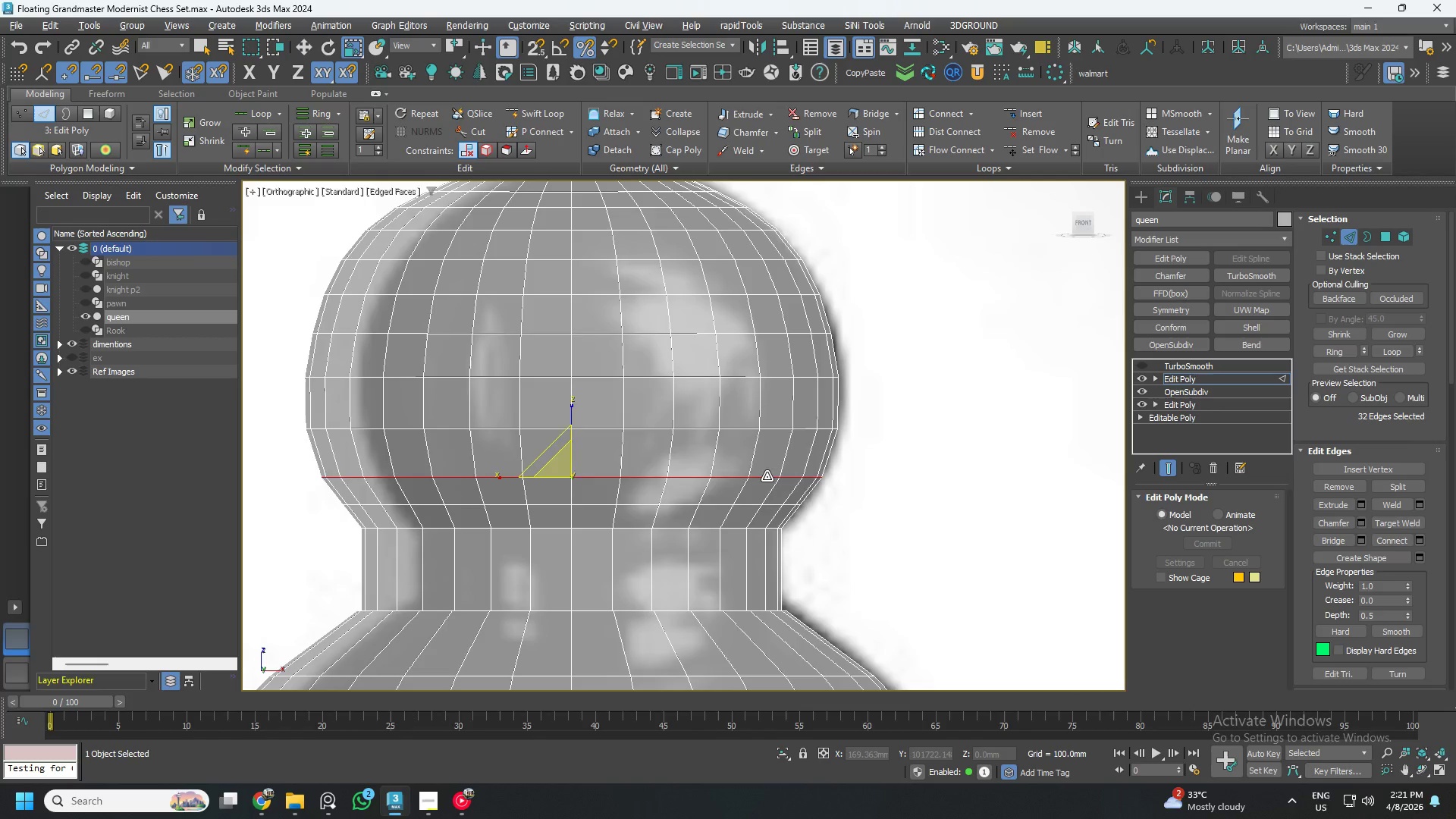 
key(Alt+2)
 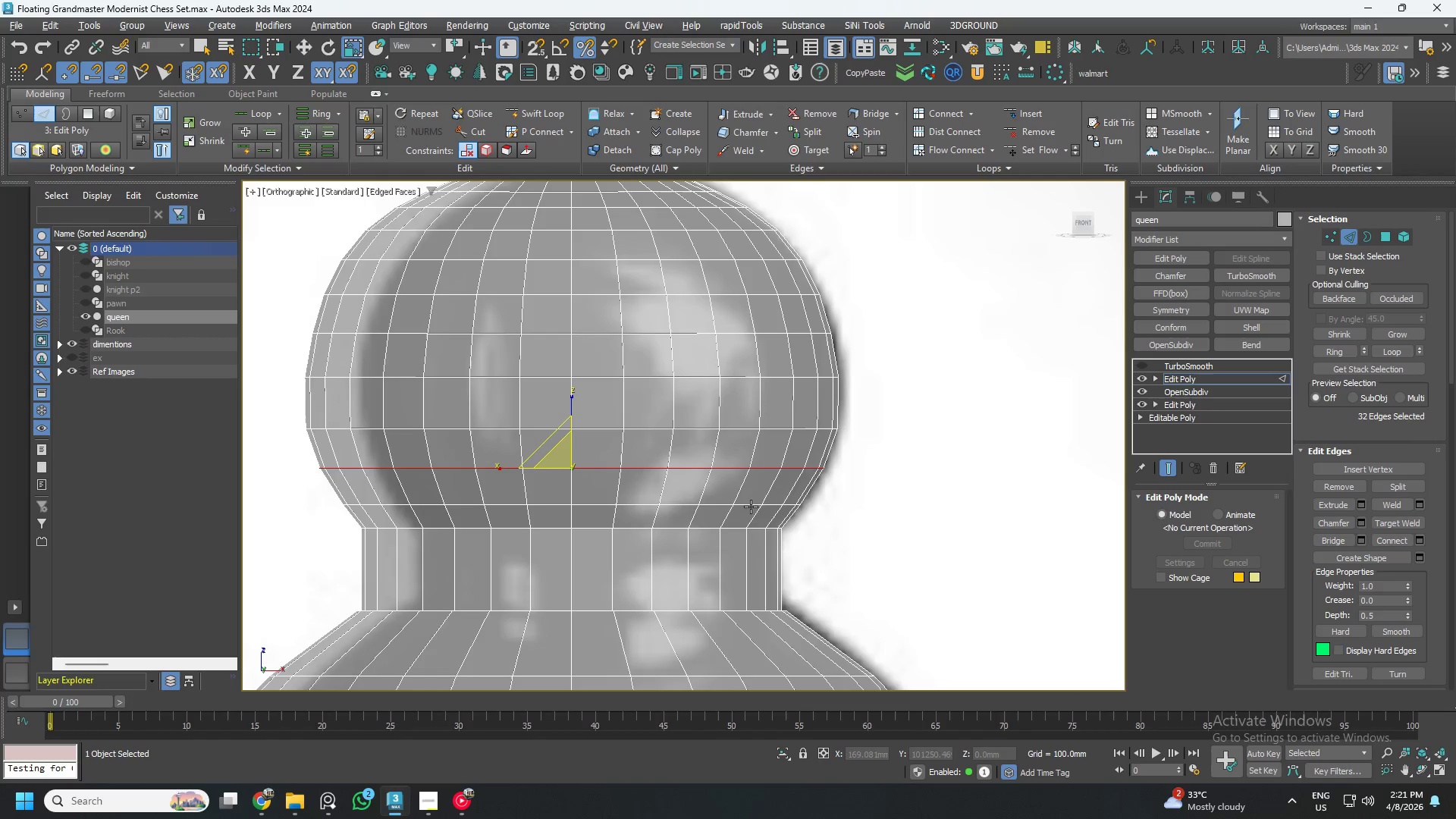 
double_click([750, 505])
 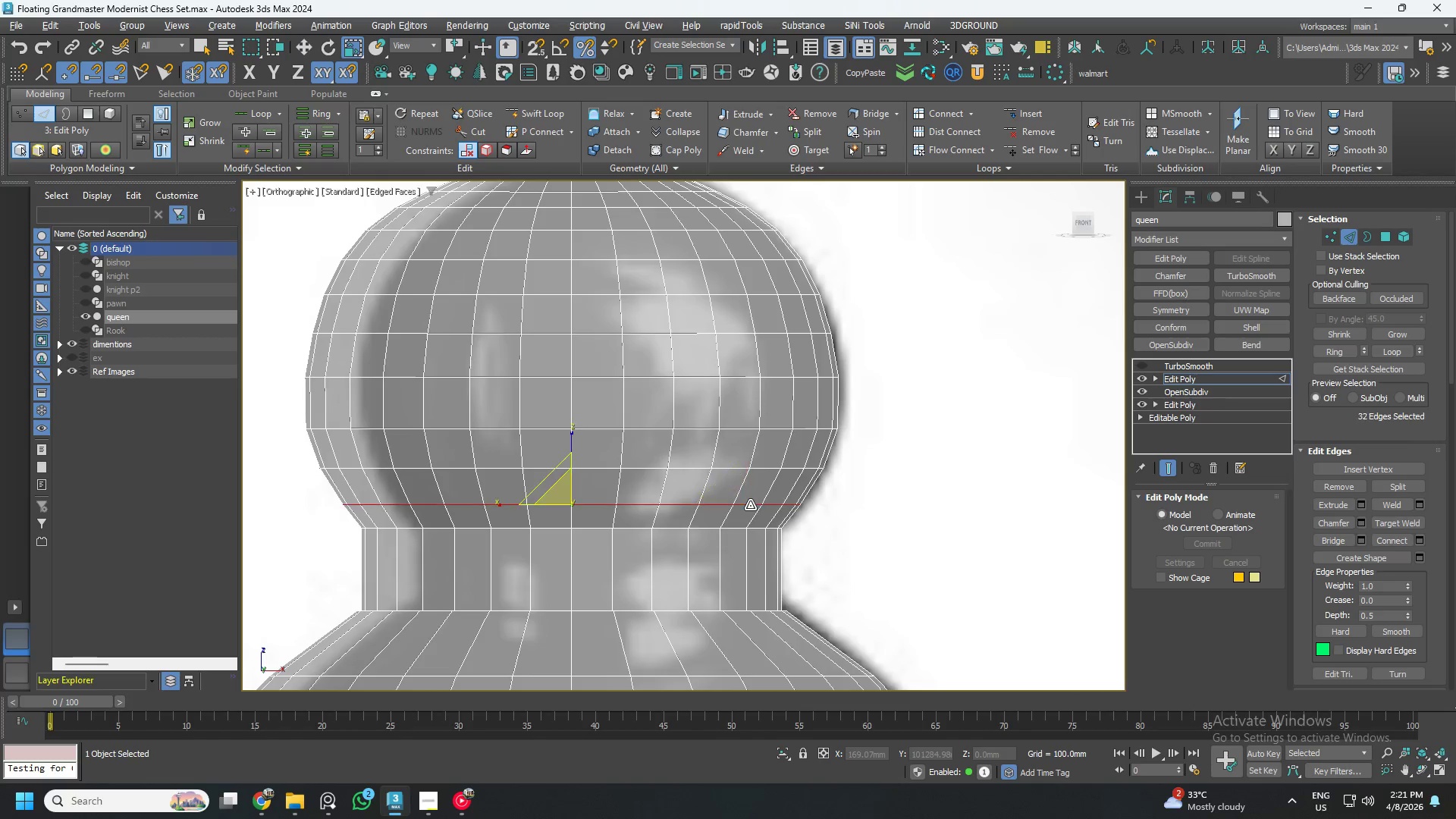 
key(Alt+AltLeft)
 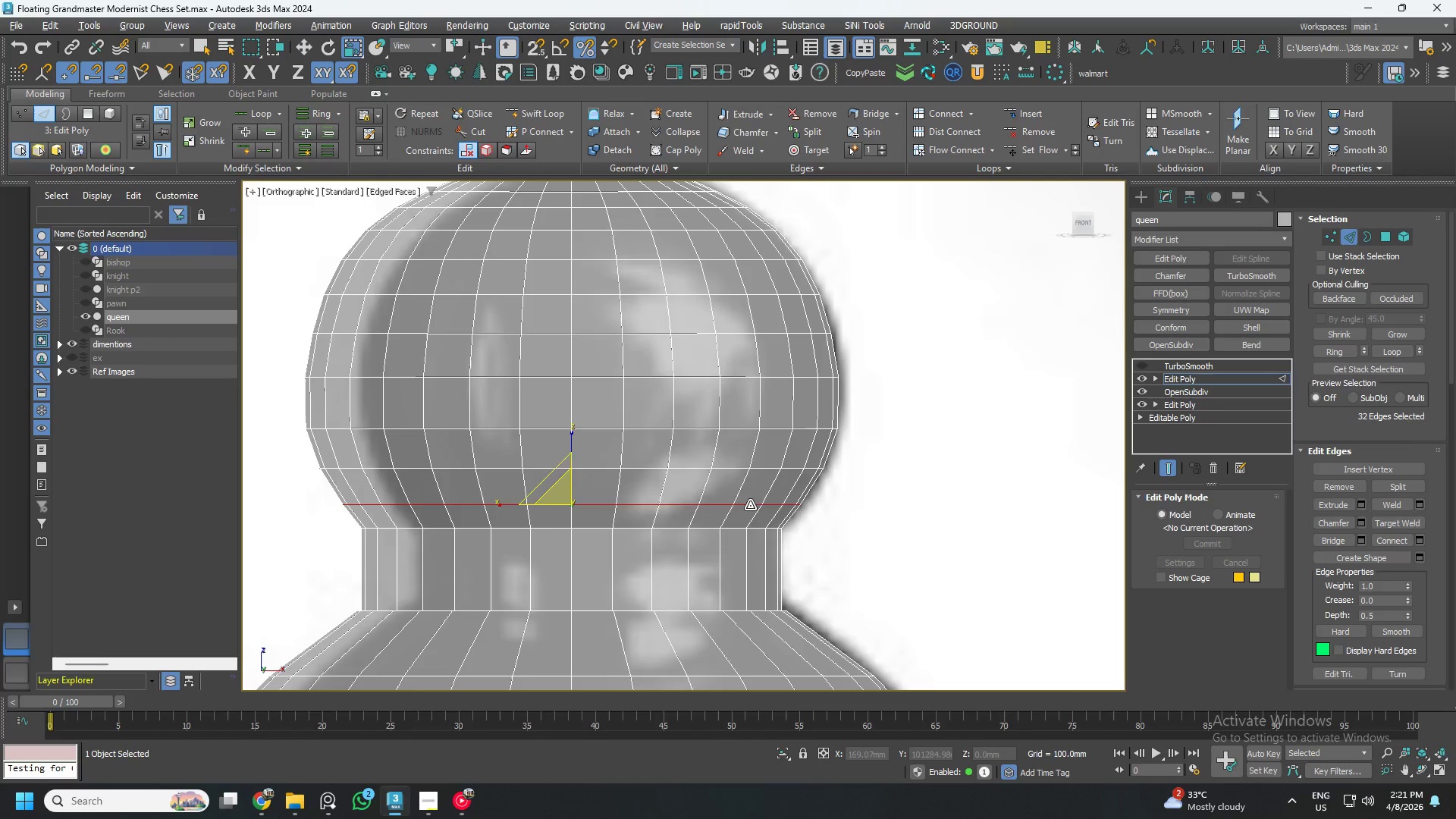 
key(Alt+2)
 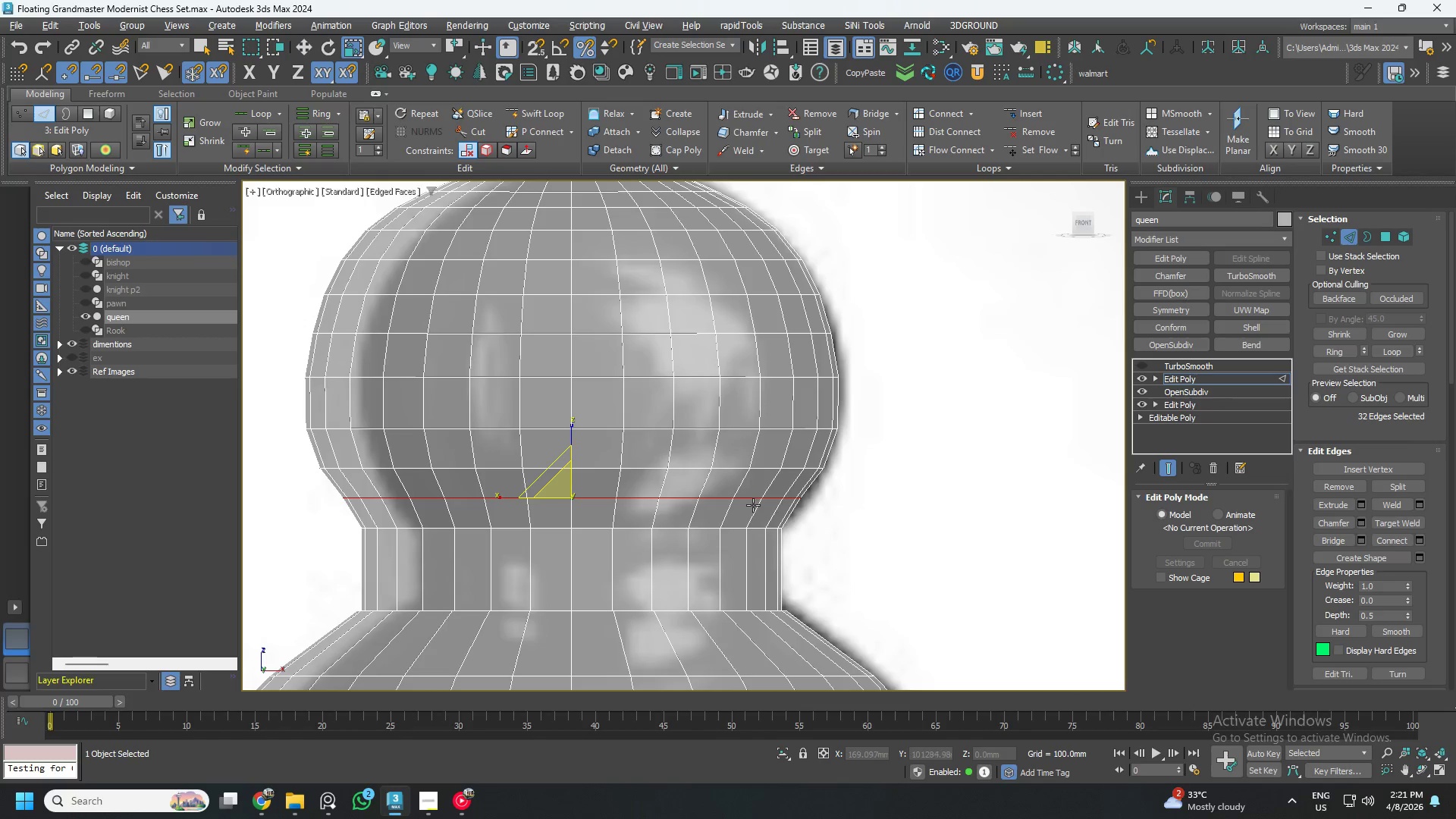 
key(Control+ControlLeft)
 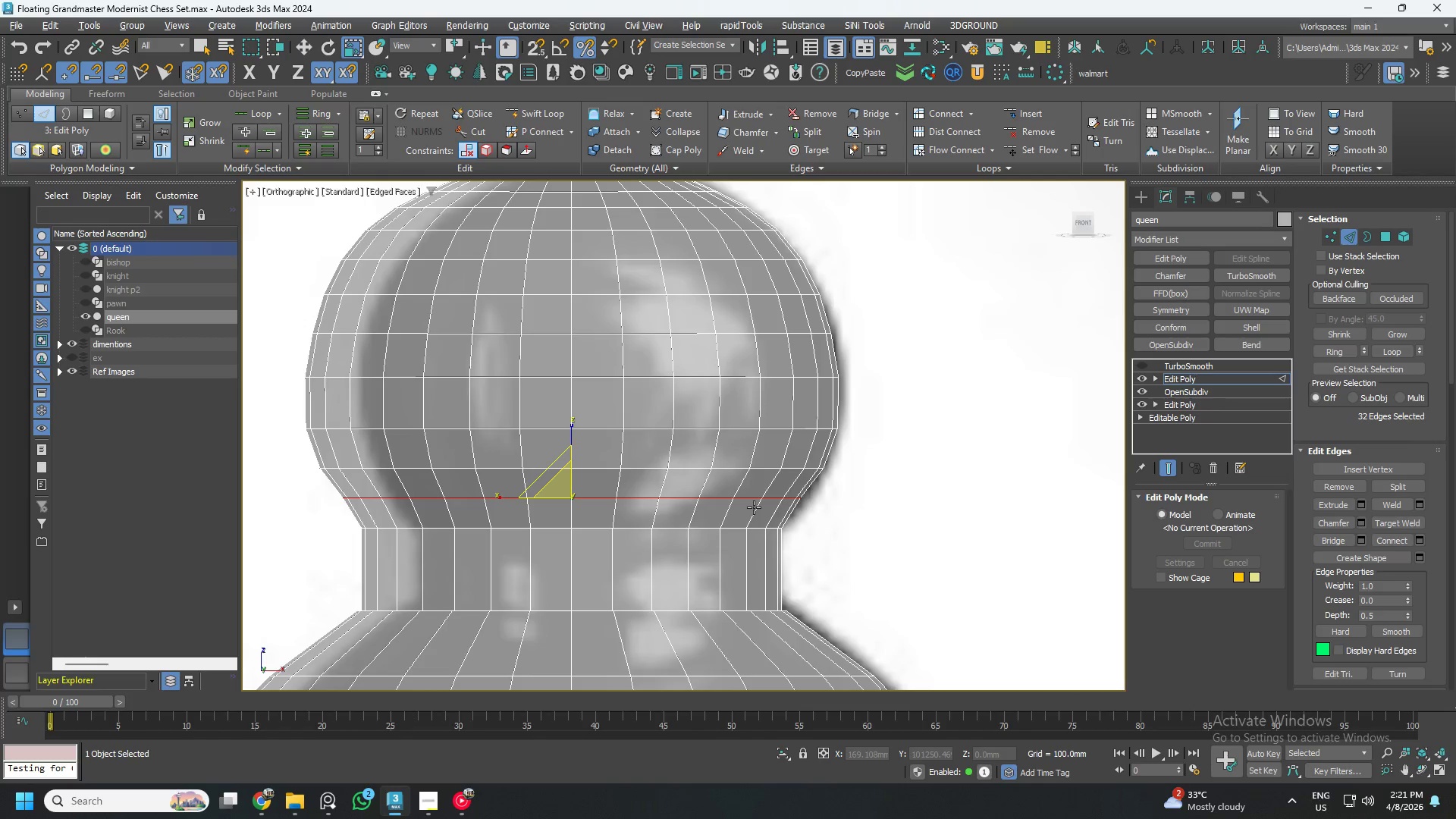 
key(Control+Z)
 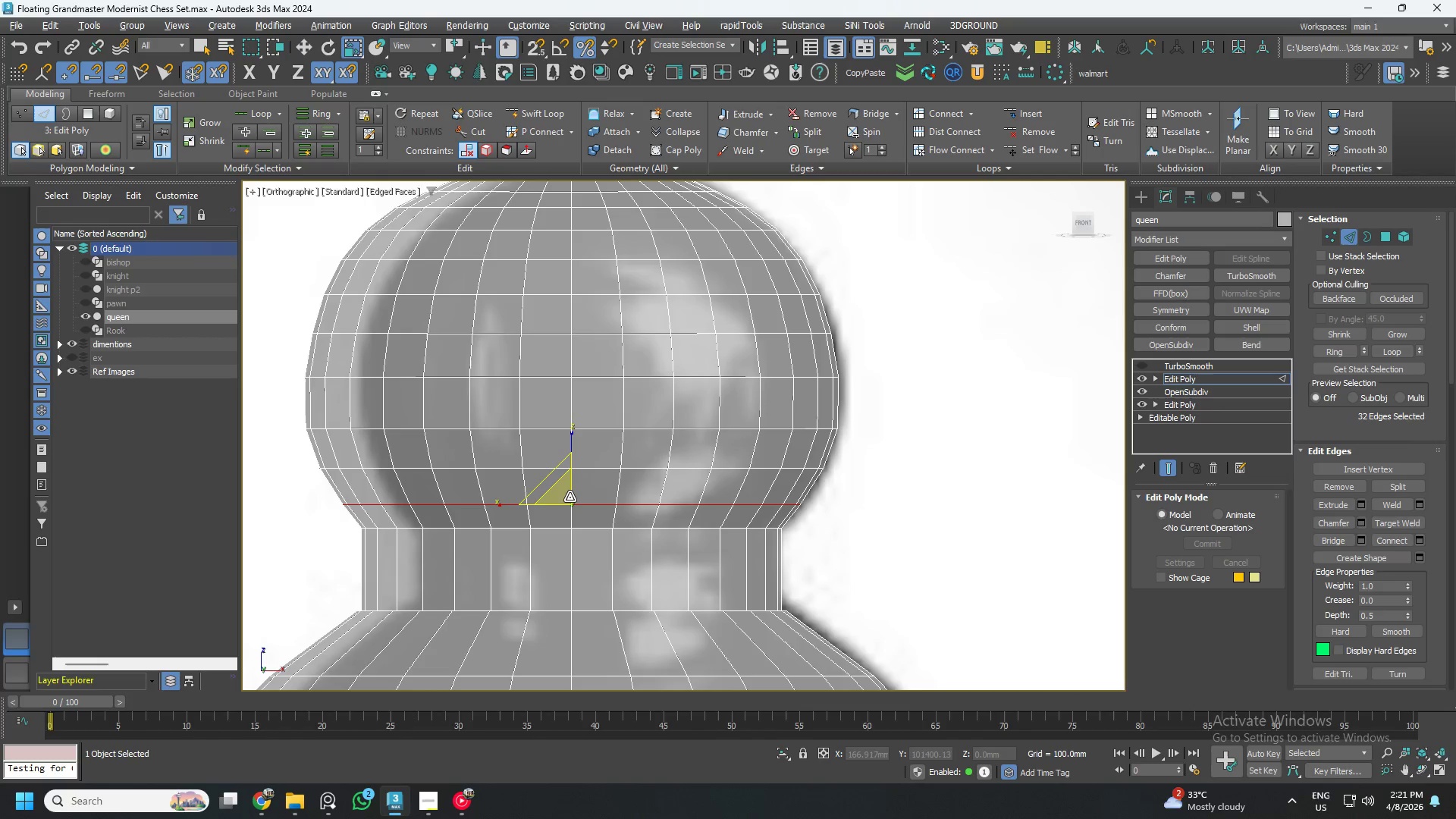 
scroll: coordinate [777, 490], scroll_direction: down, amount: 3.0
 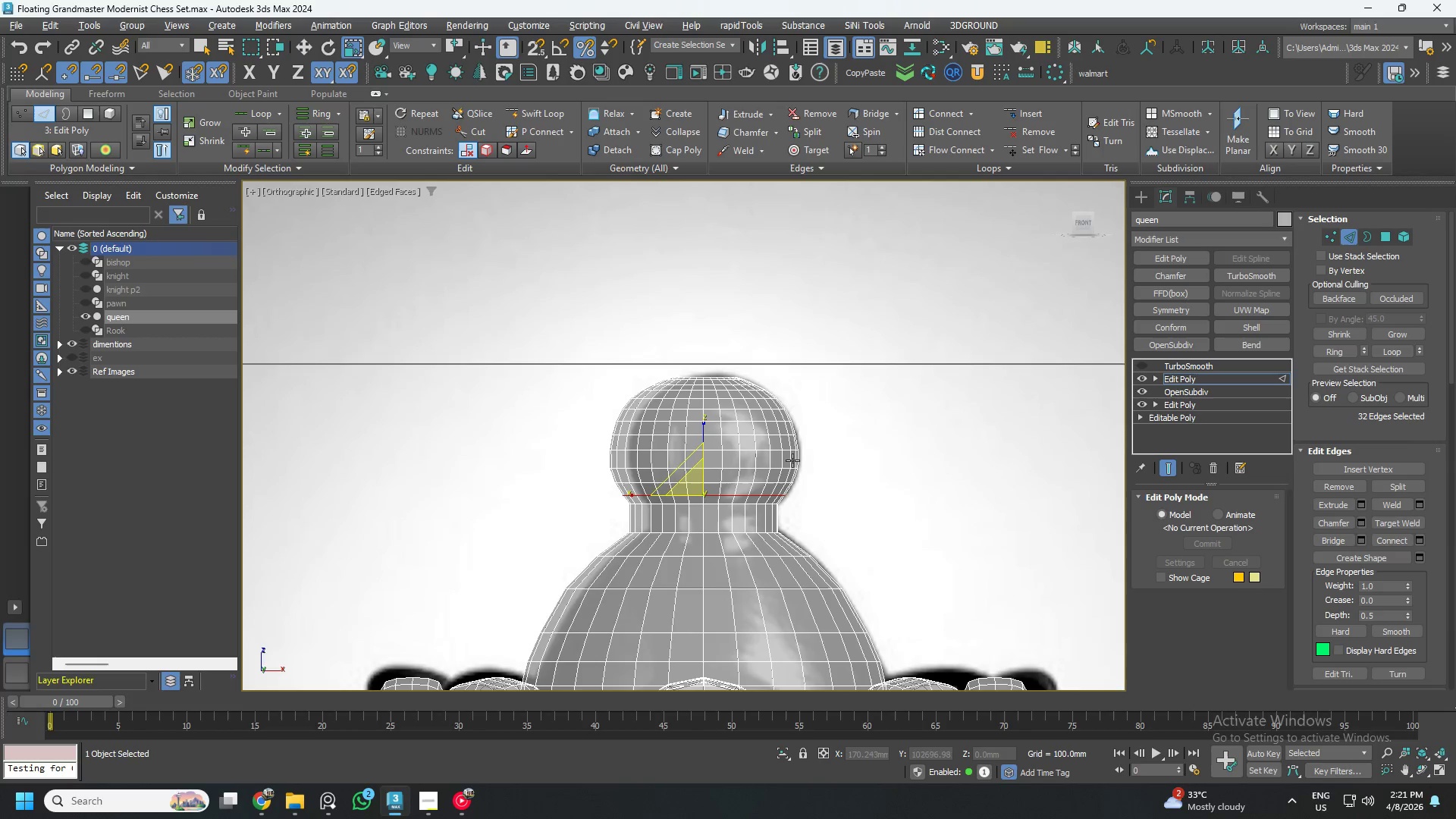 
scroll: coordinate [795, 449], scroll_direction: up, amount: 2.0
 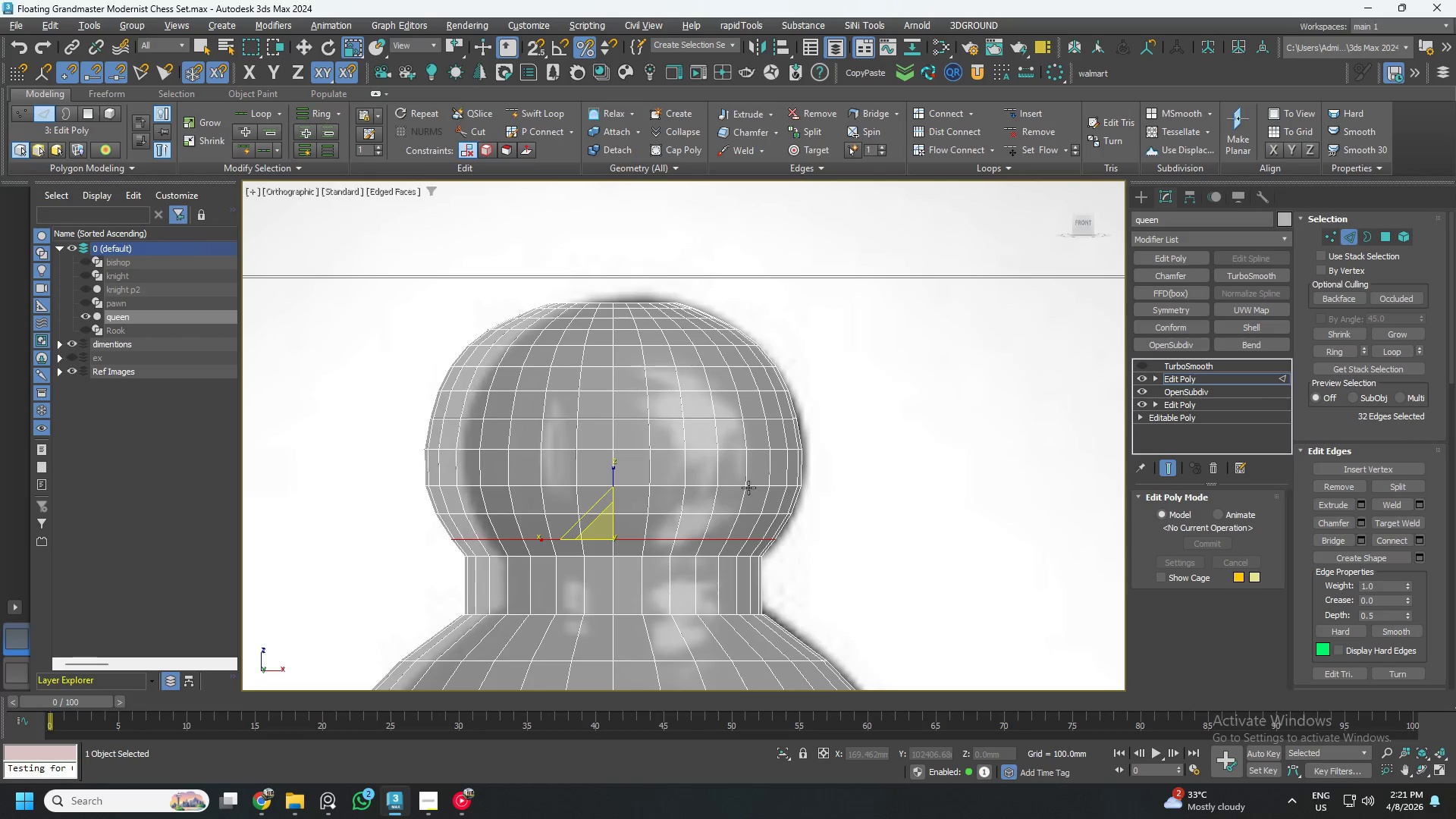 
double_click([733, 488])
 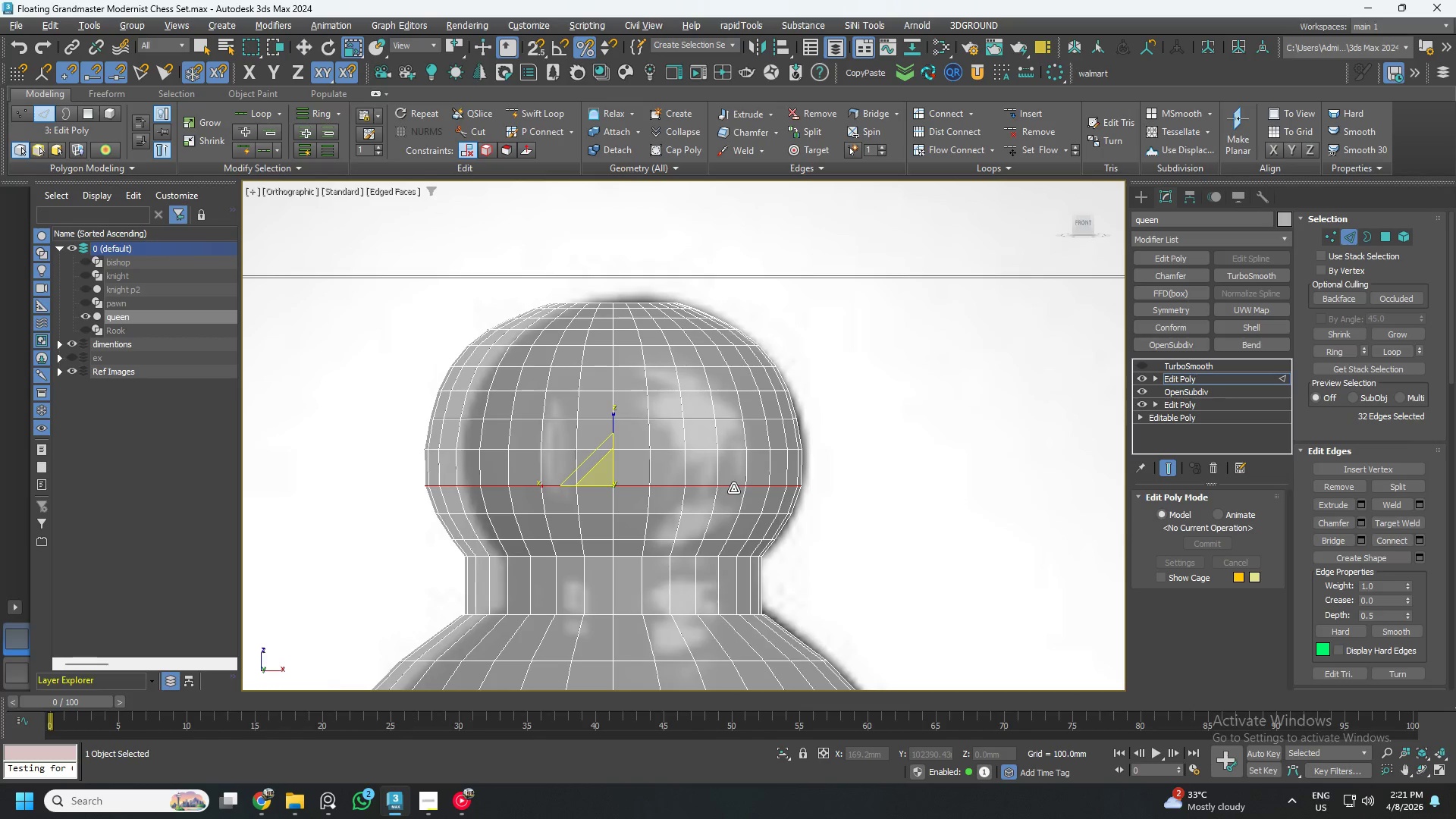 
key(Alt+2)
 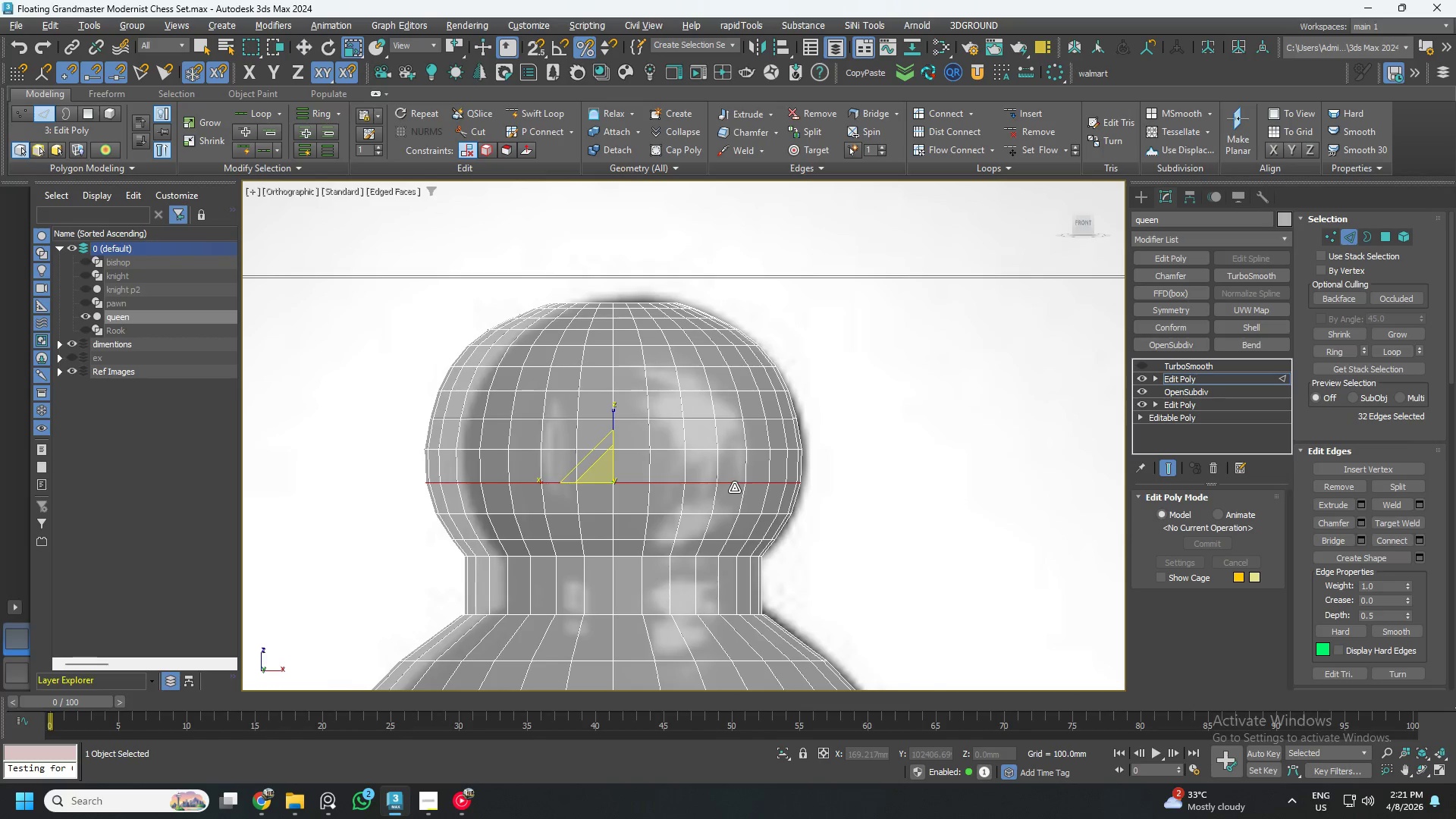 
scroll: coordinate [754, 482], scroll_direction: down, amount: 1.0
 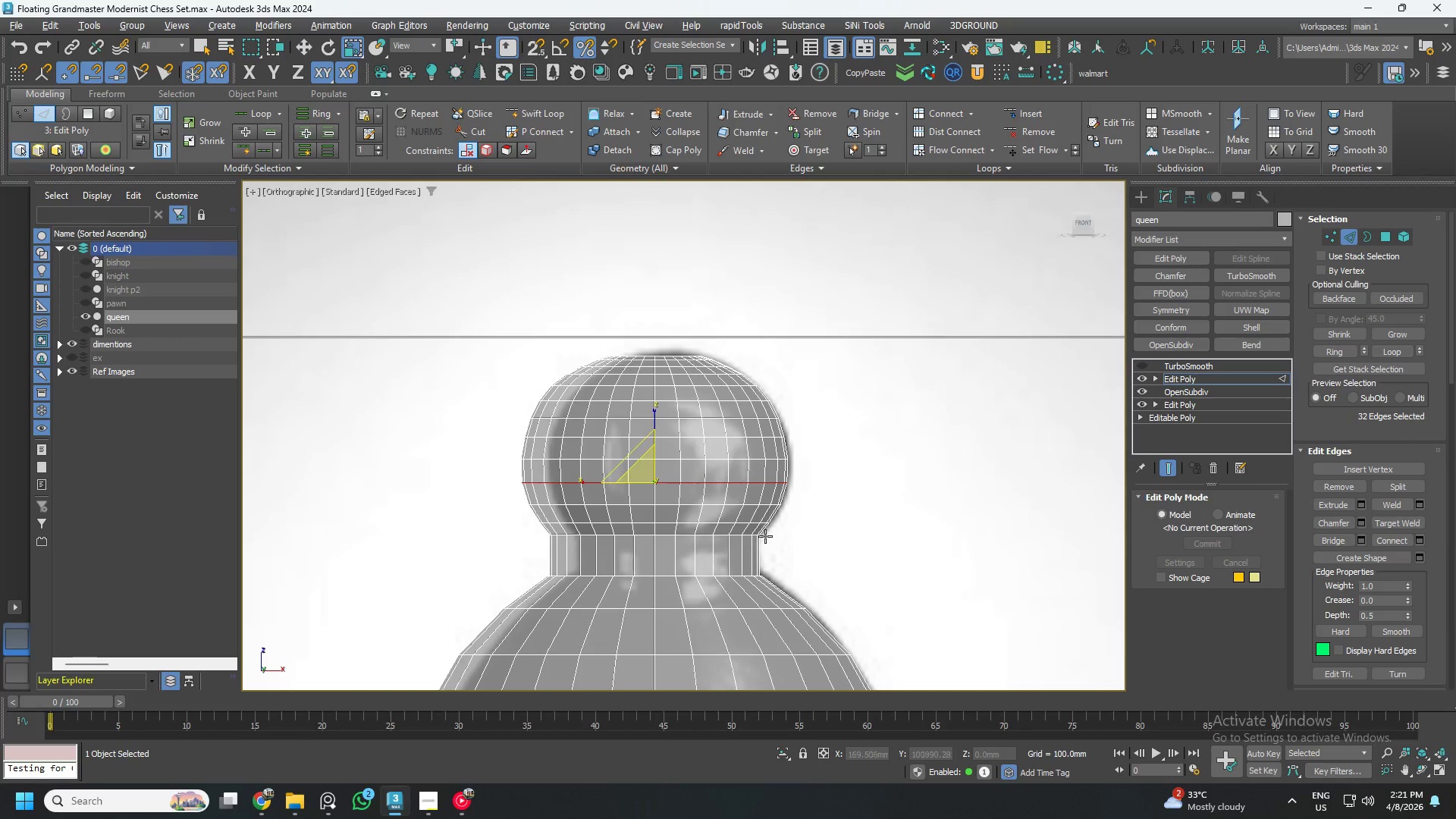 
scroll: coordinate [739, 542], scroll_direction: up, amount: 3.0
 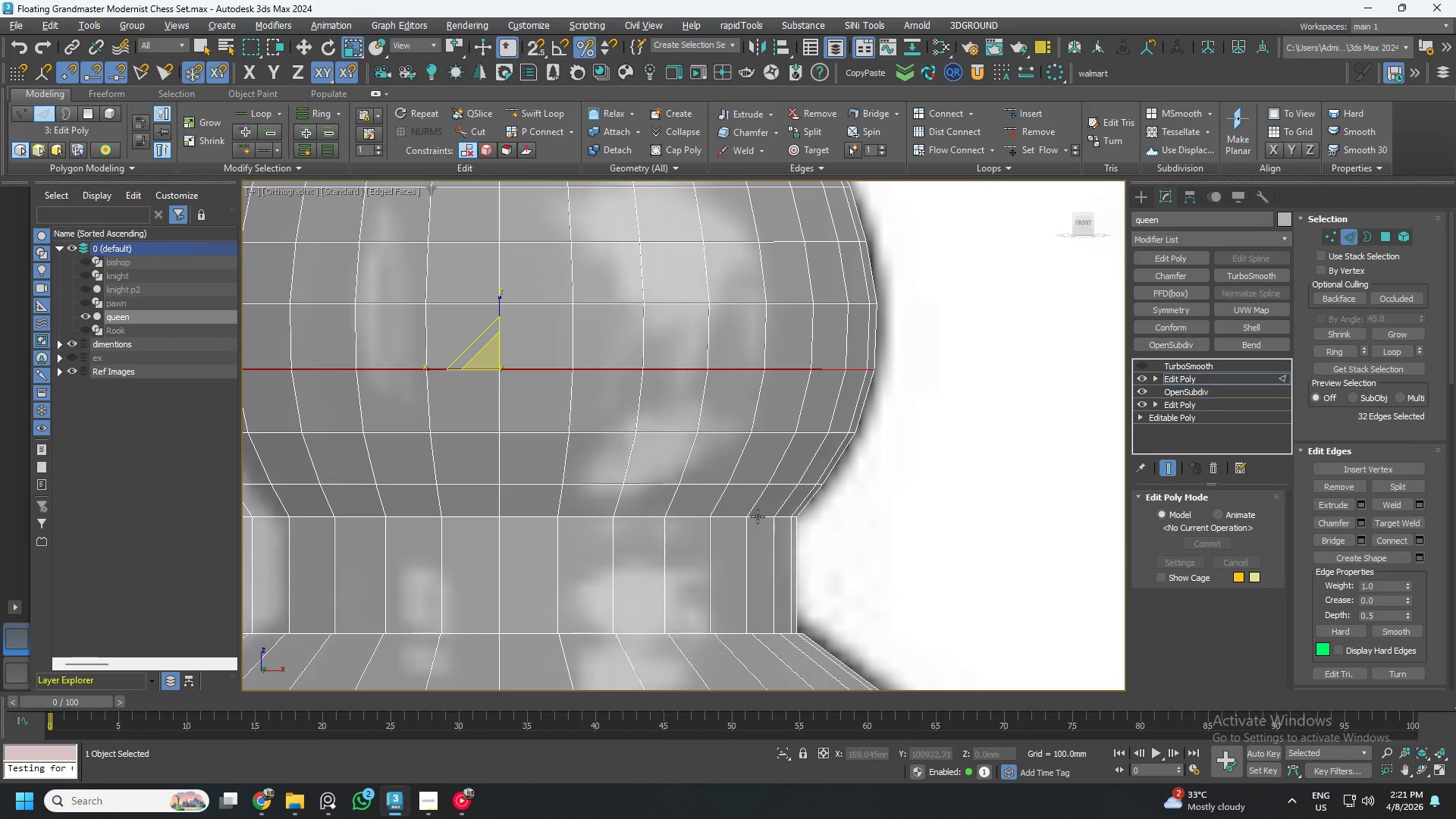 
double_click([758, 515])
 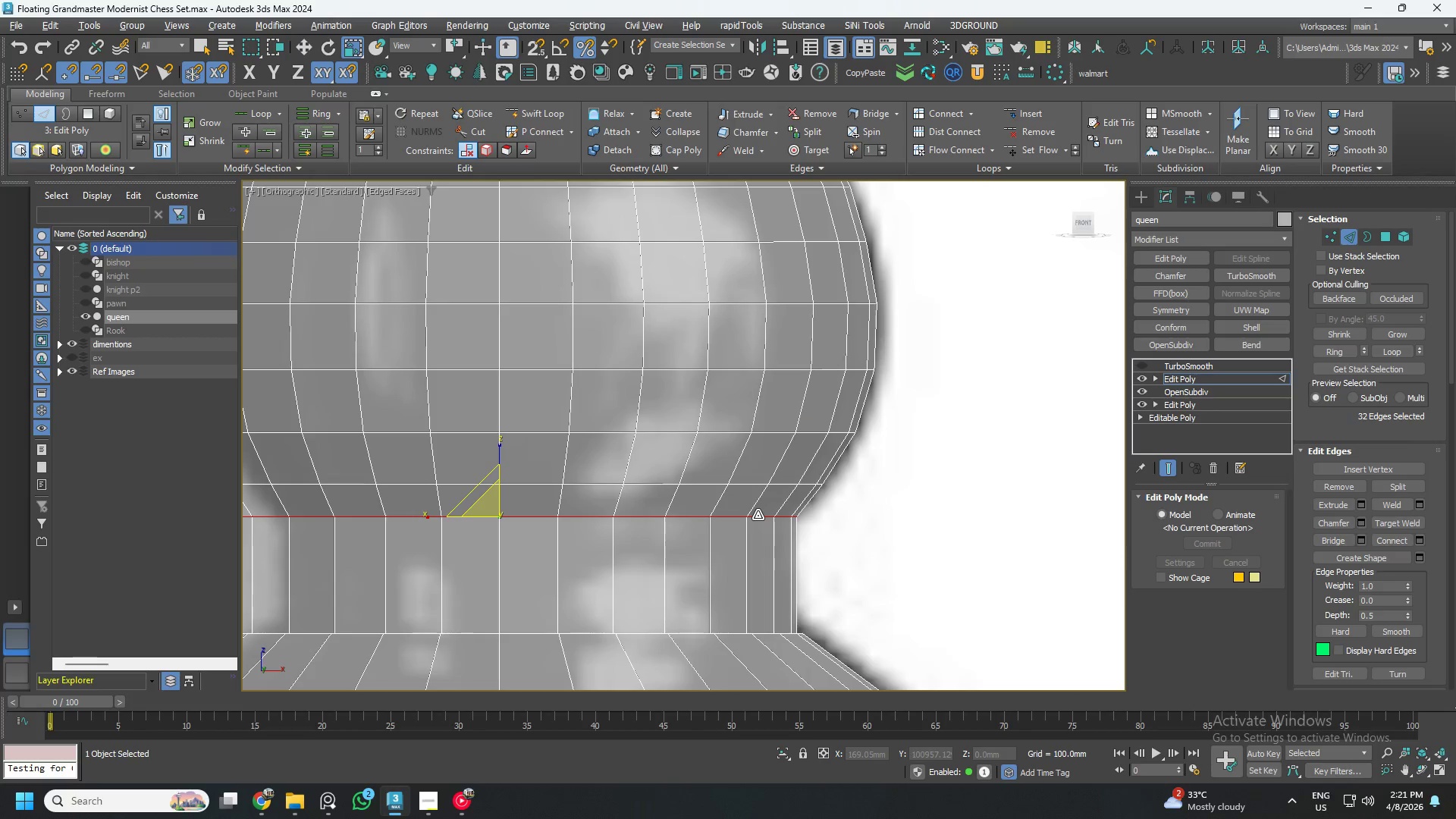 
key(W)
 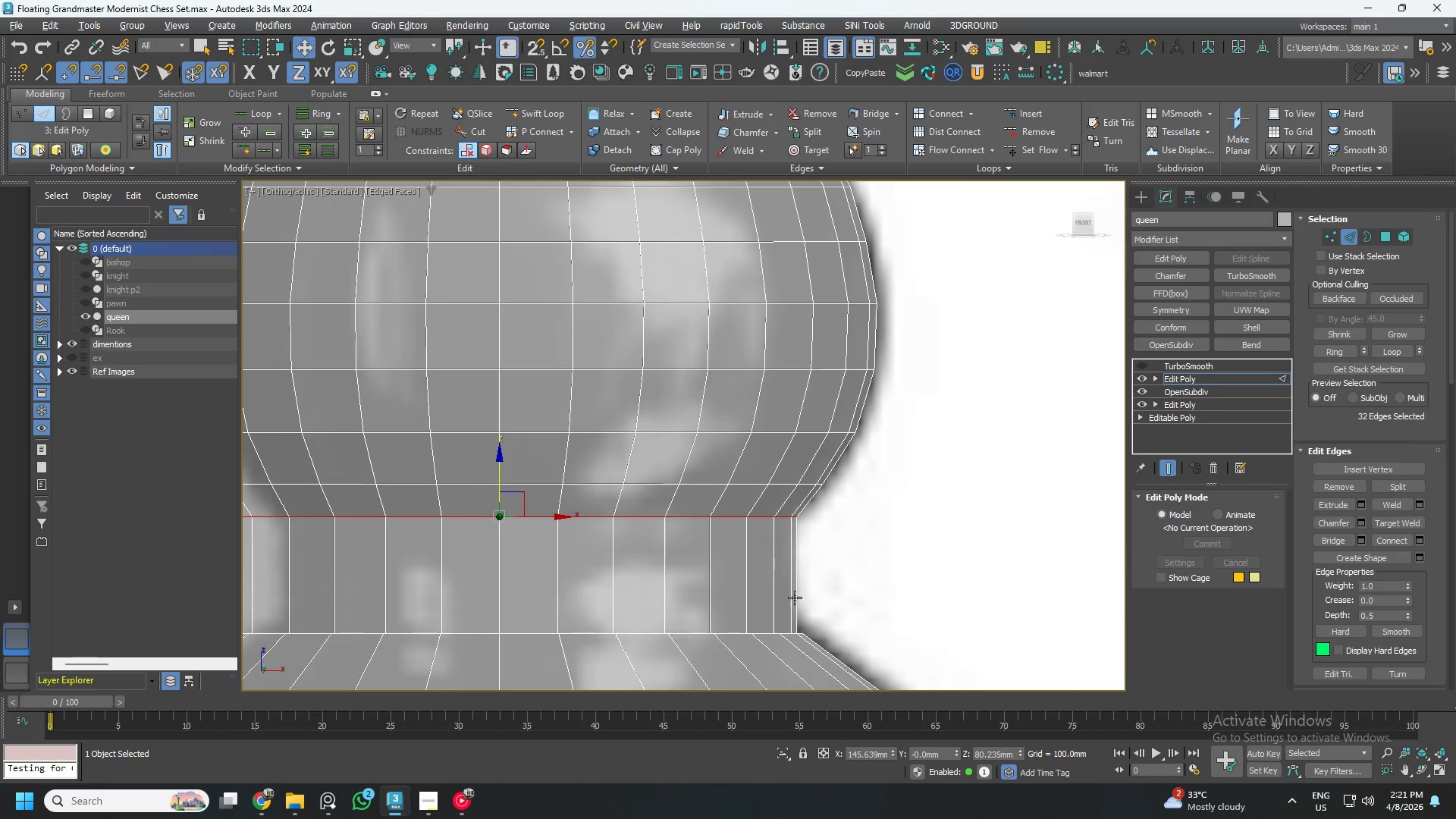 
hold_key(key=AltLeft, duration=0.5)
 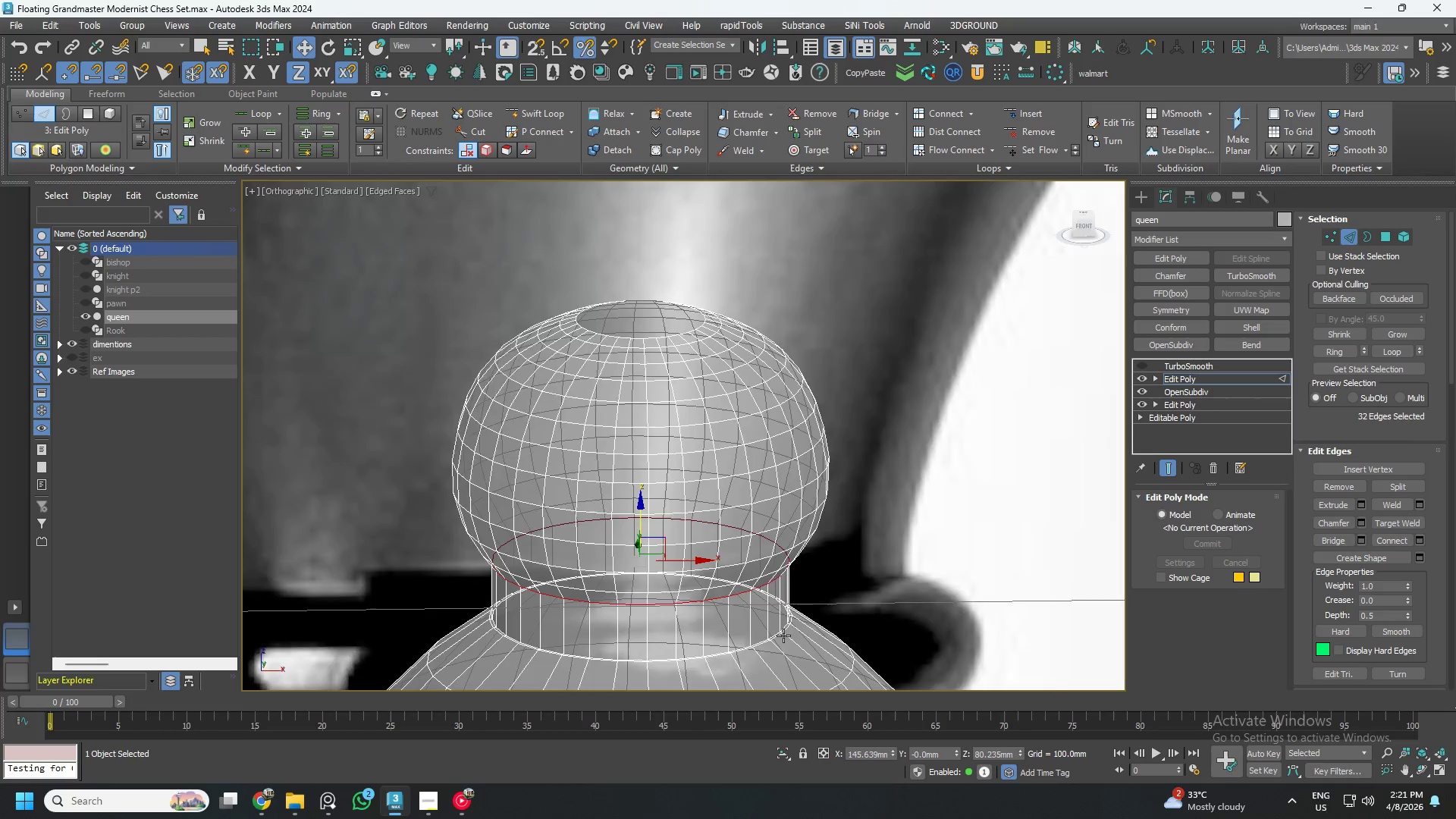 
scroll: coordinate [780, 605], scroll_direction: down, amount: 2.0
 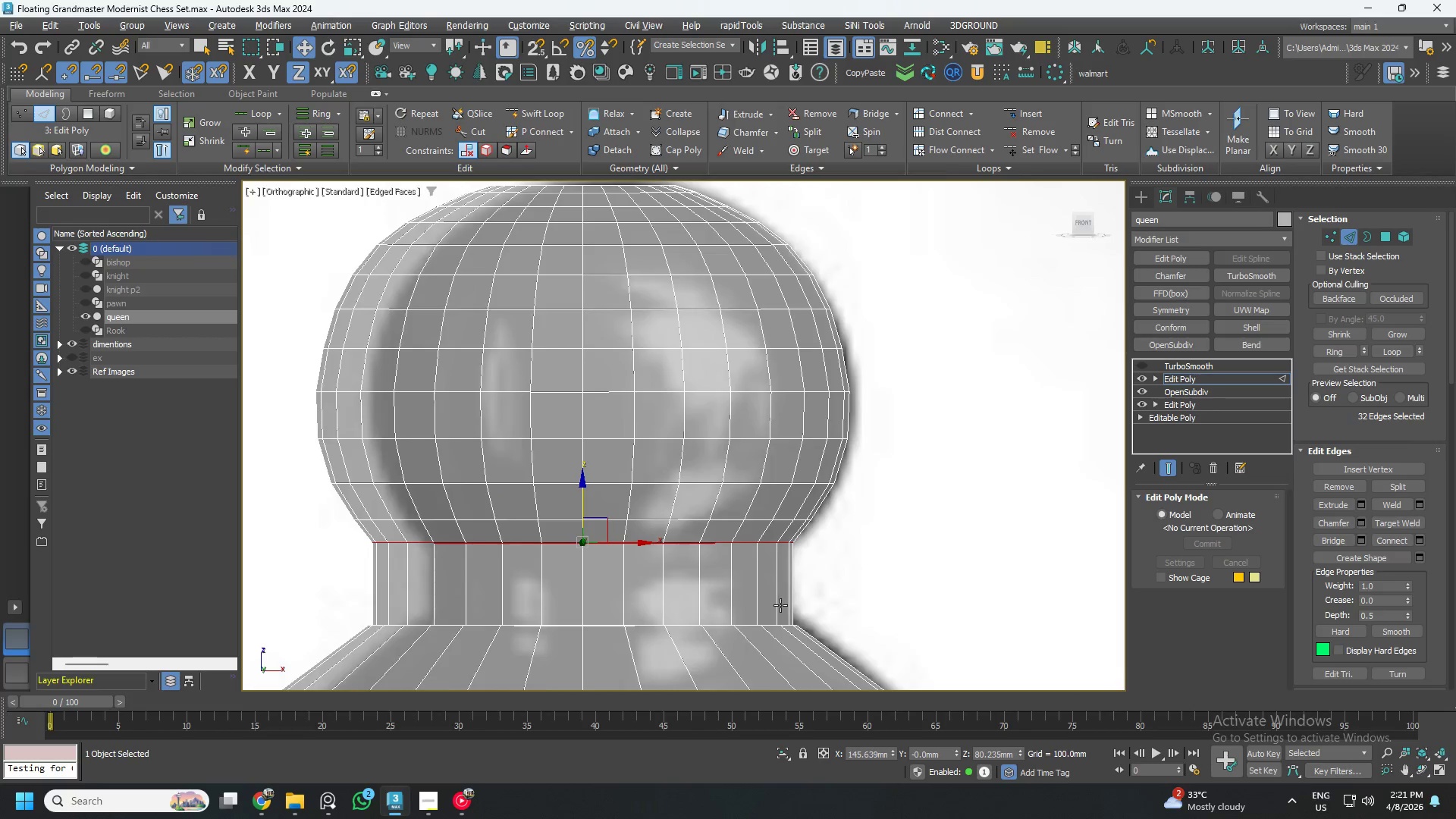 
hold_key(key=ControlLeft, duration=0.88)
 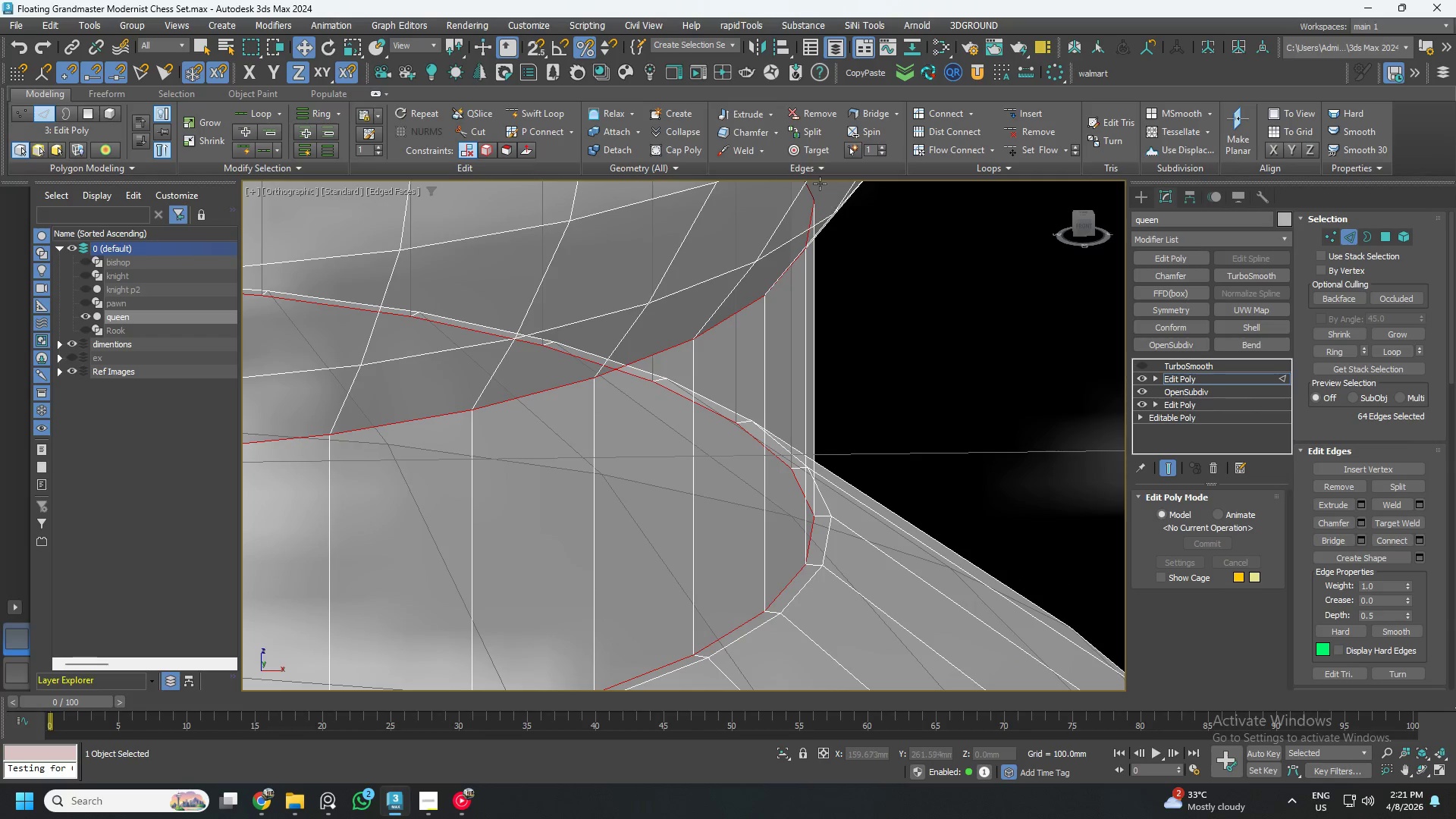 
scroll: coordinate [783, 636], scroll_direction: up, amount: 5.0
 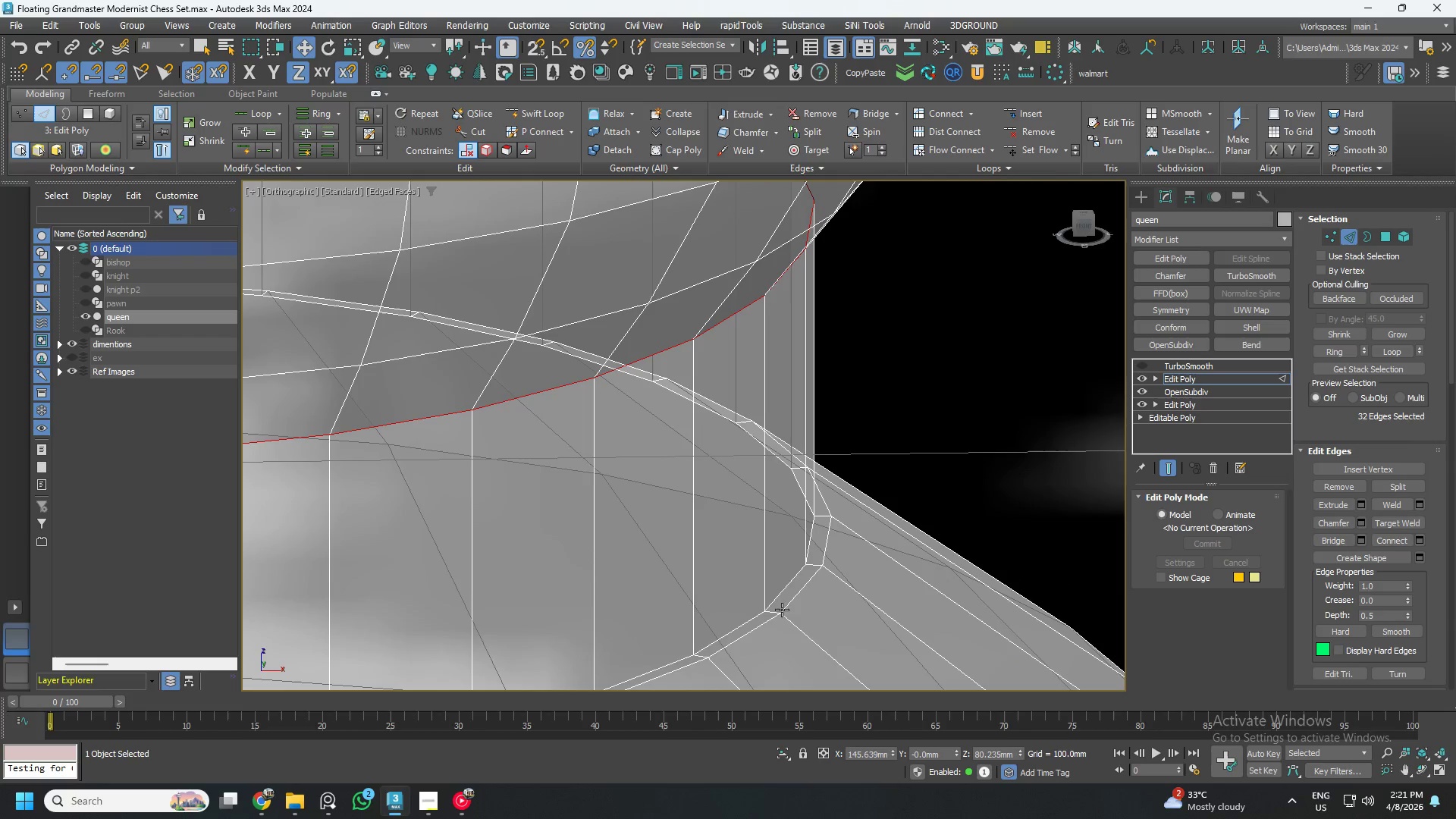 
left_click([783, 592])
 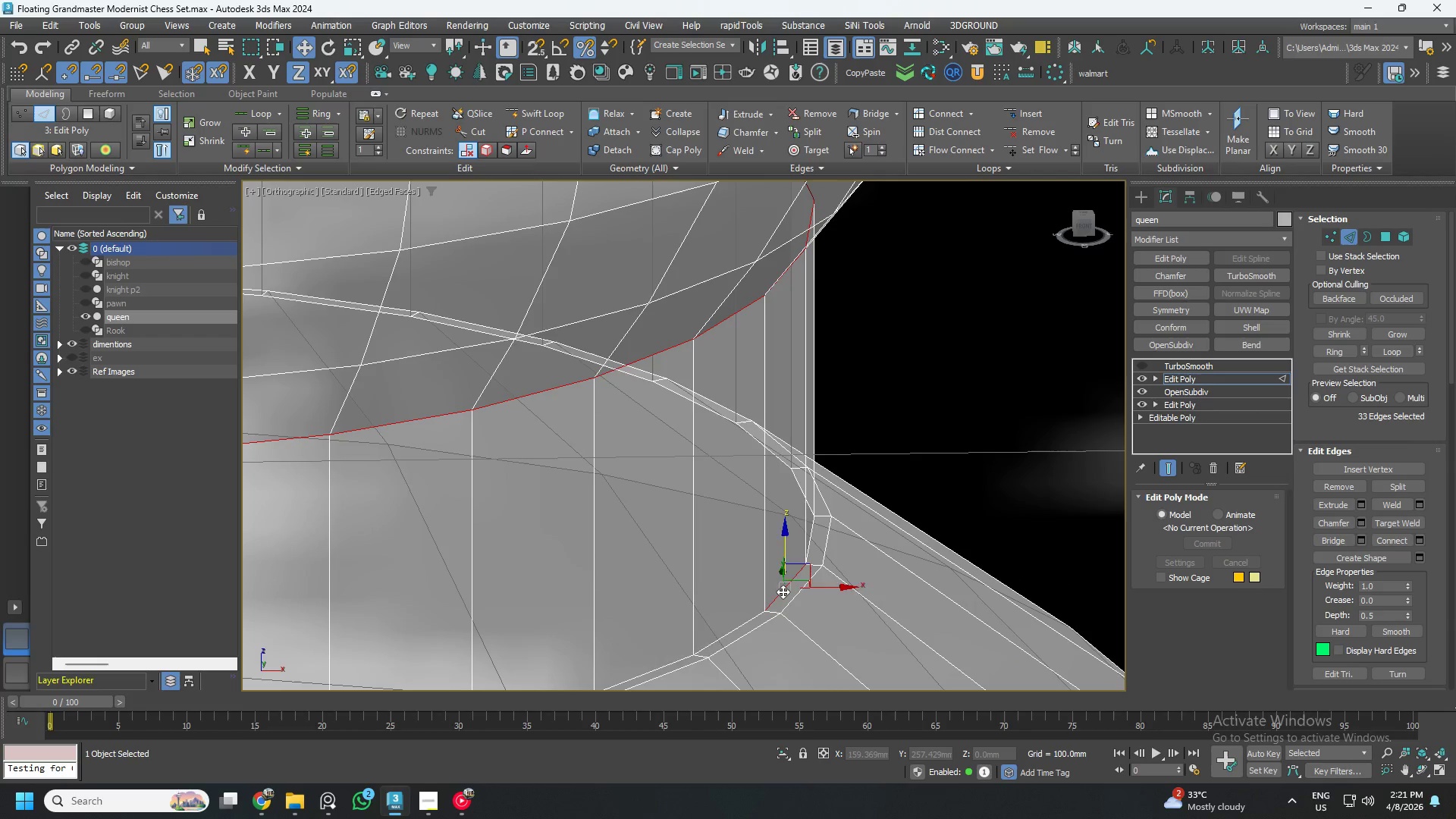 
double_click([783, 592])
 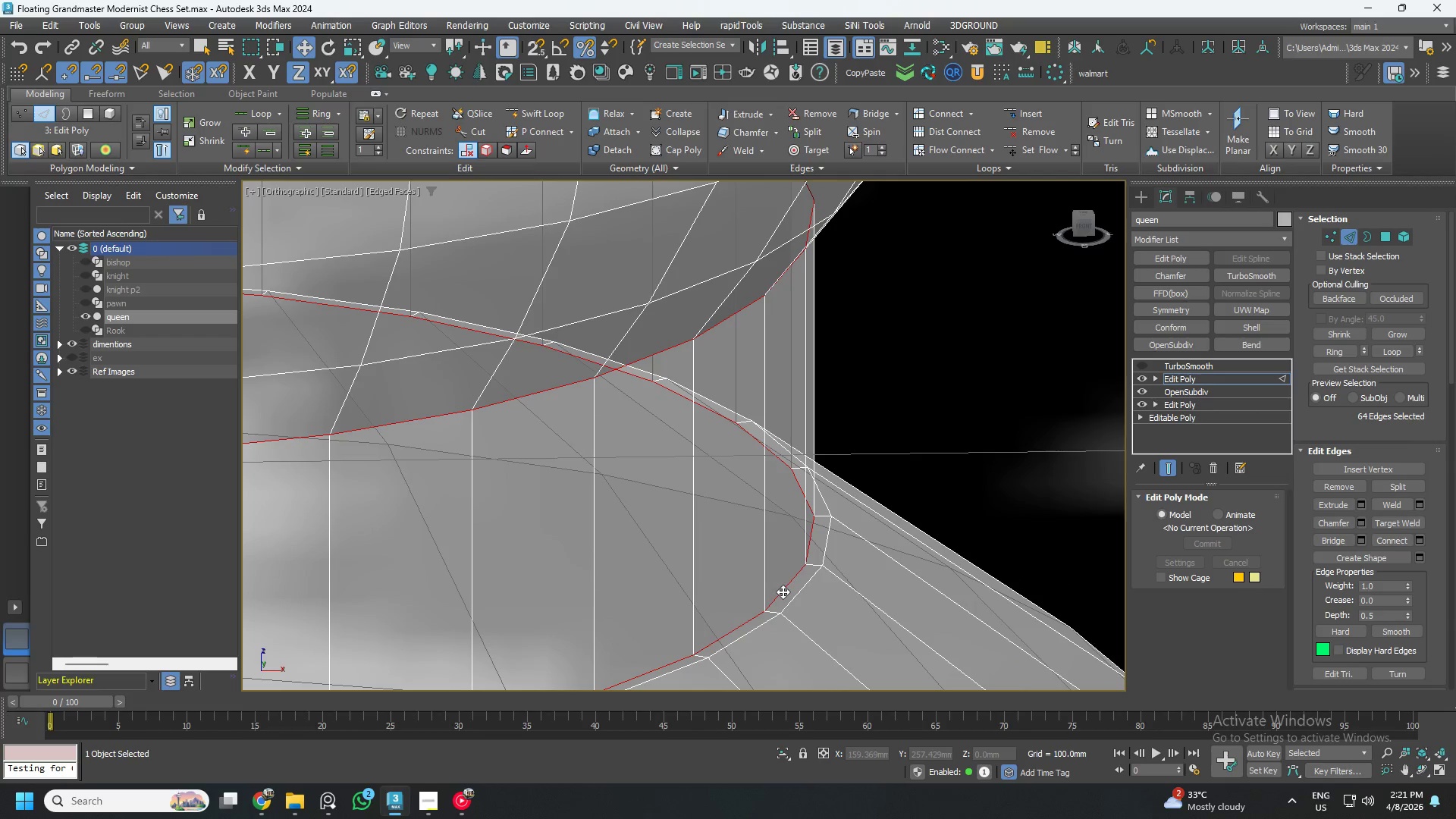 
left_click([779, 130])
 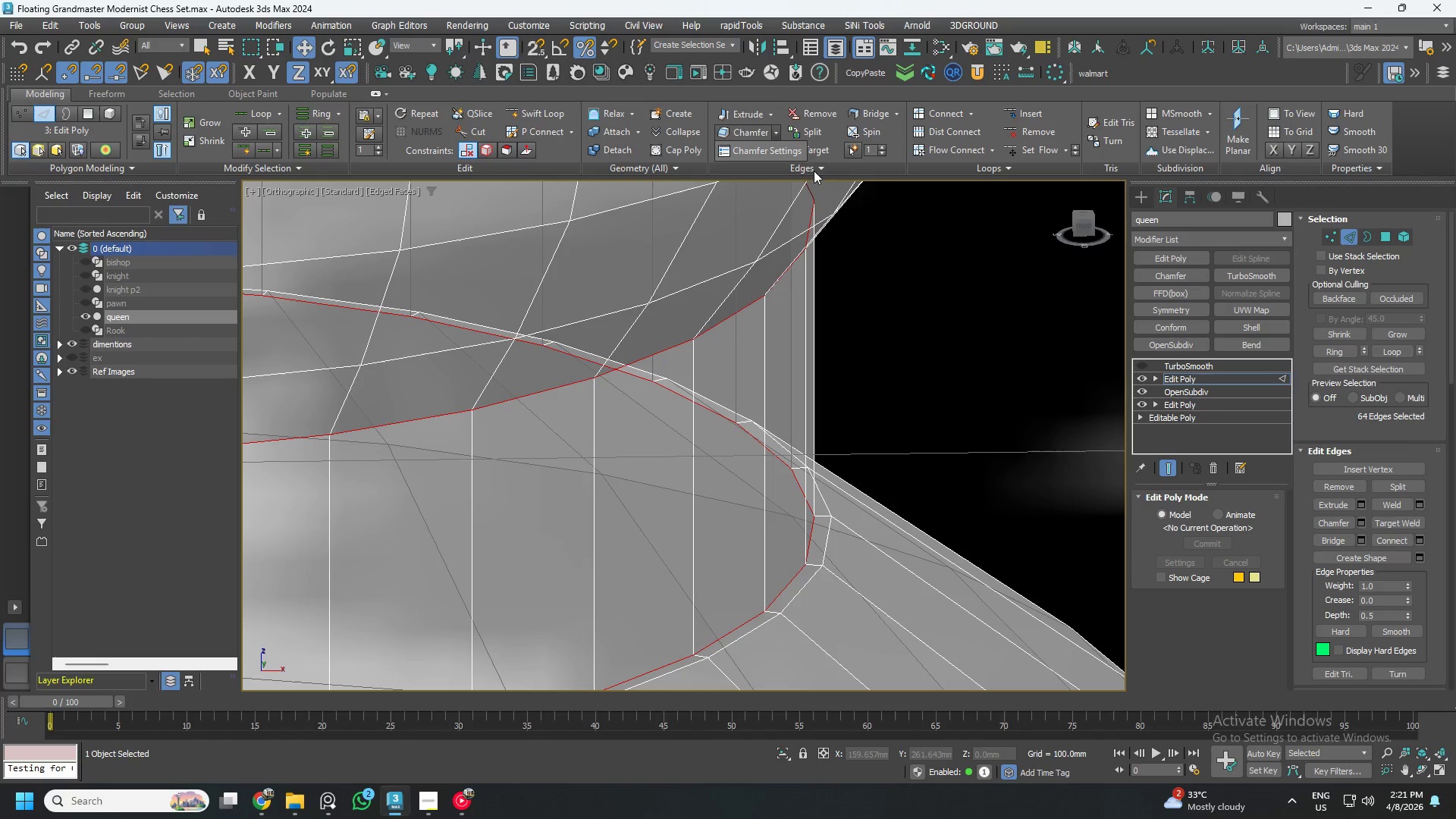 
left_click([795, 153])
 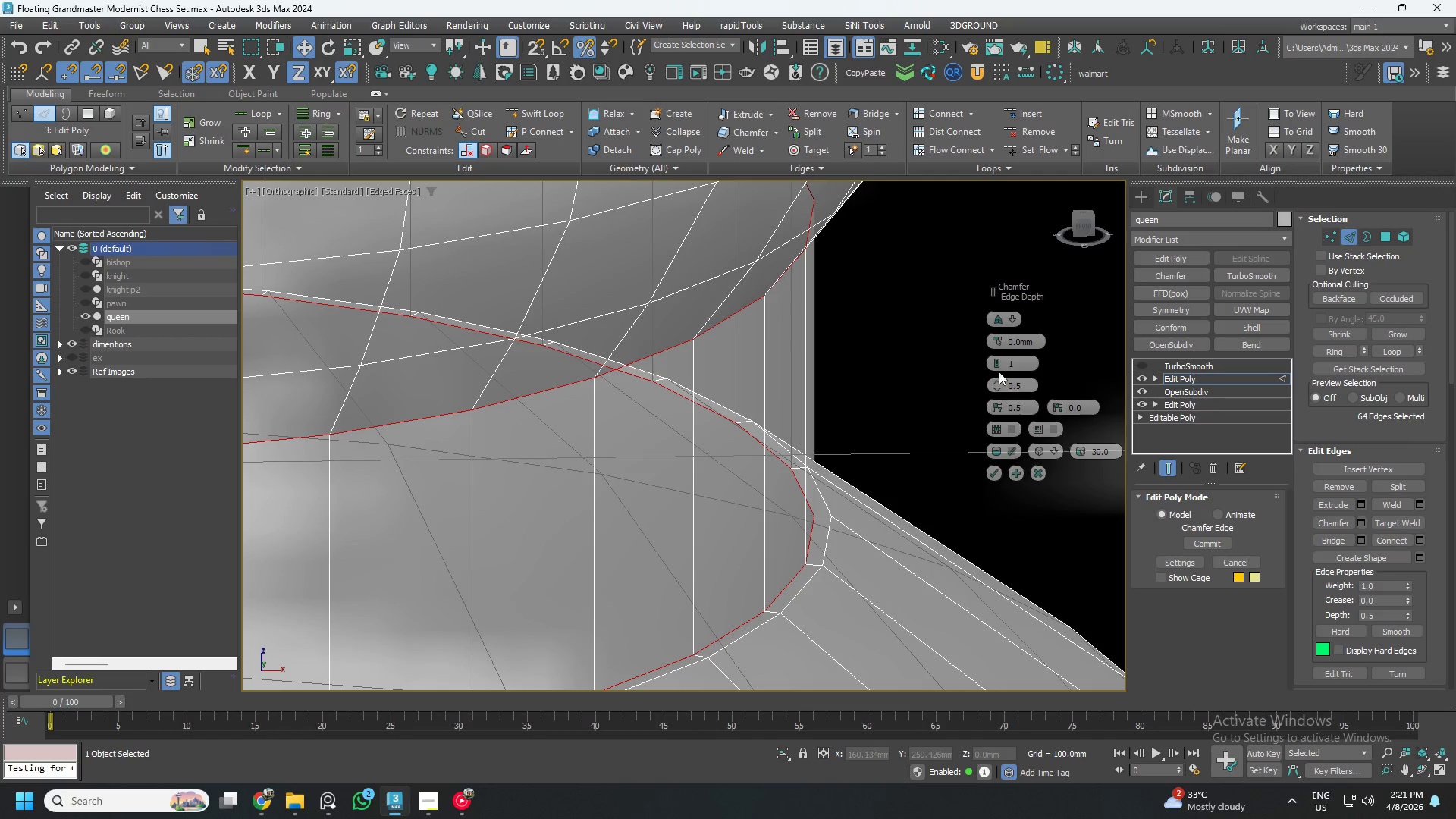 
left_click([995, 337])
 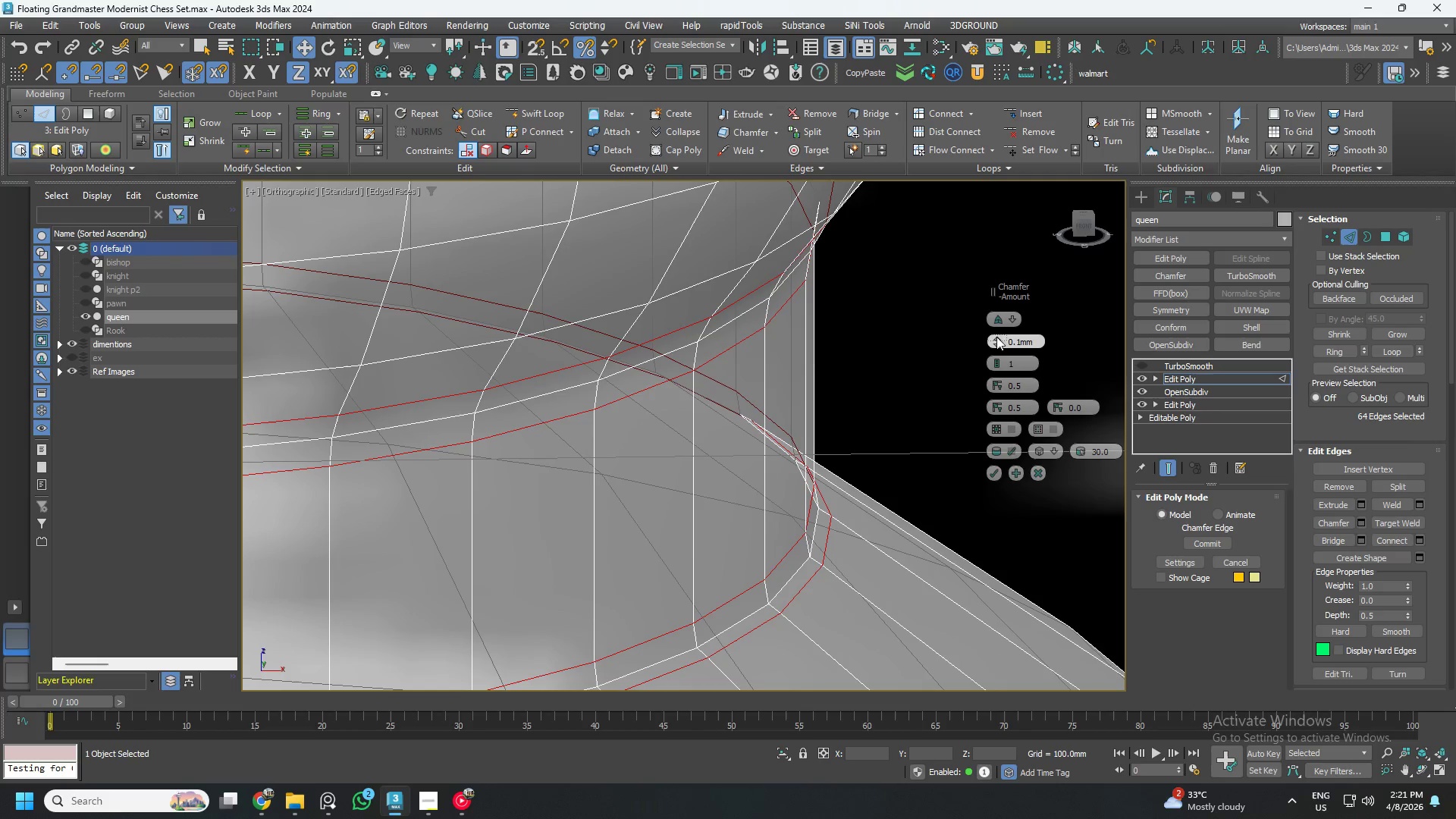 
left_click([1001, 344])
 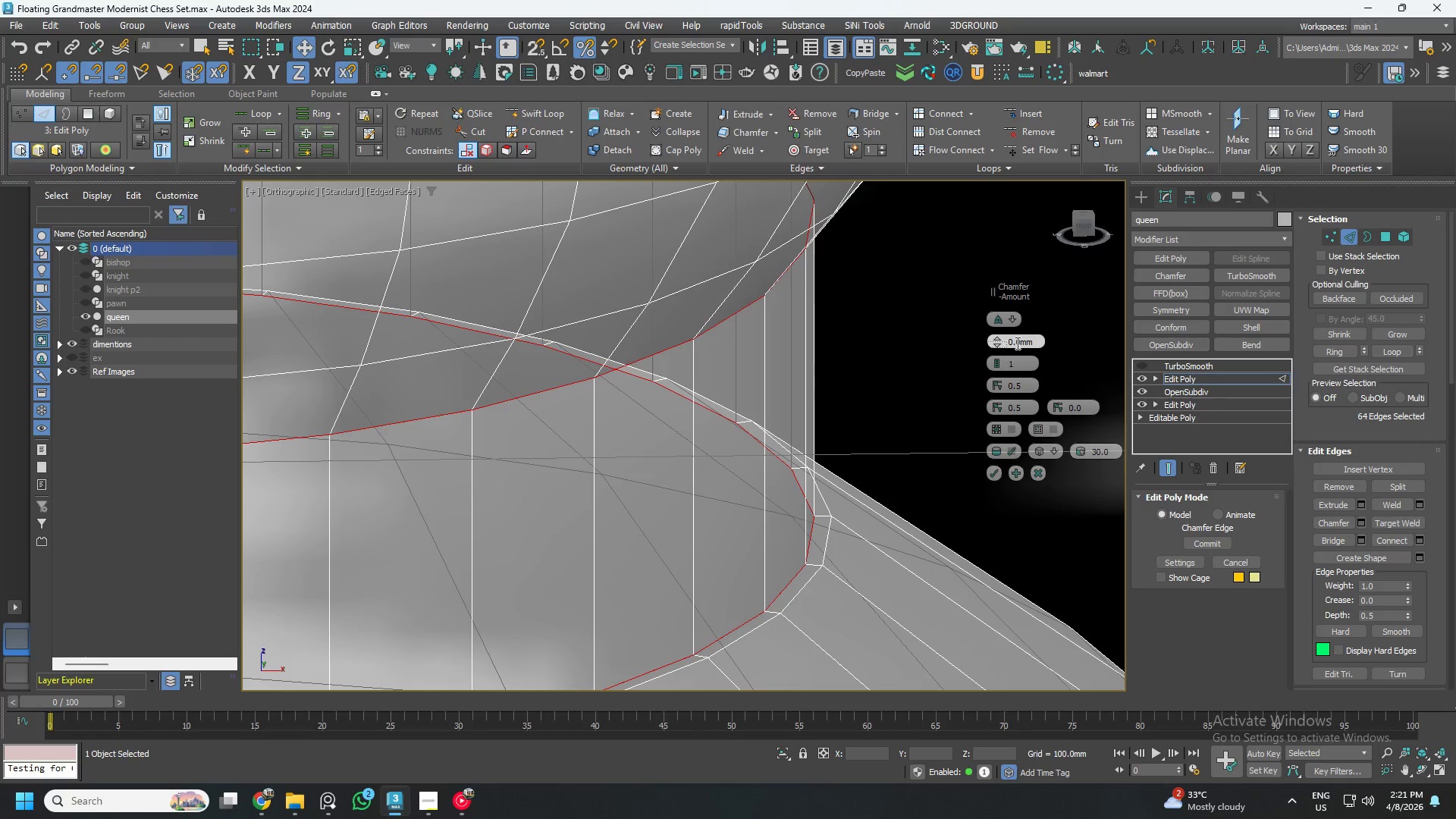 
double_click([1016, 343])
 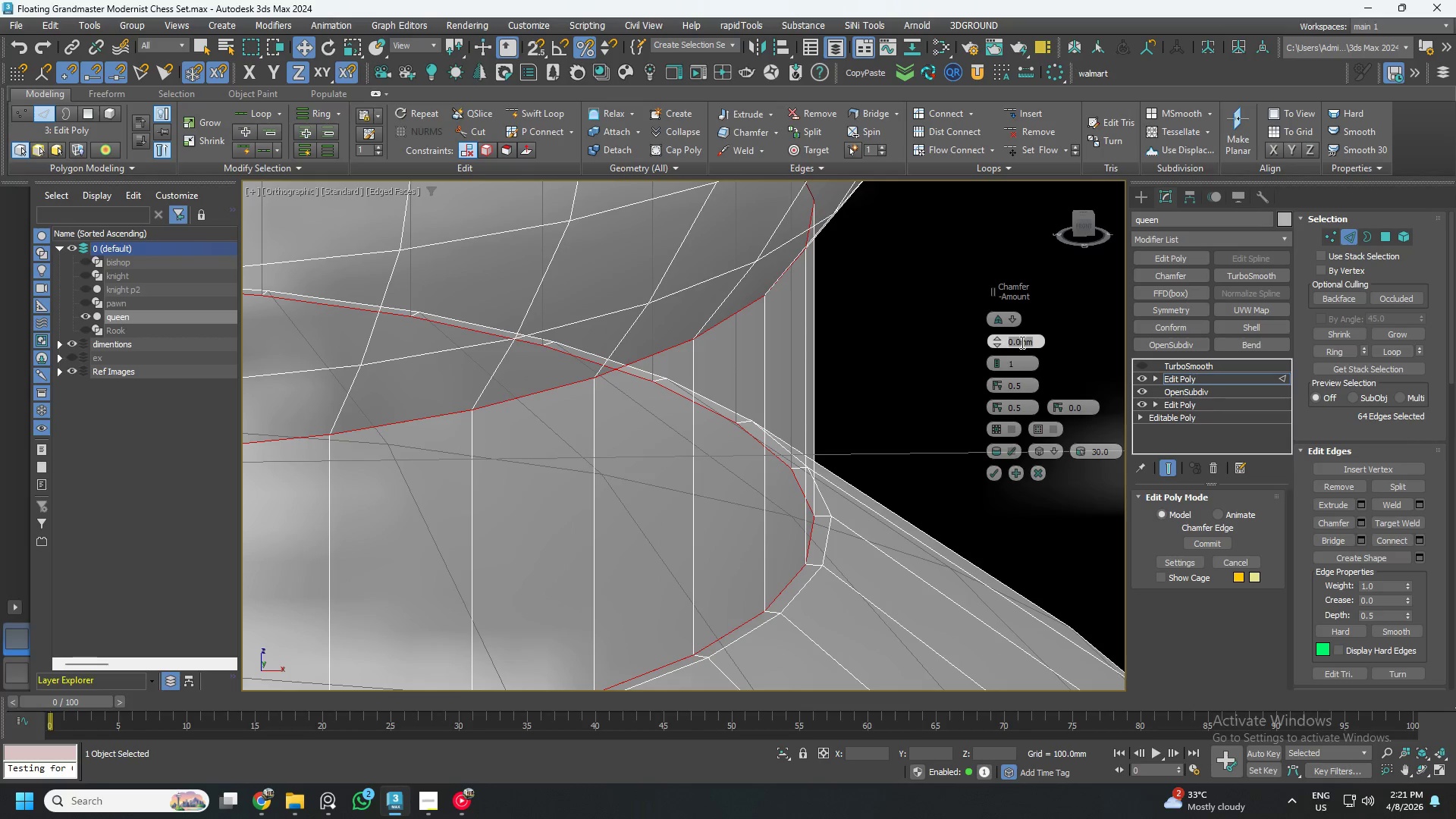 
key(NumpadDecimal)
 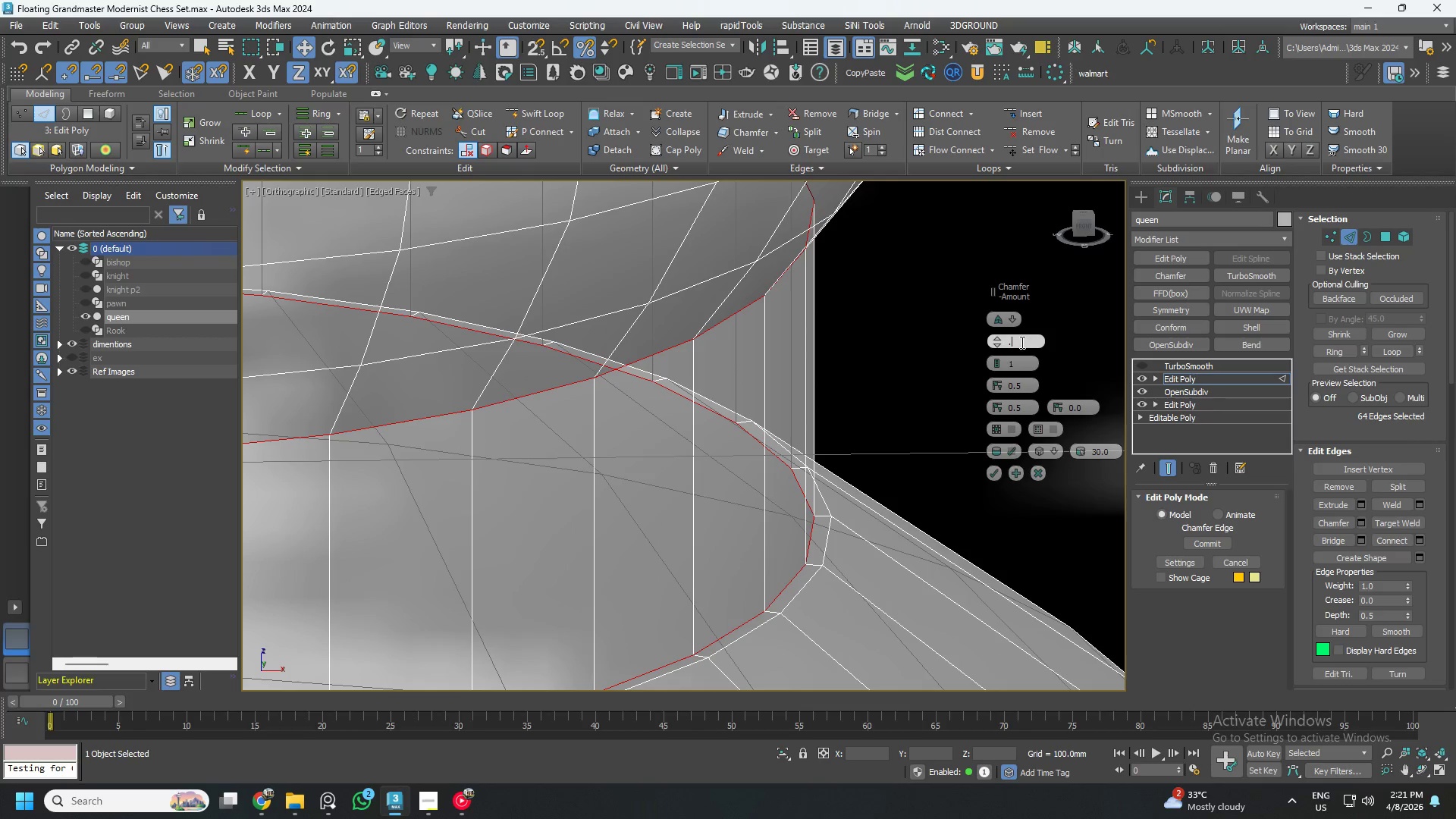 
key(Numpad0)
 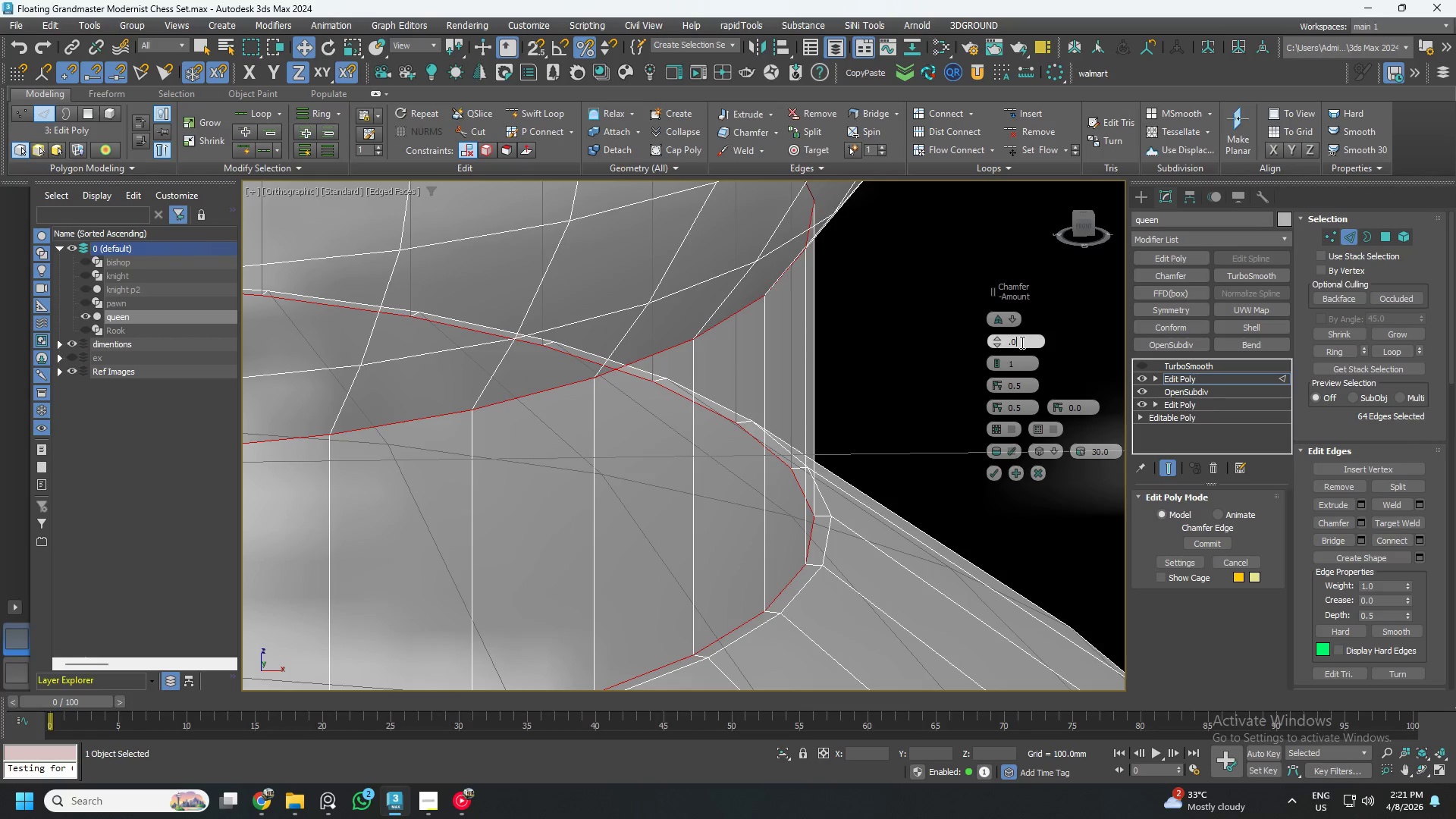 
key(Numpad2)
 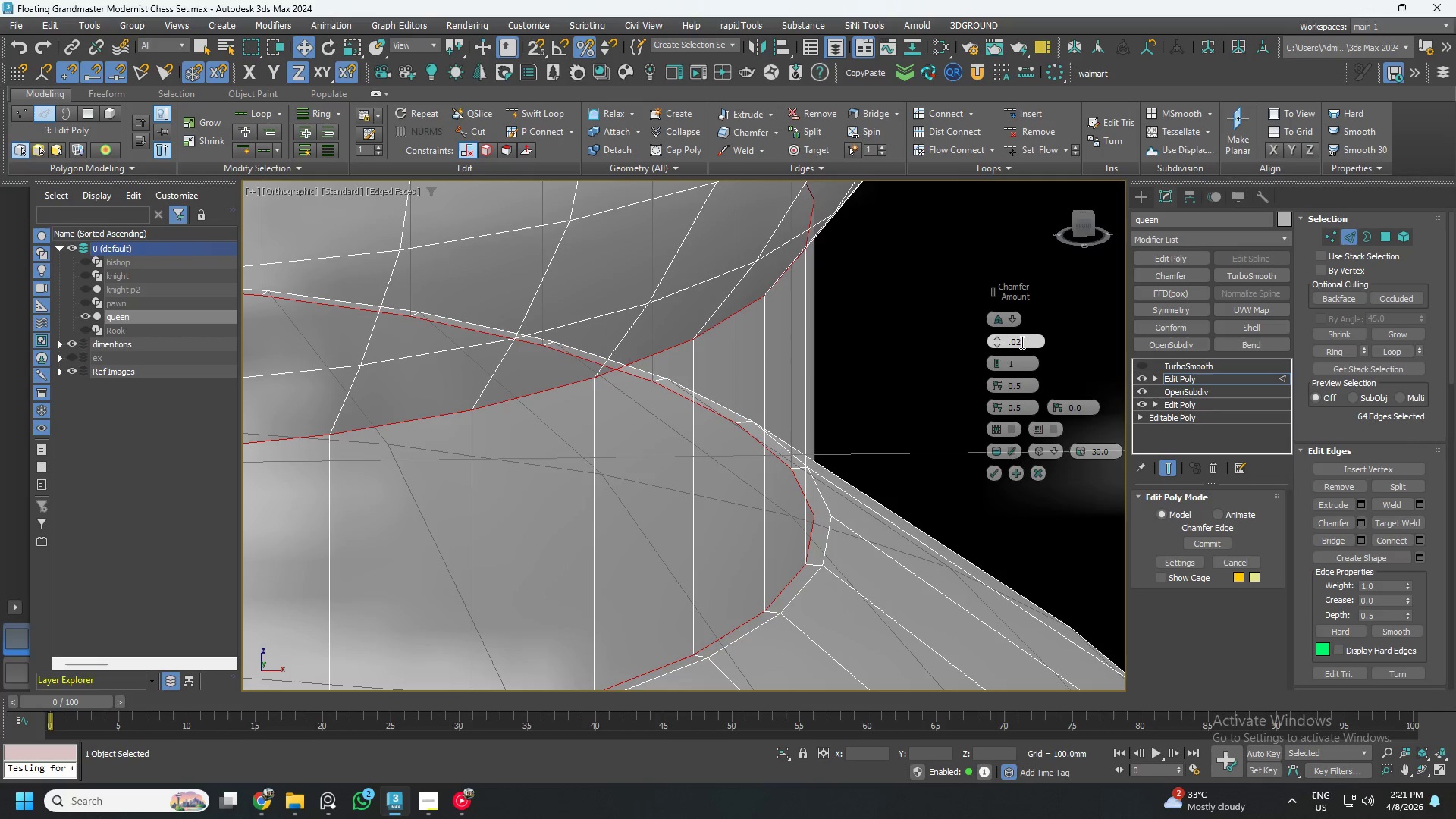 
key(NumpadEnter)
 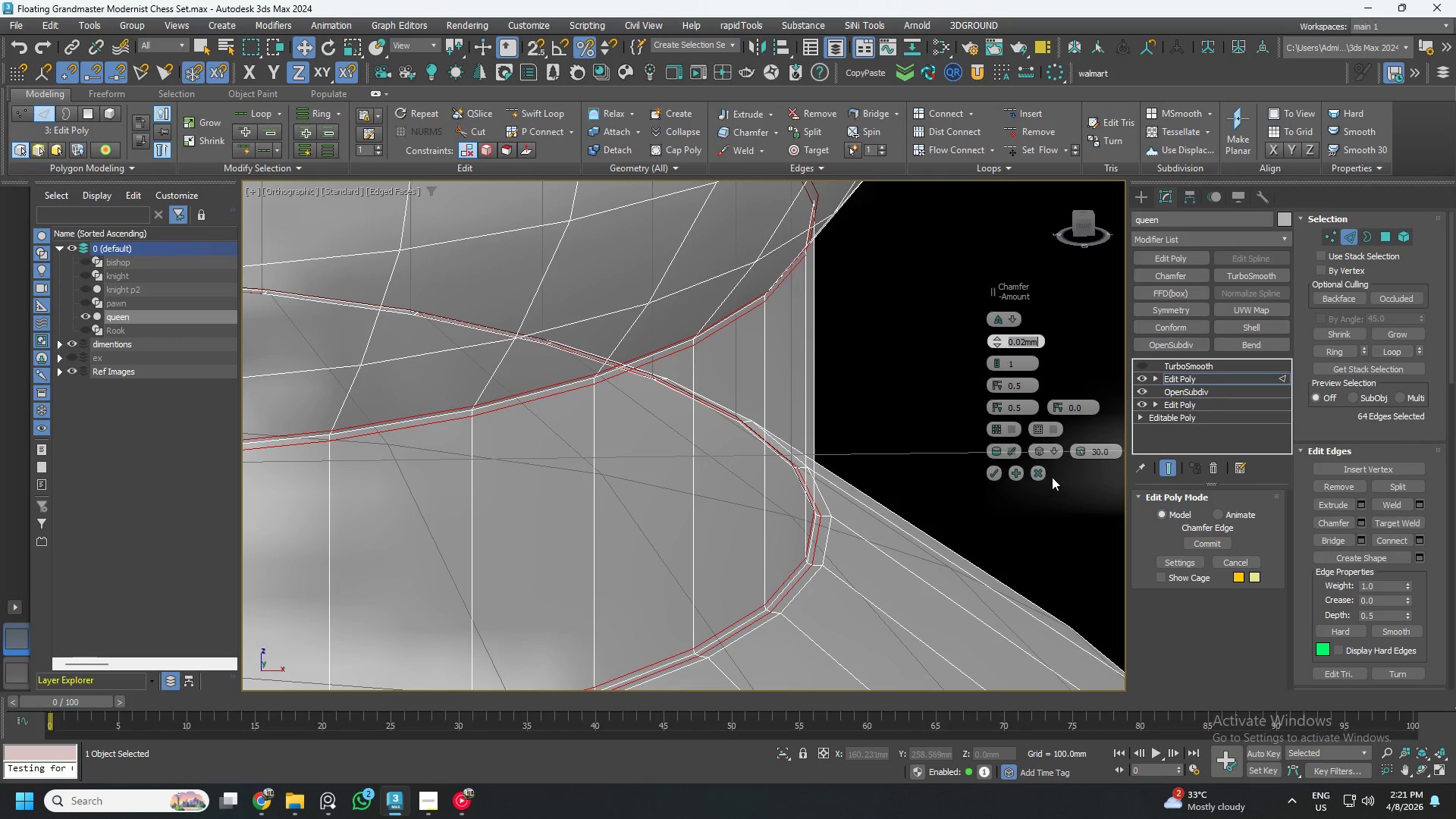 
left_click([1054, 453])
 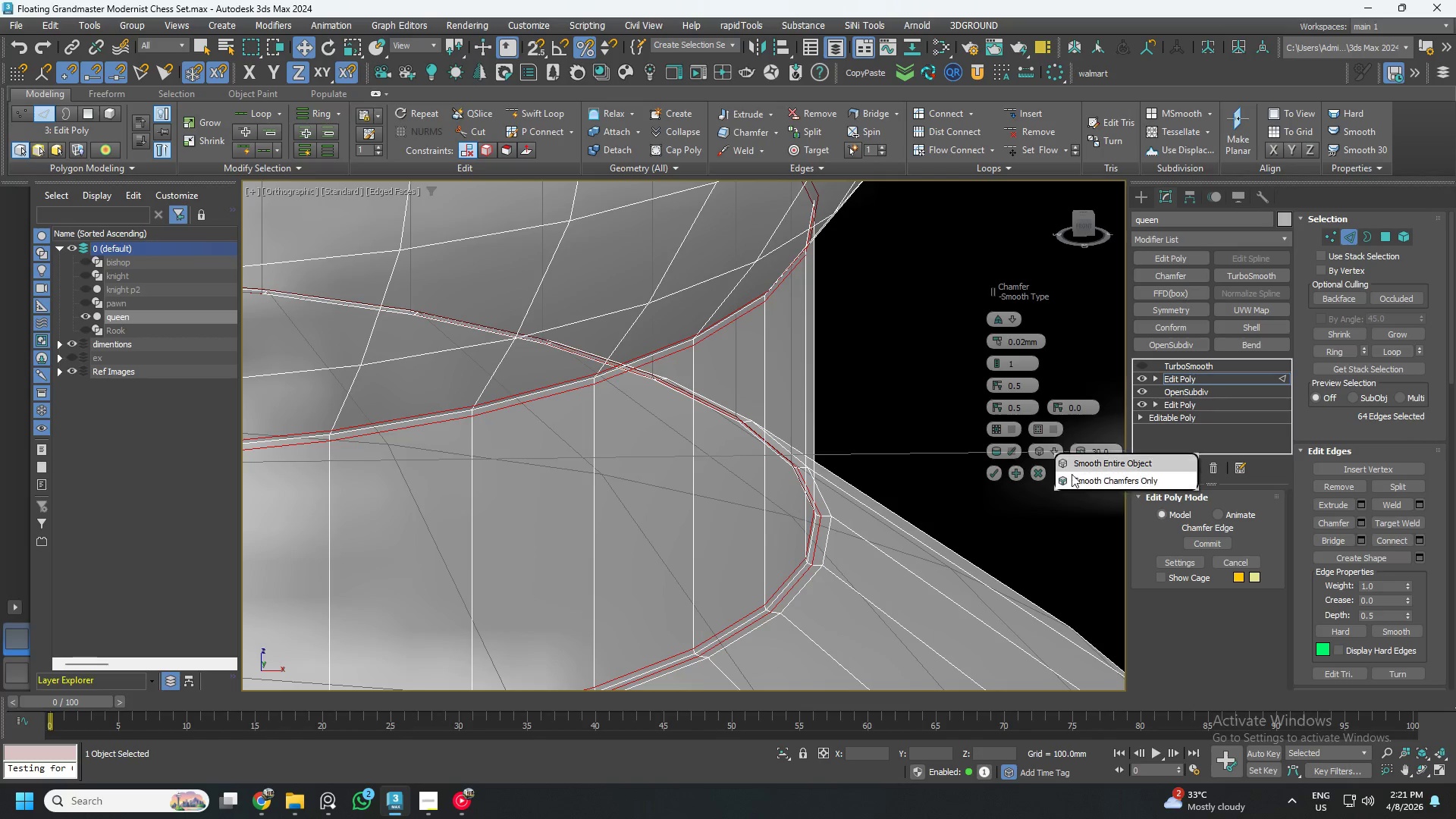 
left_click([1075, 477])
 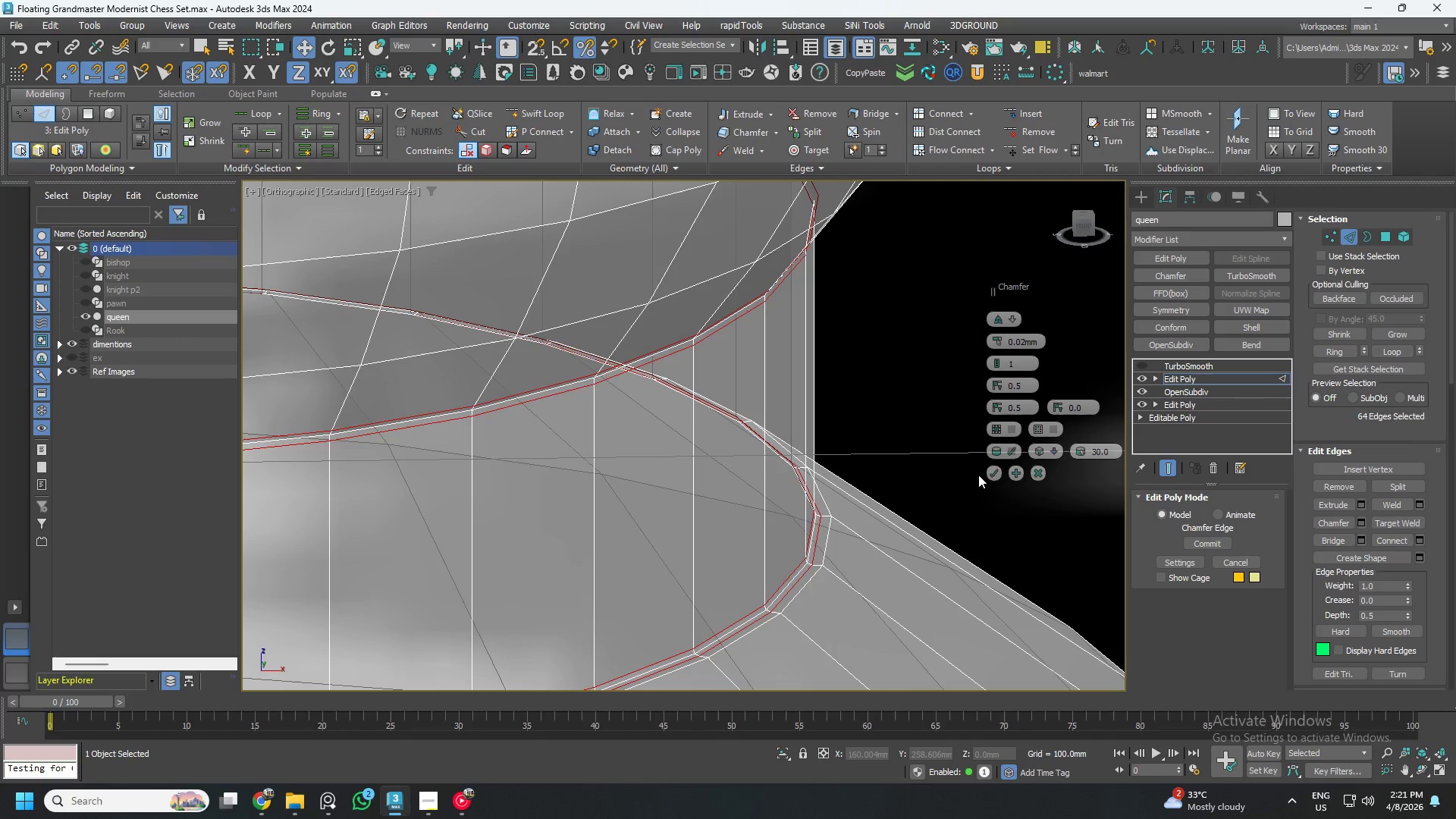 
left_click([993, 472])
 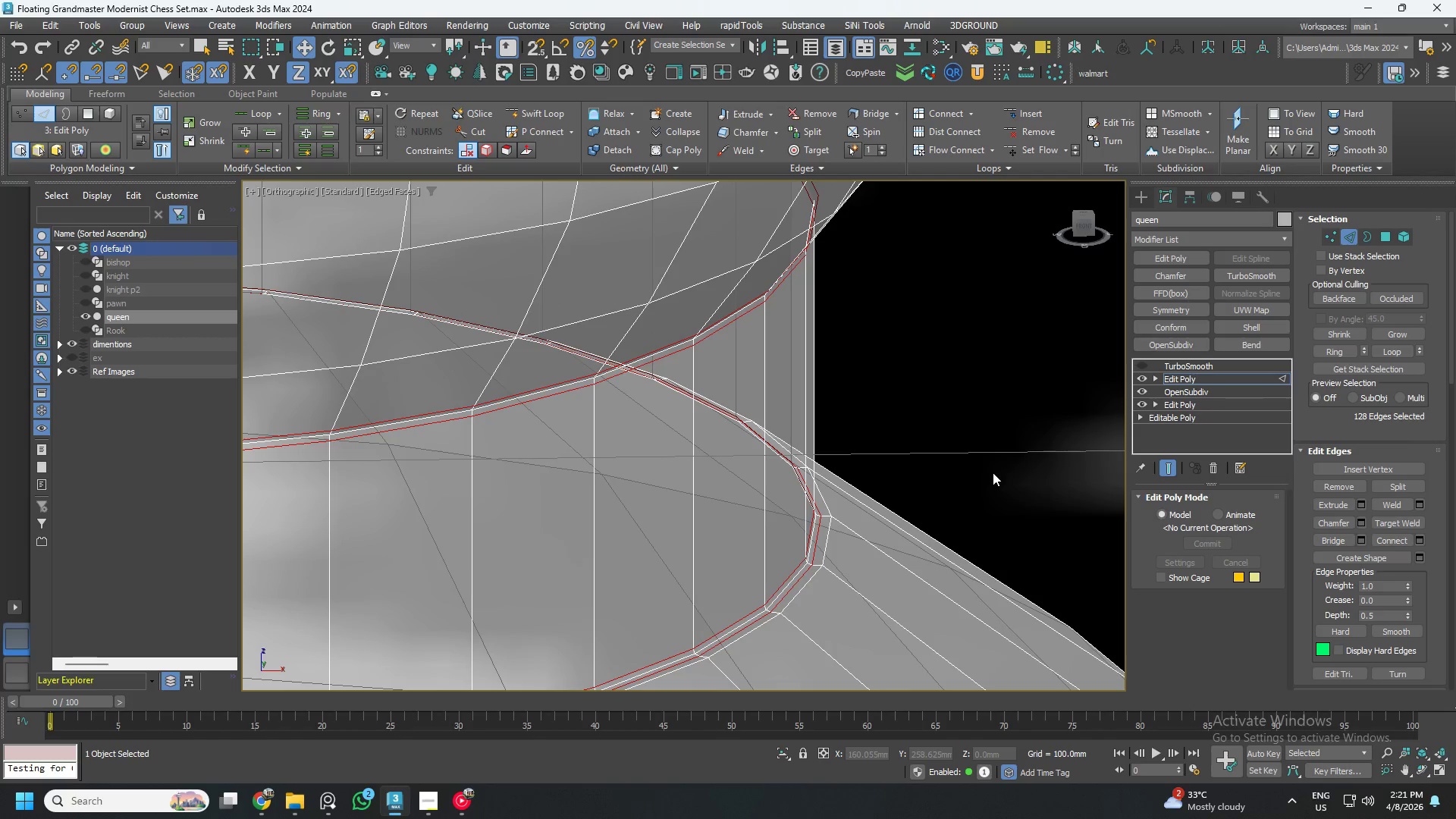 
scroll: coordinate [953, 479], scroll_direction: down, amount: 5.0
 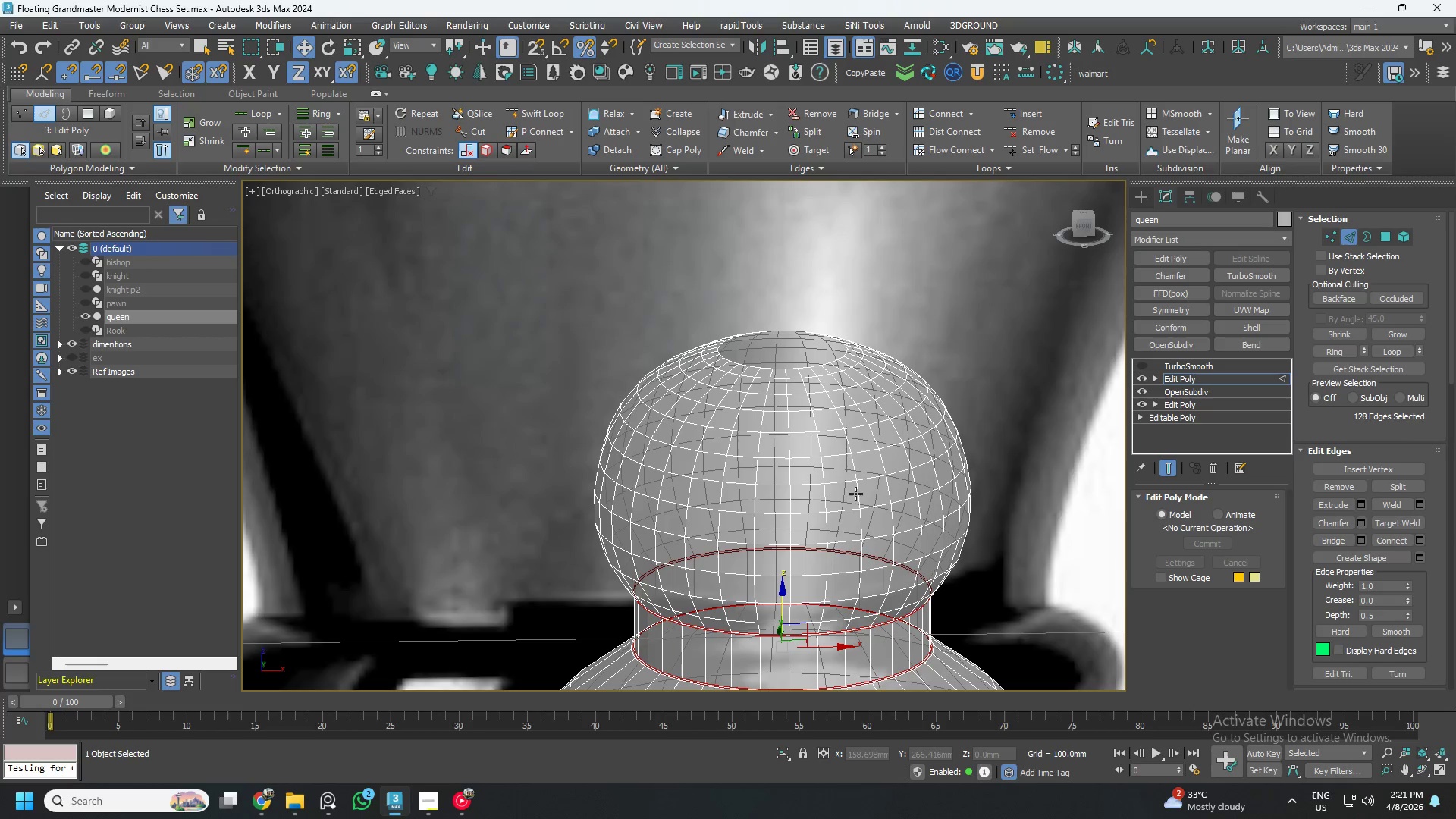 
scroll: coordinate [838, 336], scroll_direction: up, amount: 4.0
 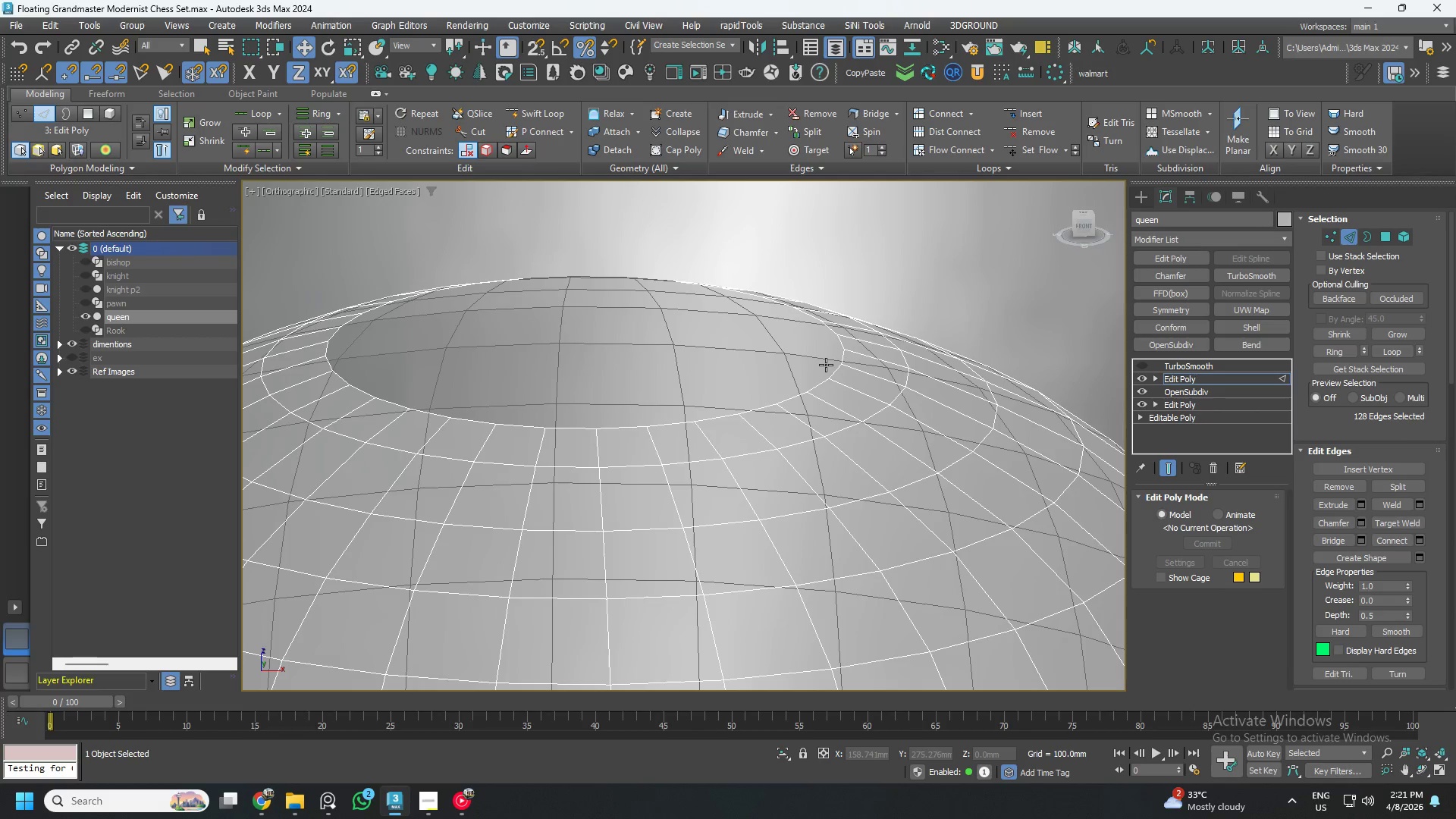 
key(3)
 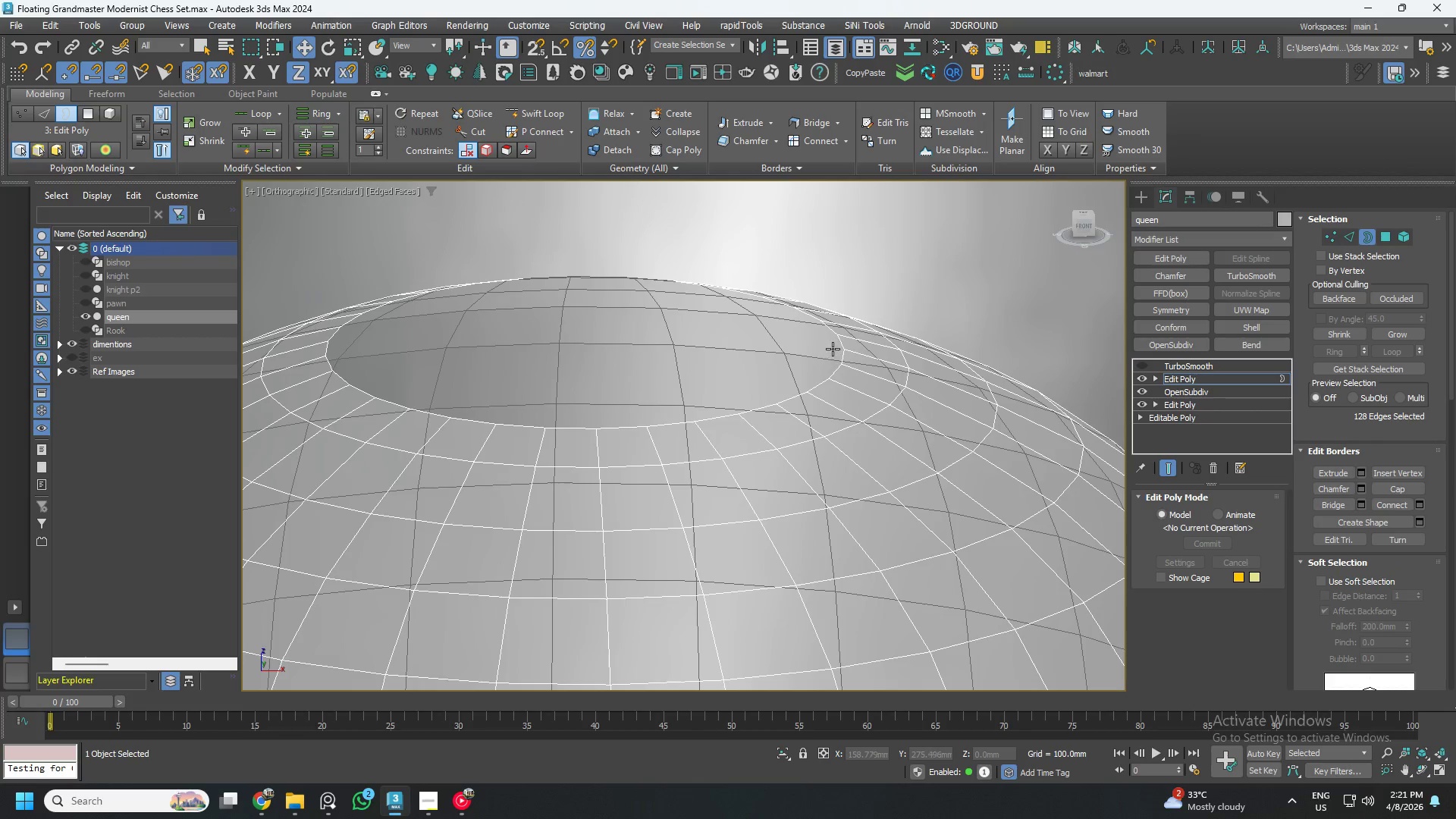 
left_click([833, 347])
 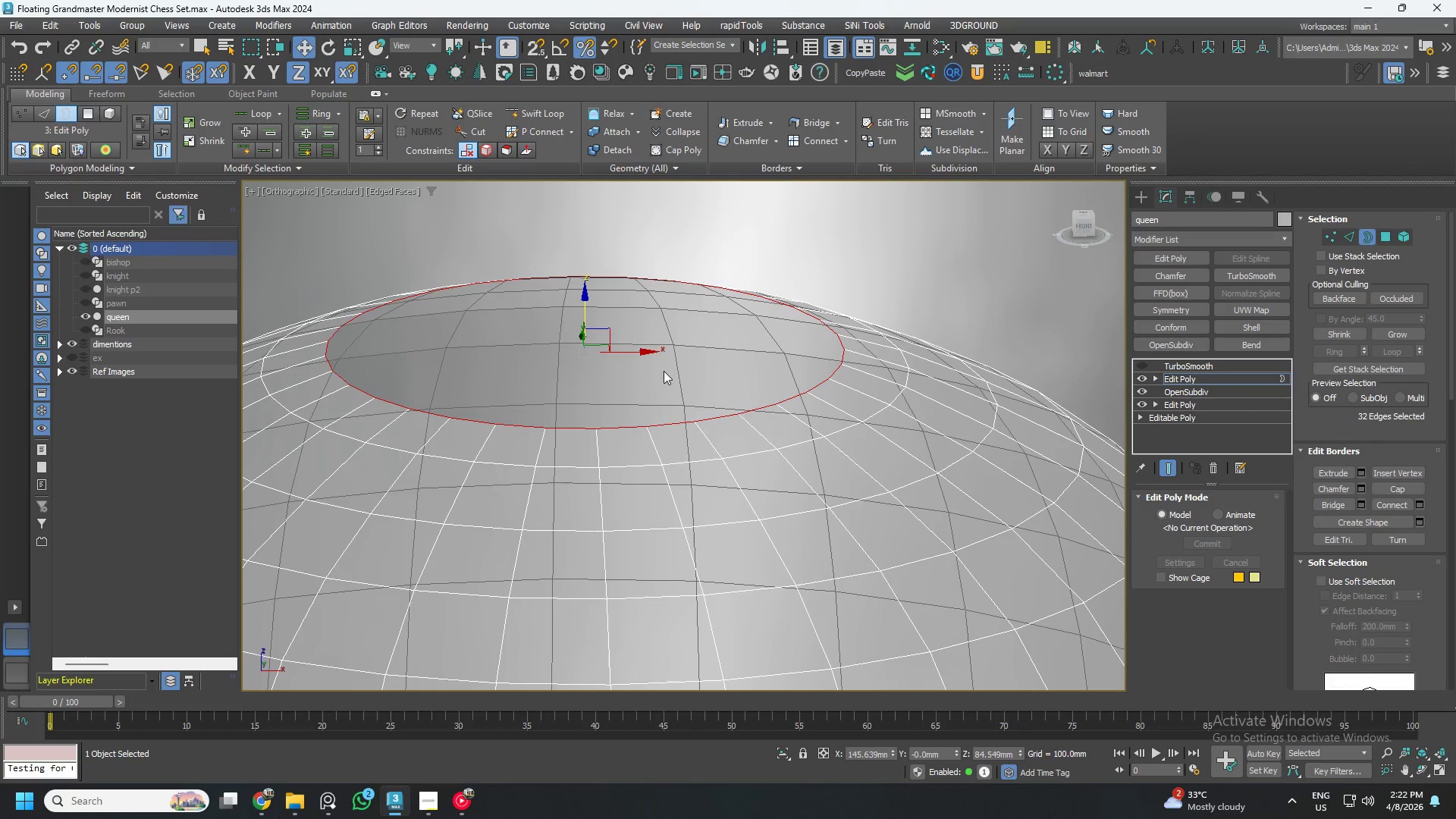 
scroll: coordinate [615, 371], scroll_direction: down, amount: 1.0
 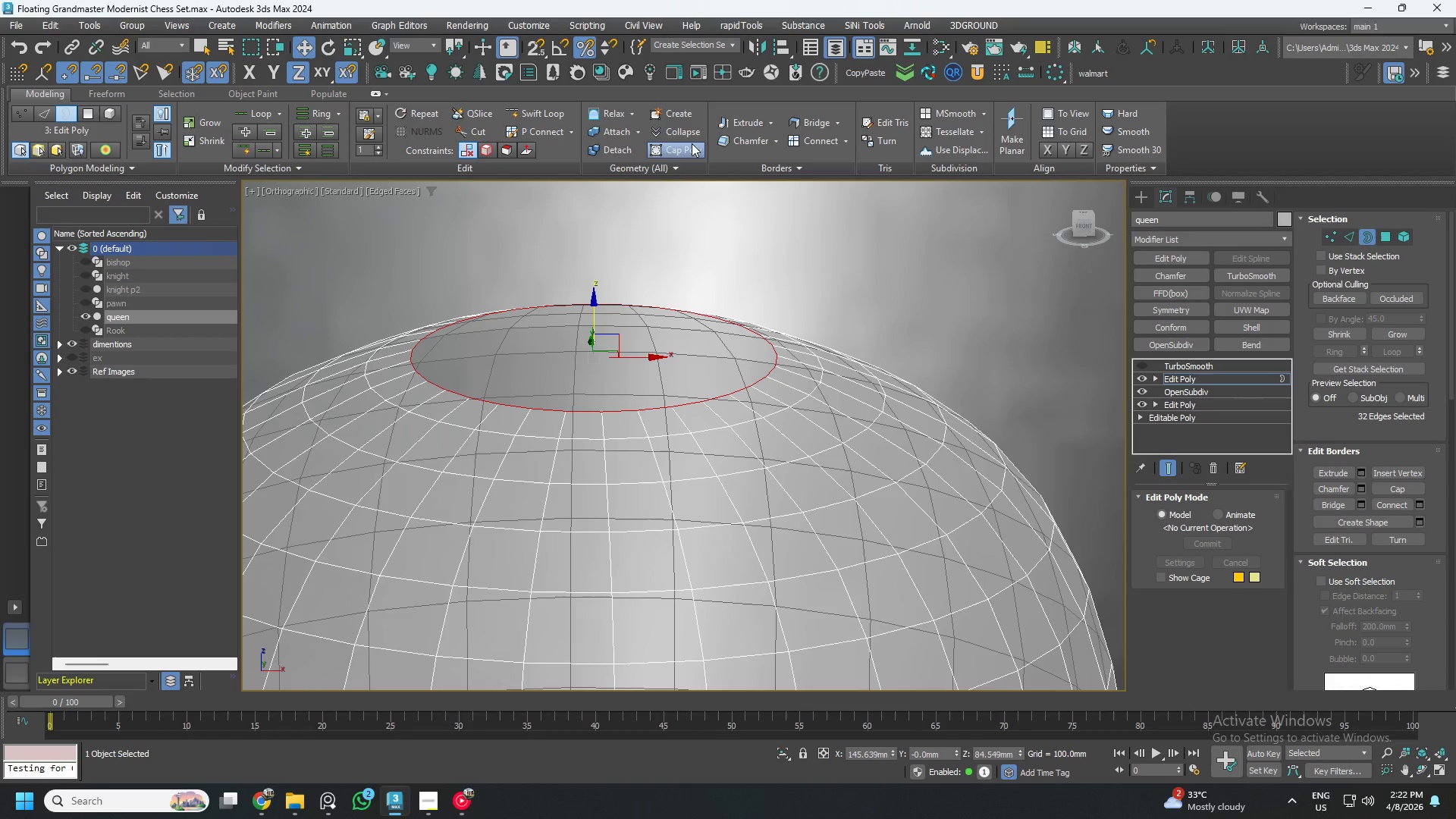 
left_click([667, 152])
 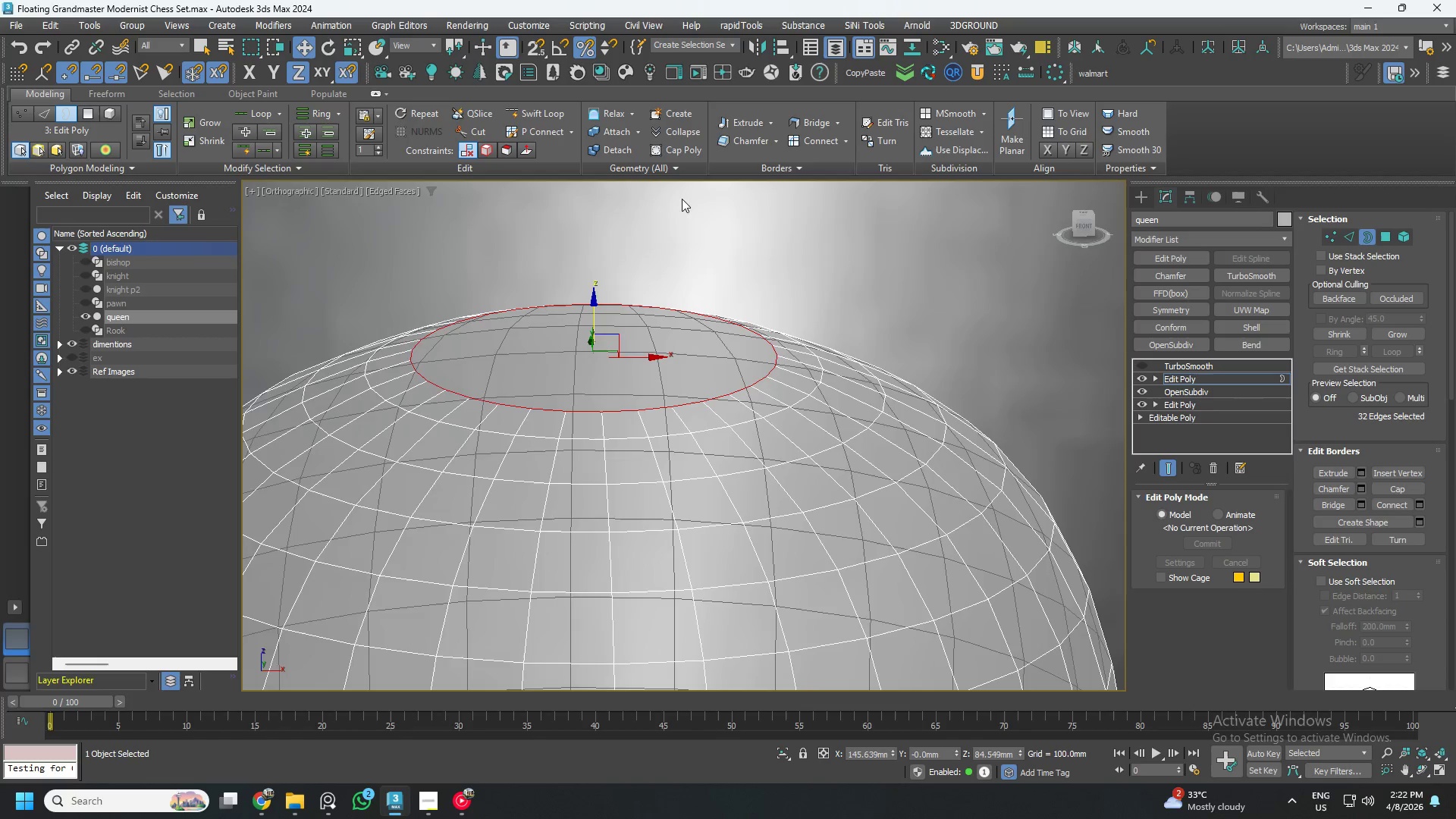 
hold_key(key=AltLeft, duration=0.5)
 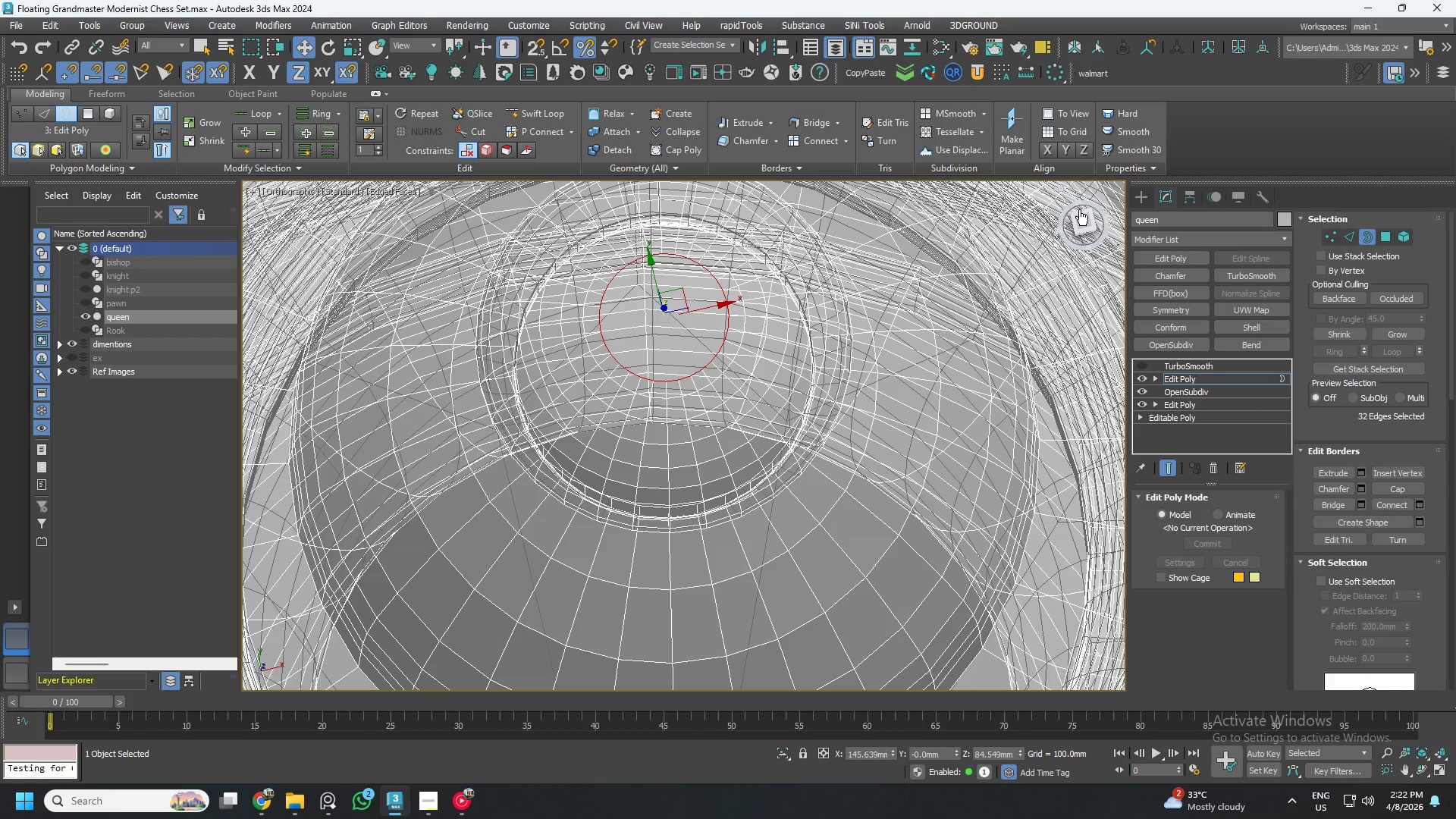 
scroll: coordinate [701, 301], scroll_direction: down, amount: 3.0
 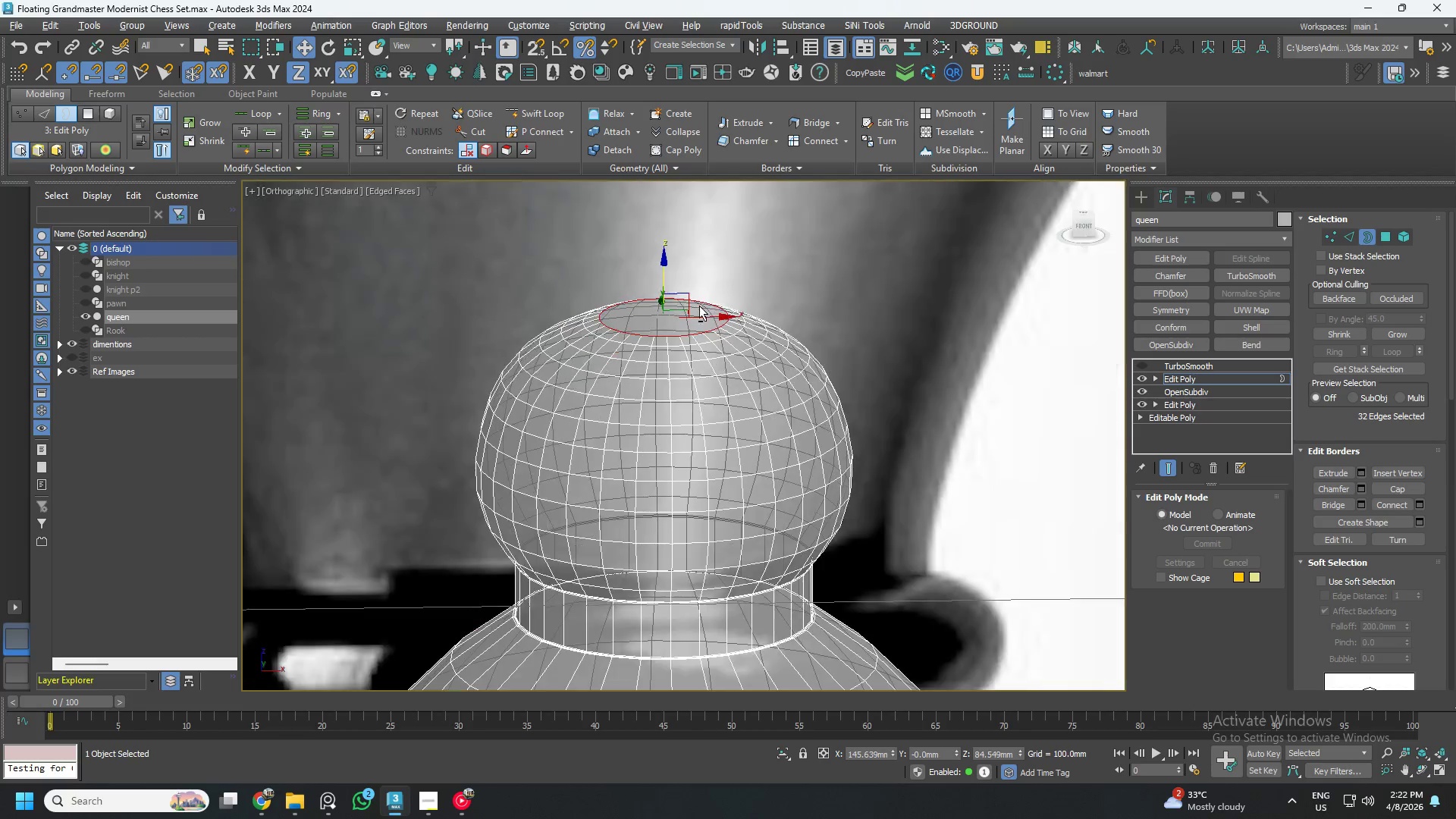 
left_click([1081, 223])
 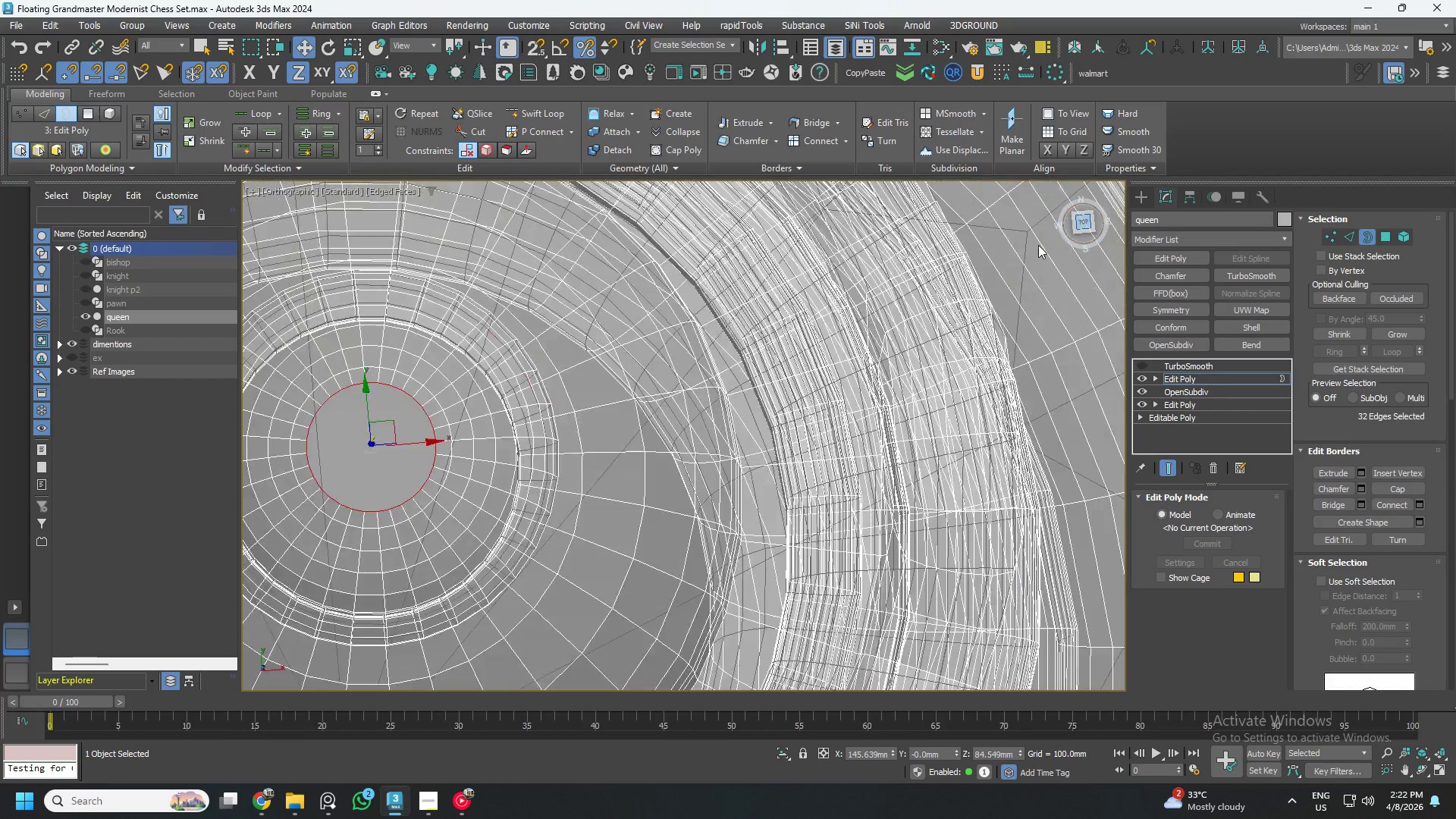 
key(Alt+AltLeft)
 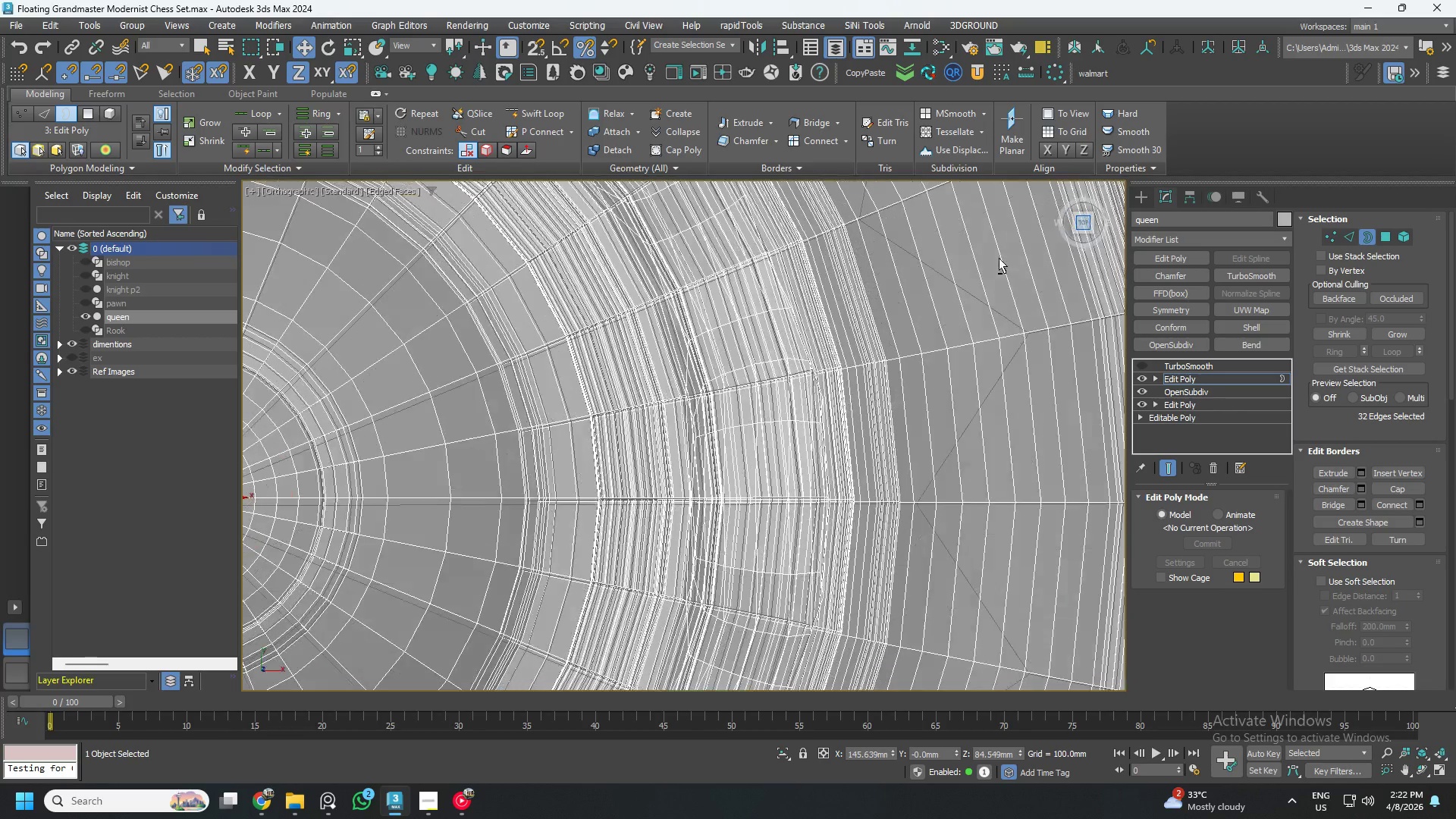 
key(Alt+X)
 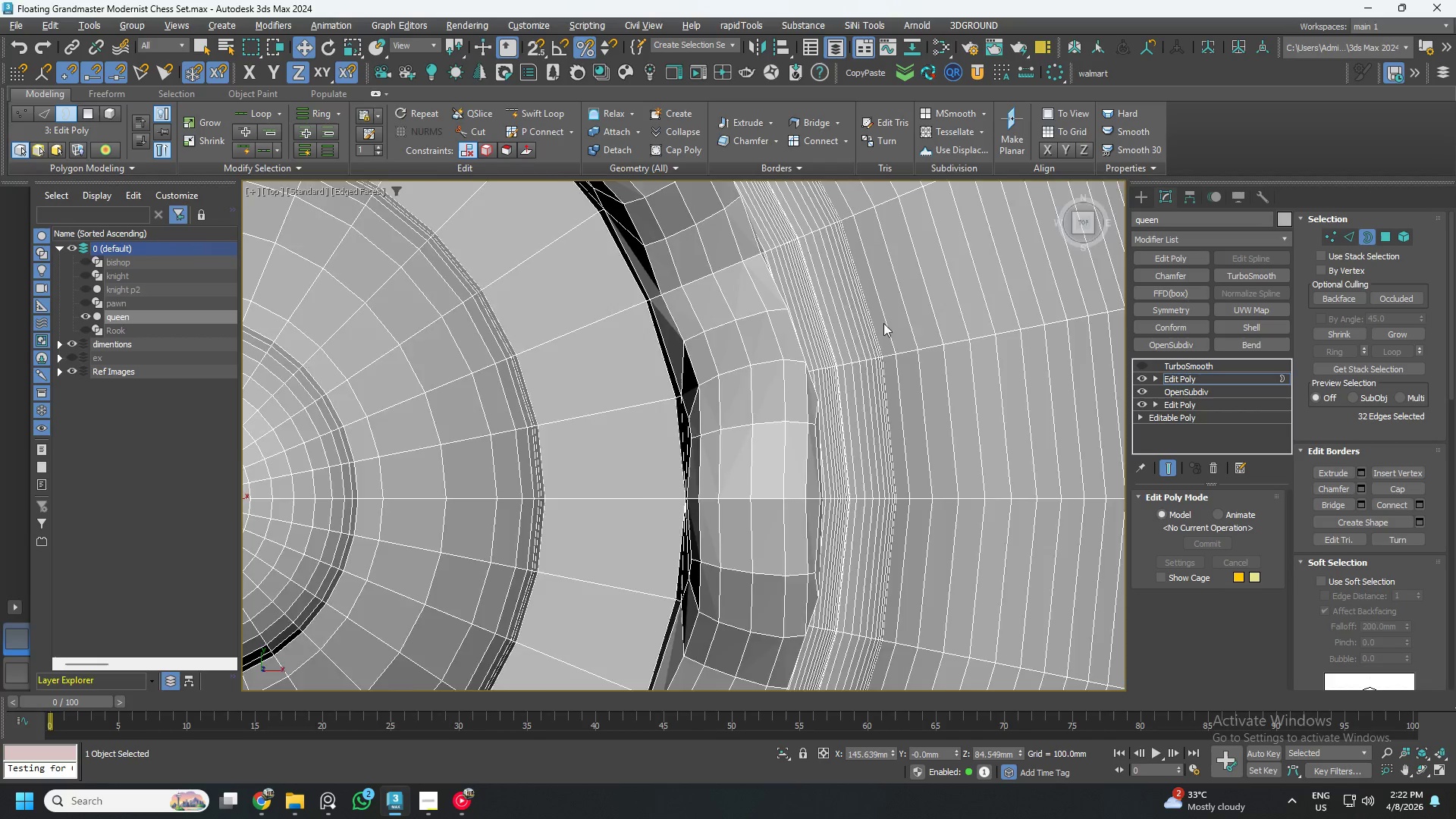 
scroll: coordinate [617, 322], scroll_direction: down, amount: 2.0
 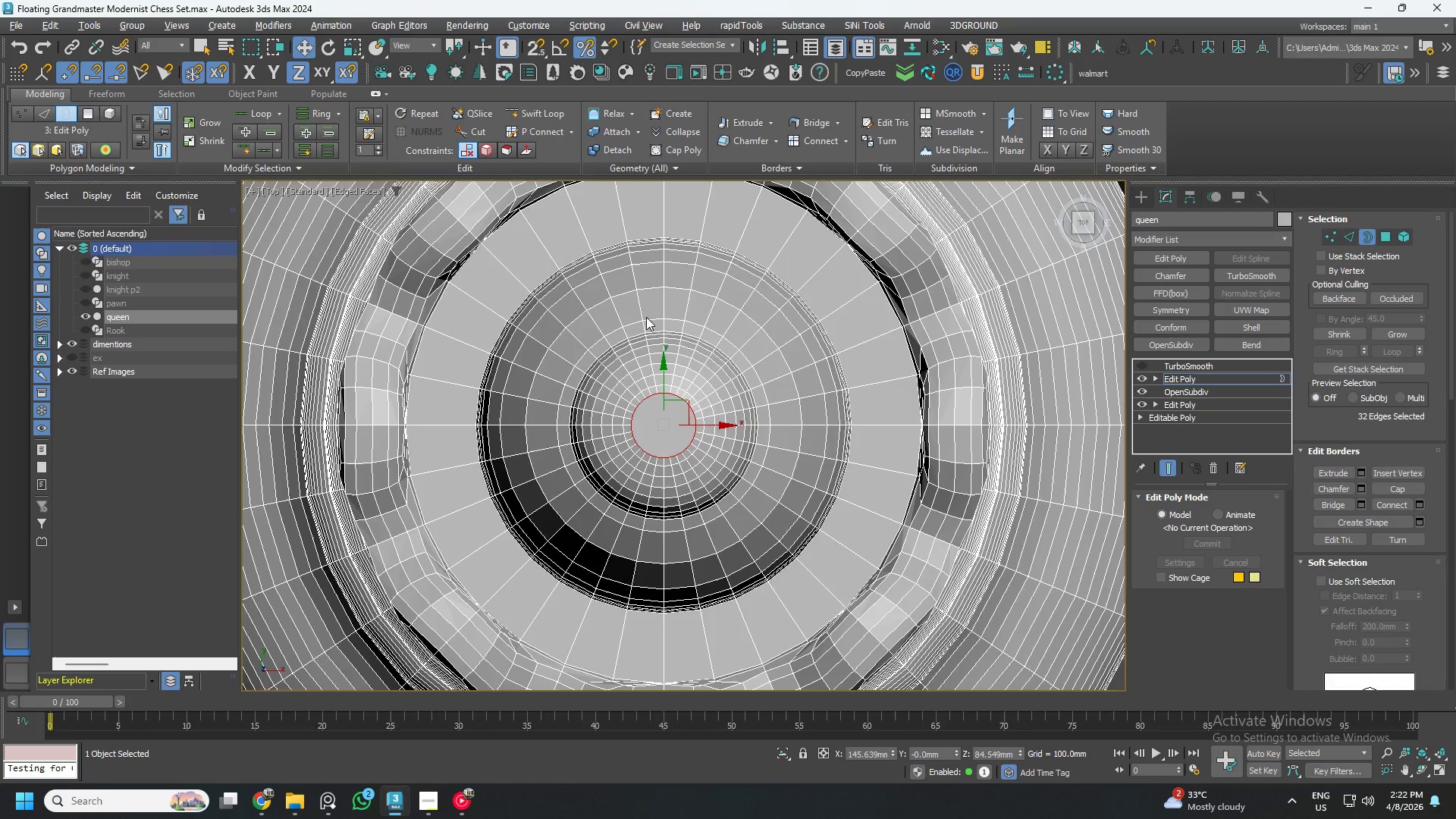 
key(1)
 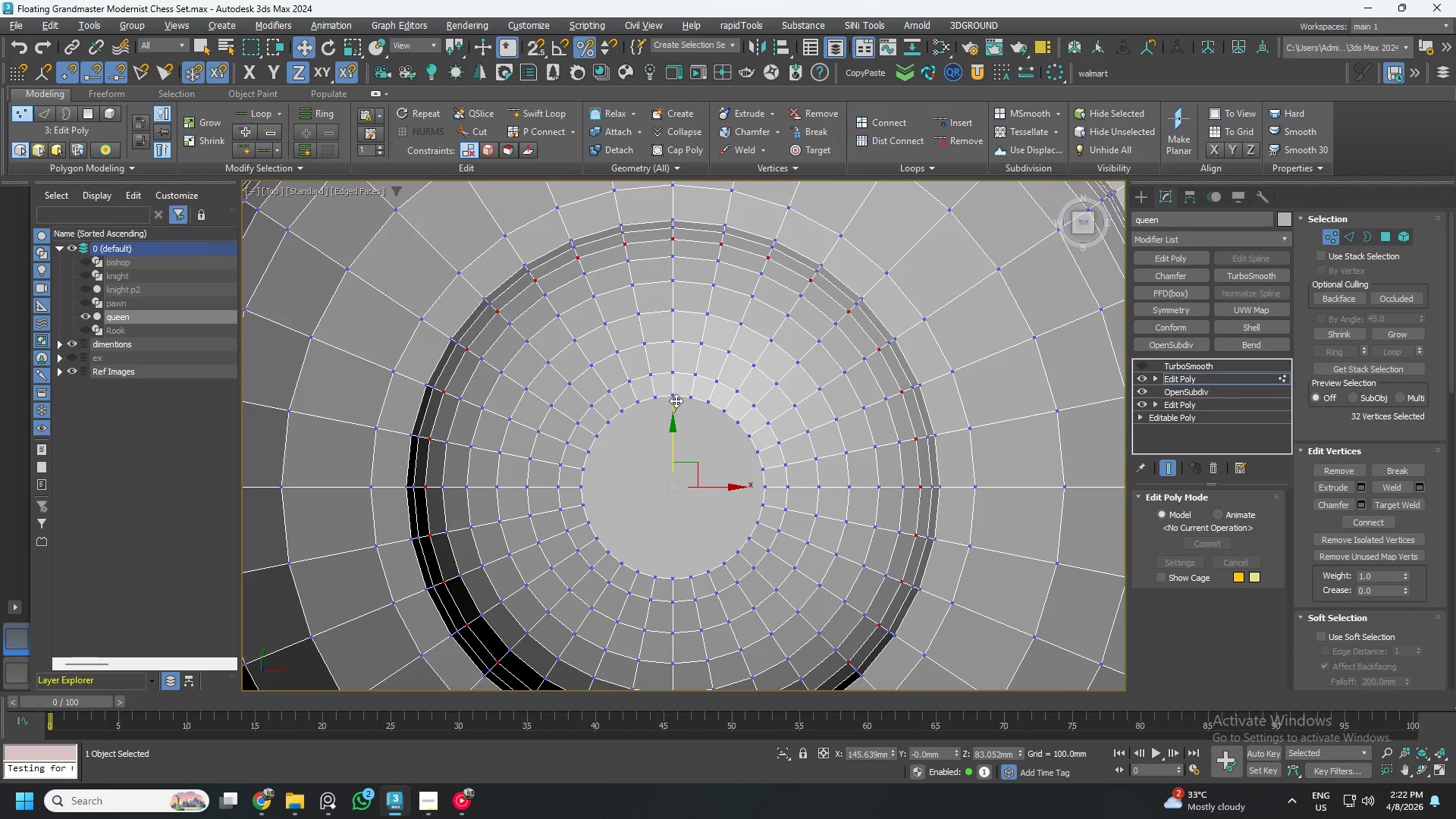 
scroll: coordinate [663, 400], scroll_direction: up, amount: 3.0
 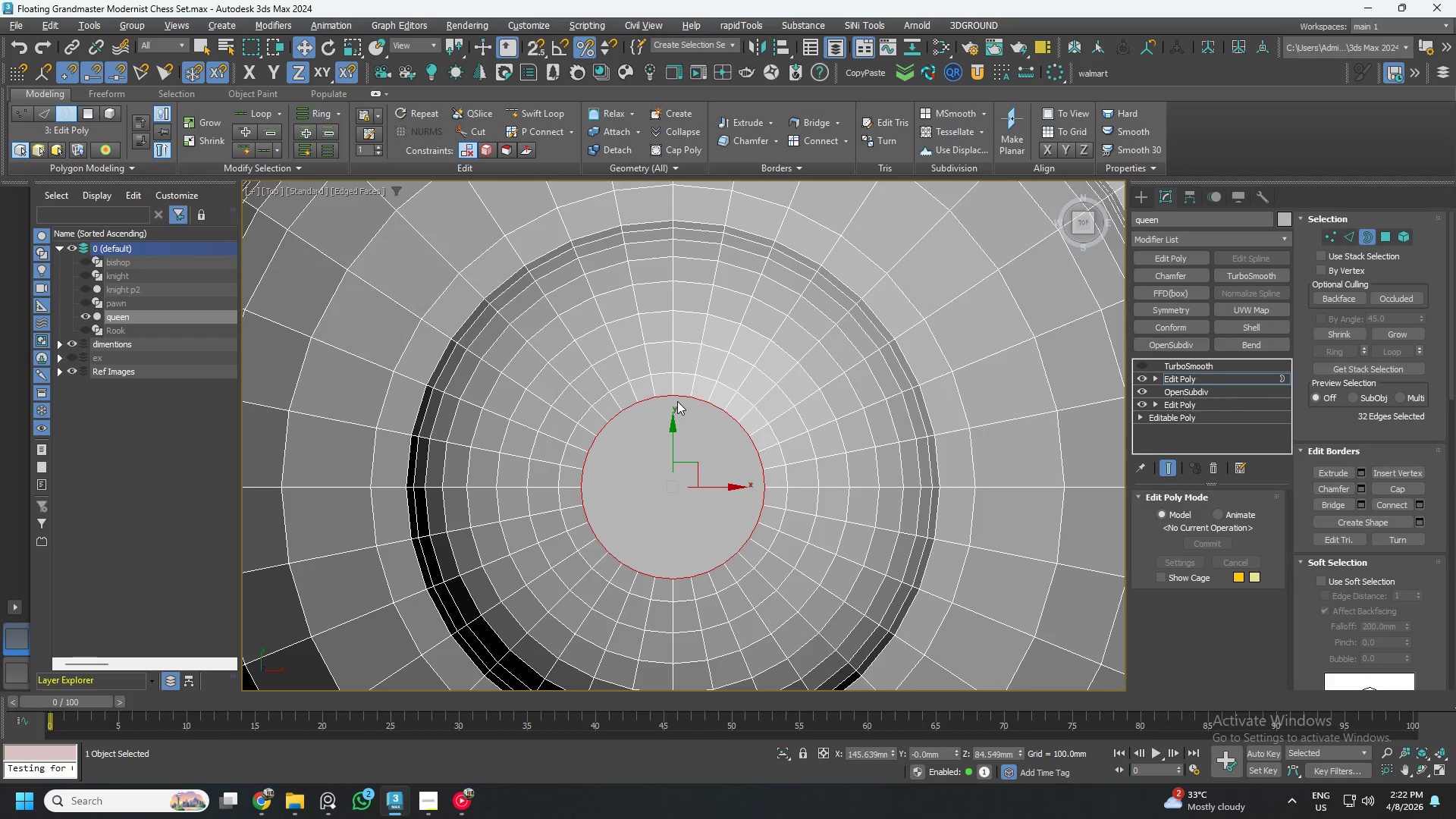 
left_click([673, 395])
 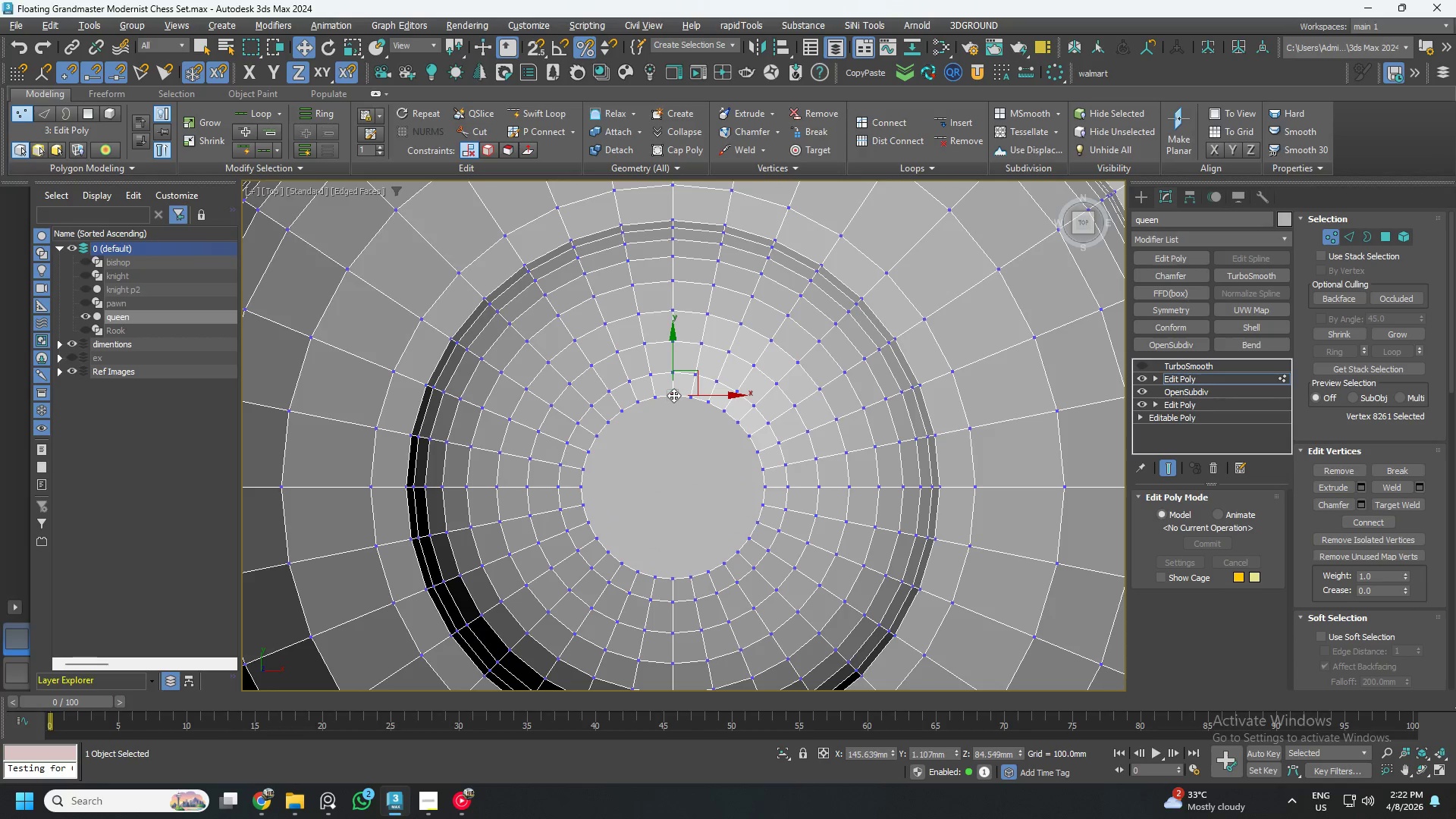 
hold_key(key=ControlLeft, duration=1.0)
left_click([670, 575])
 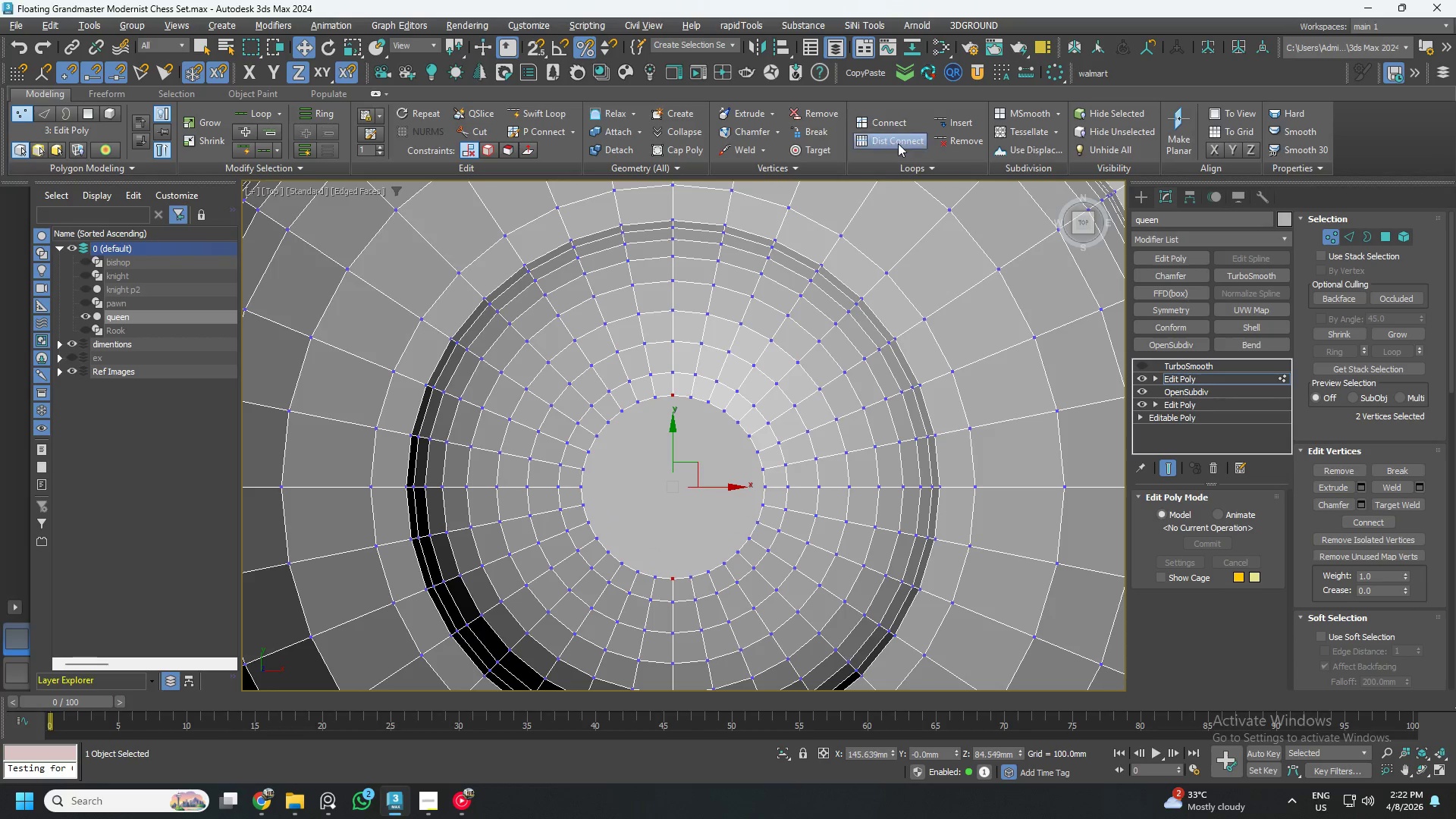 
left_click([894, 127])
 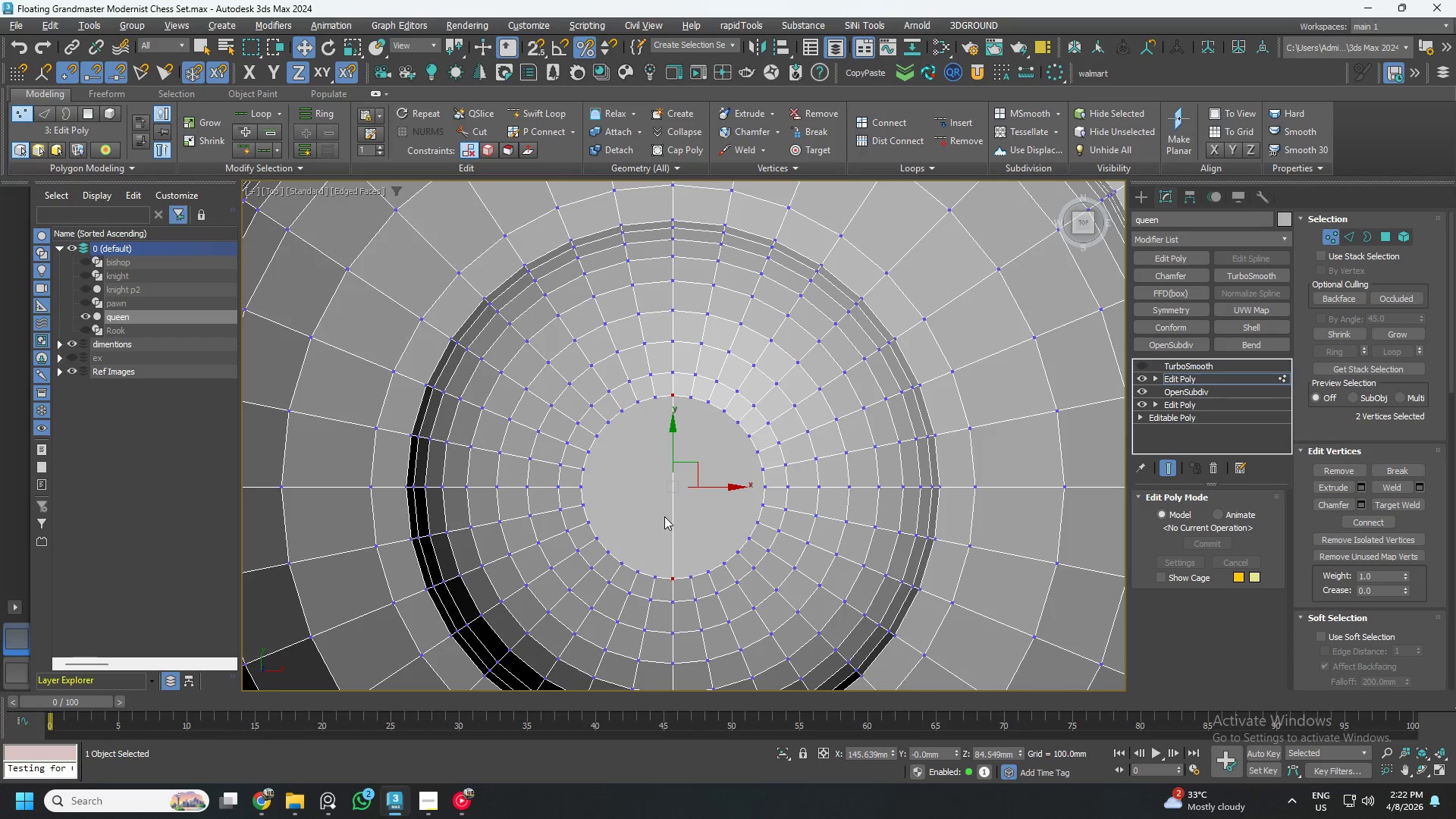 
key(Control+ControlLeft)
 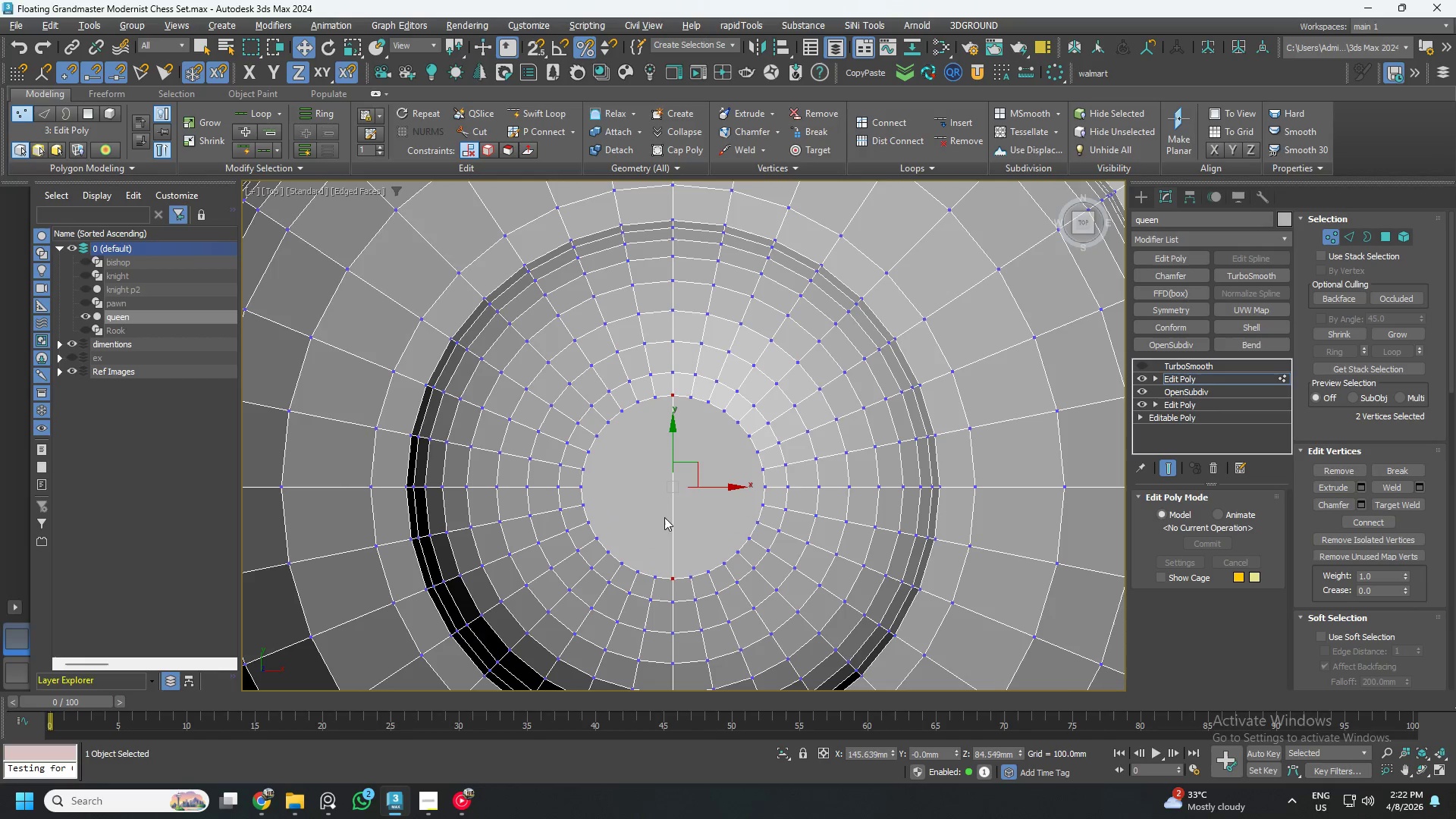 
key(Control+S)
 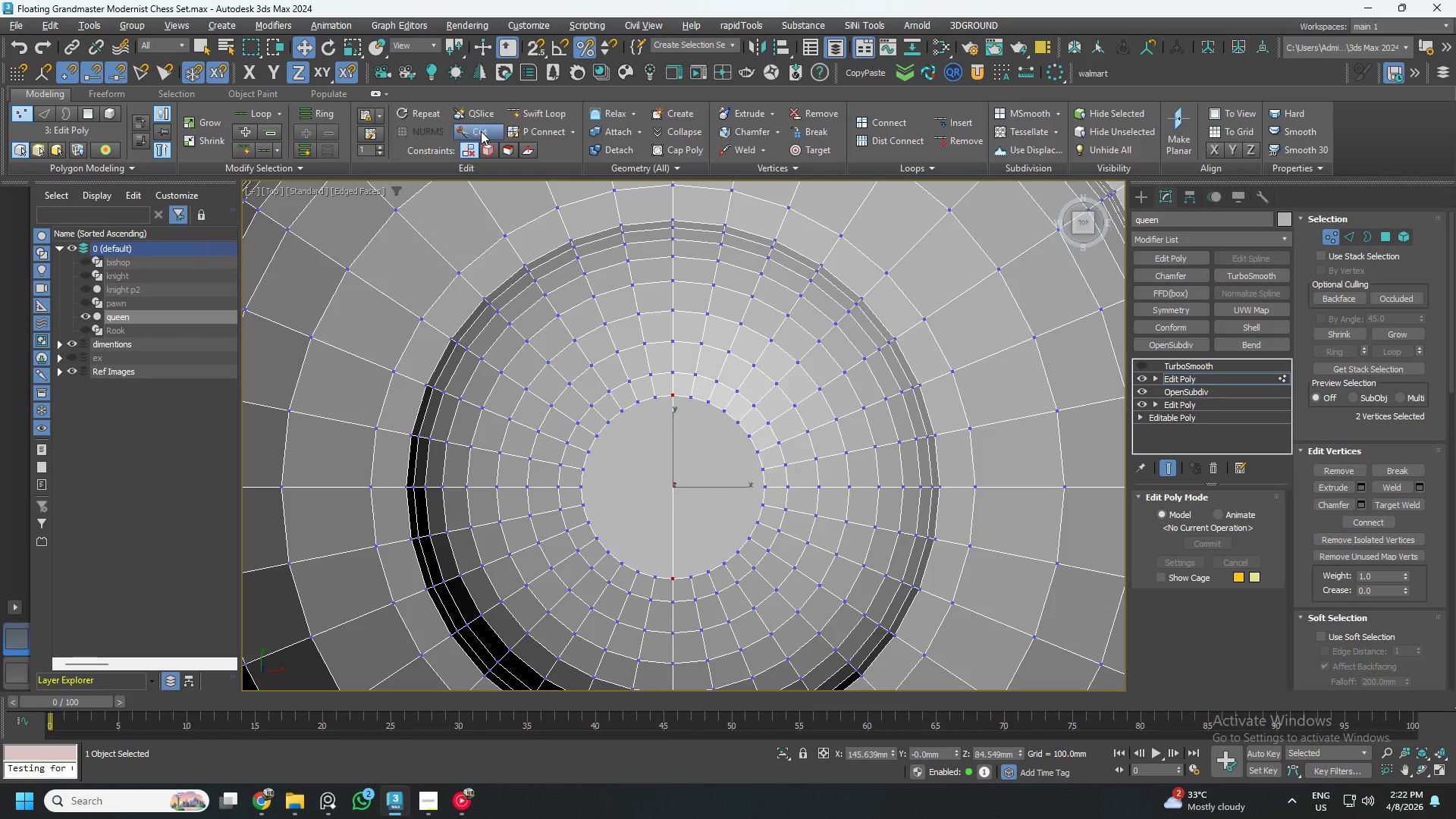 
key(S)
 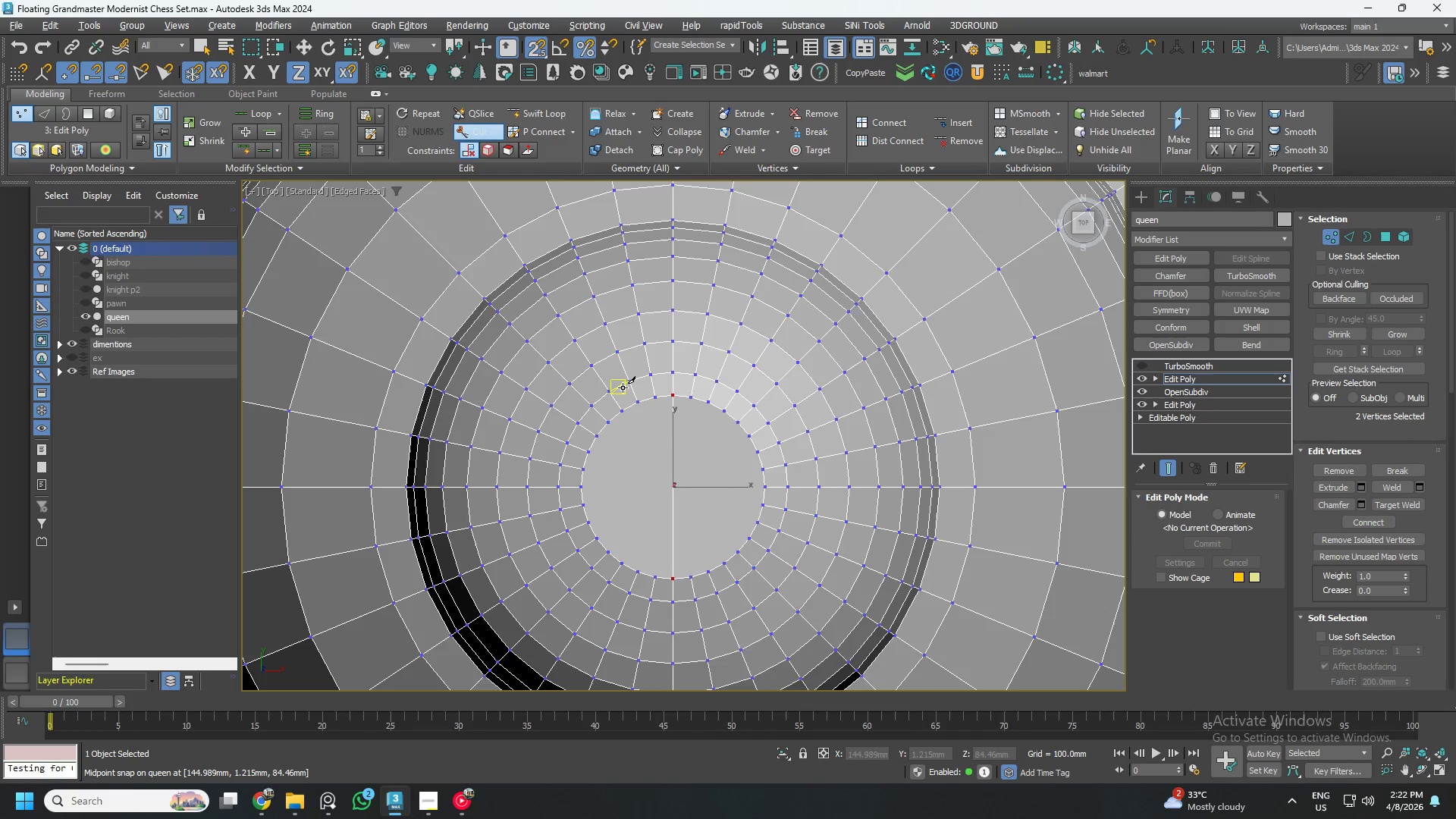 
scroll: coordinate [675, 505], scroll_direction: up, amount: 2.0
 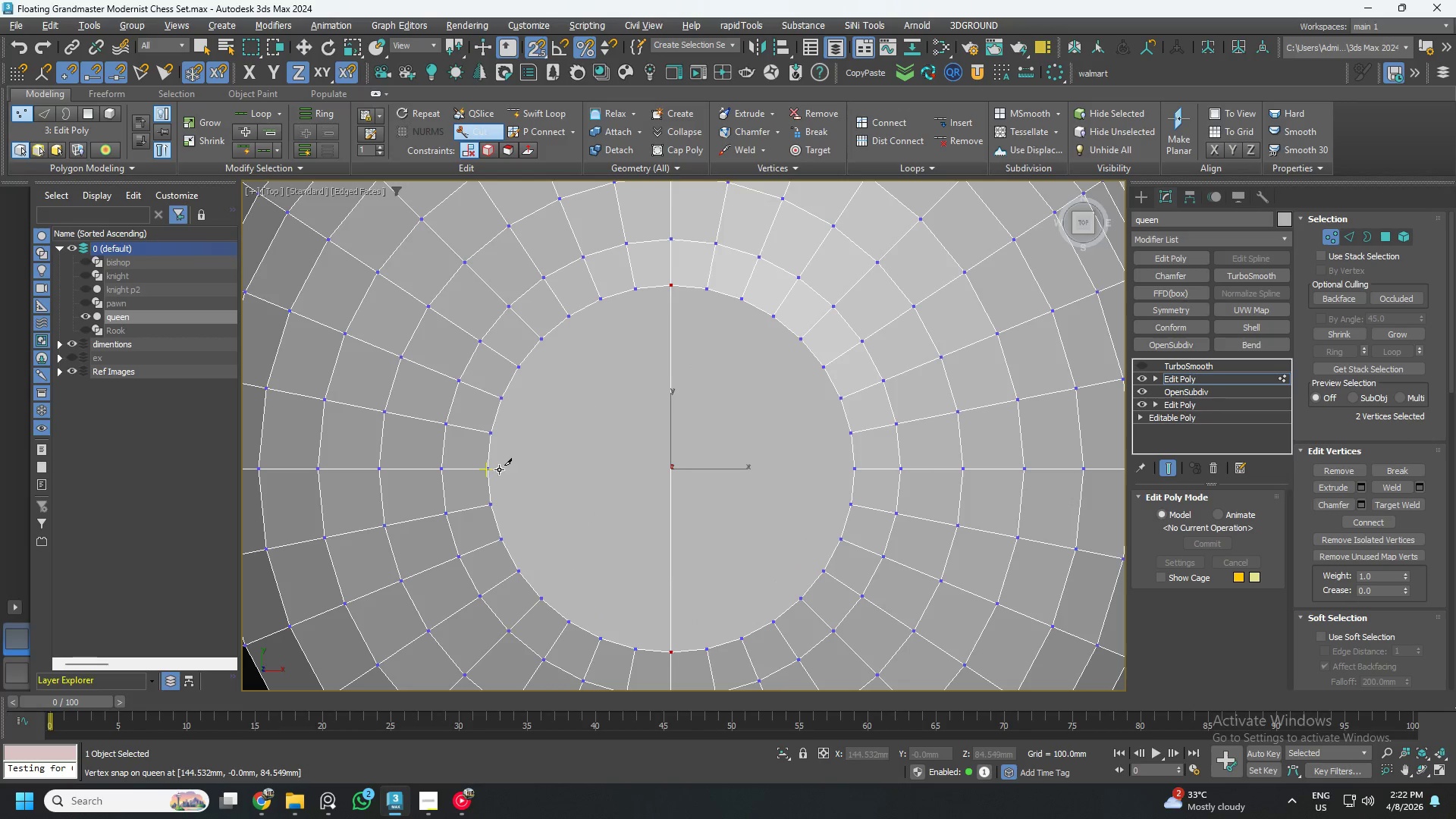 
left_click([491, 469])
 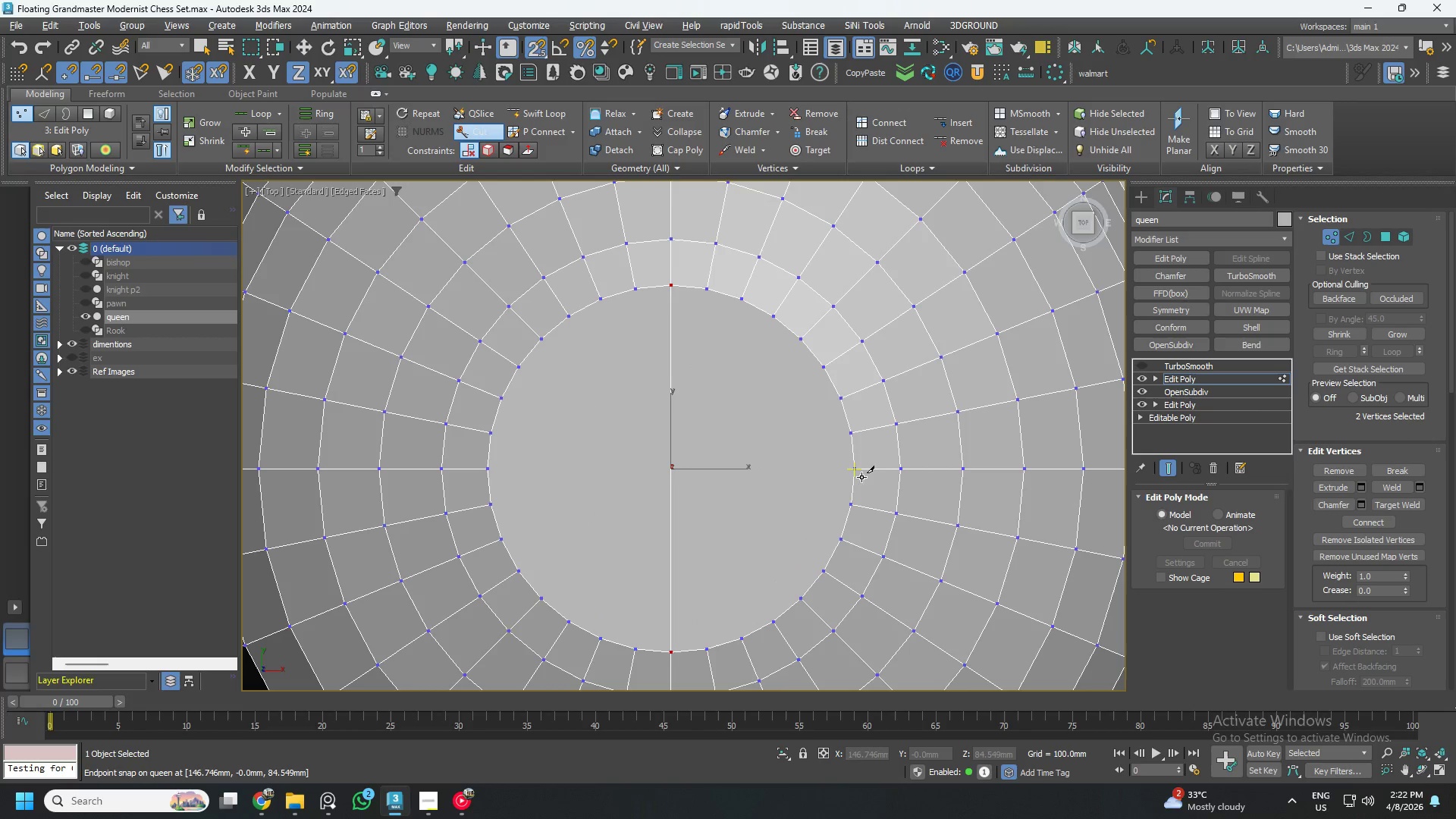 
left_click([857, 475])
 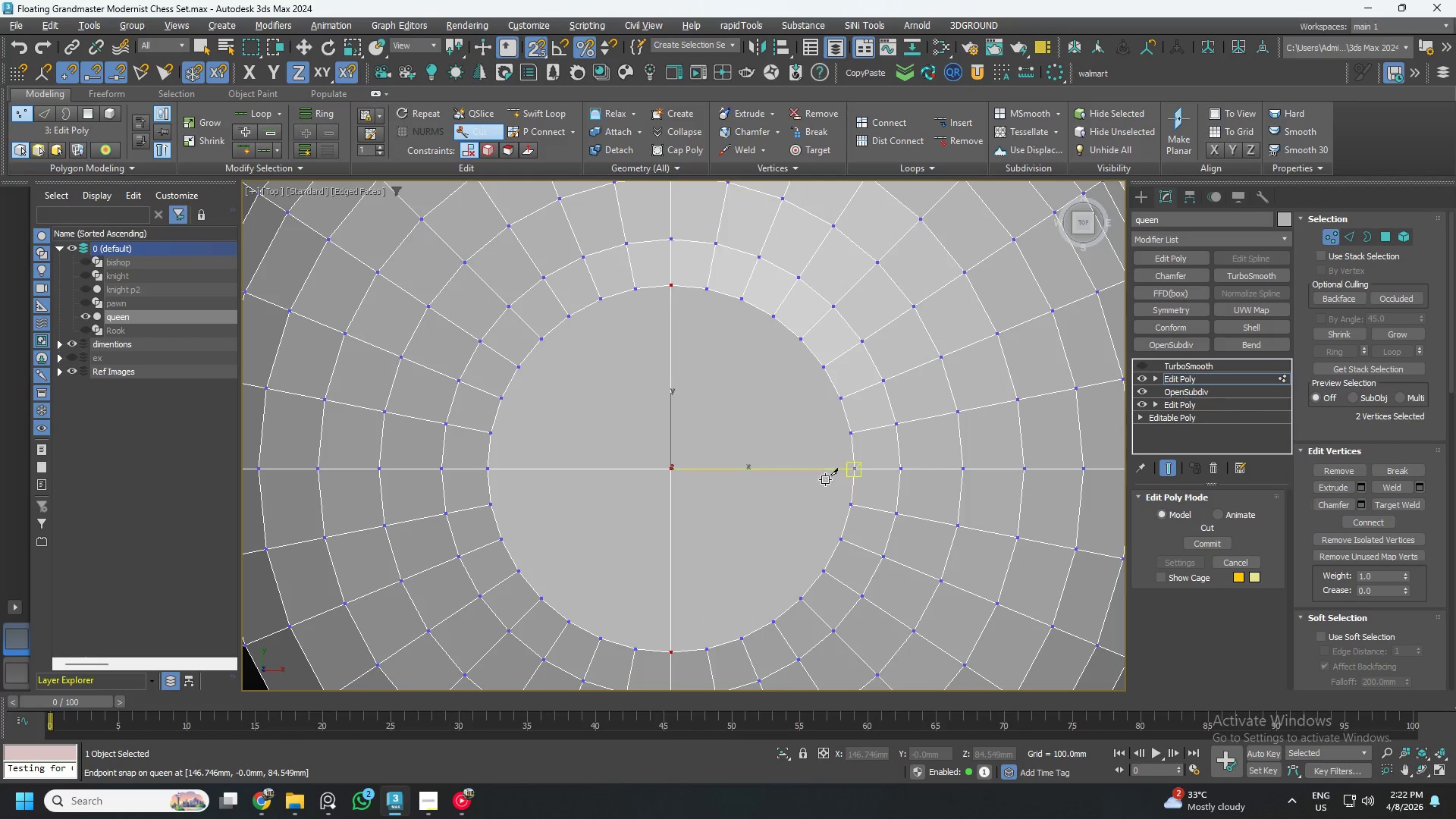 
right_click([824, 479])
 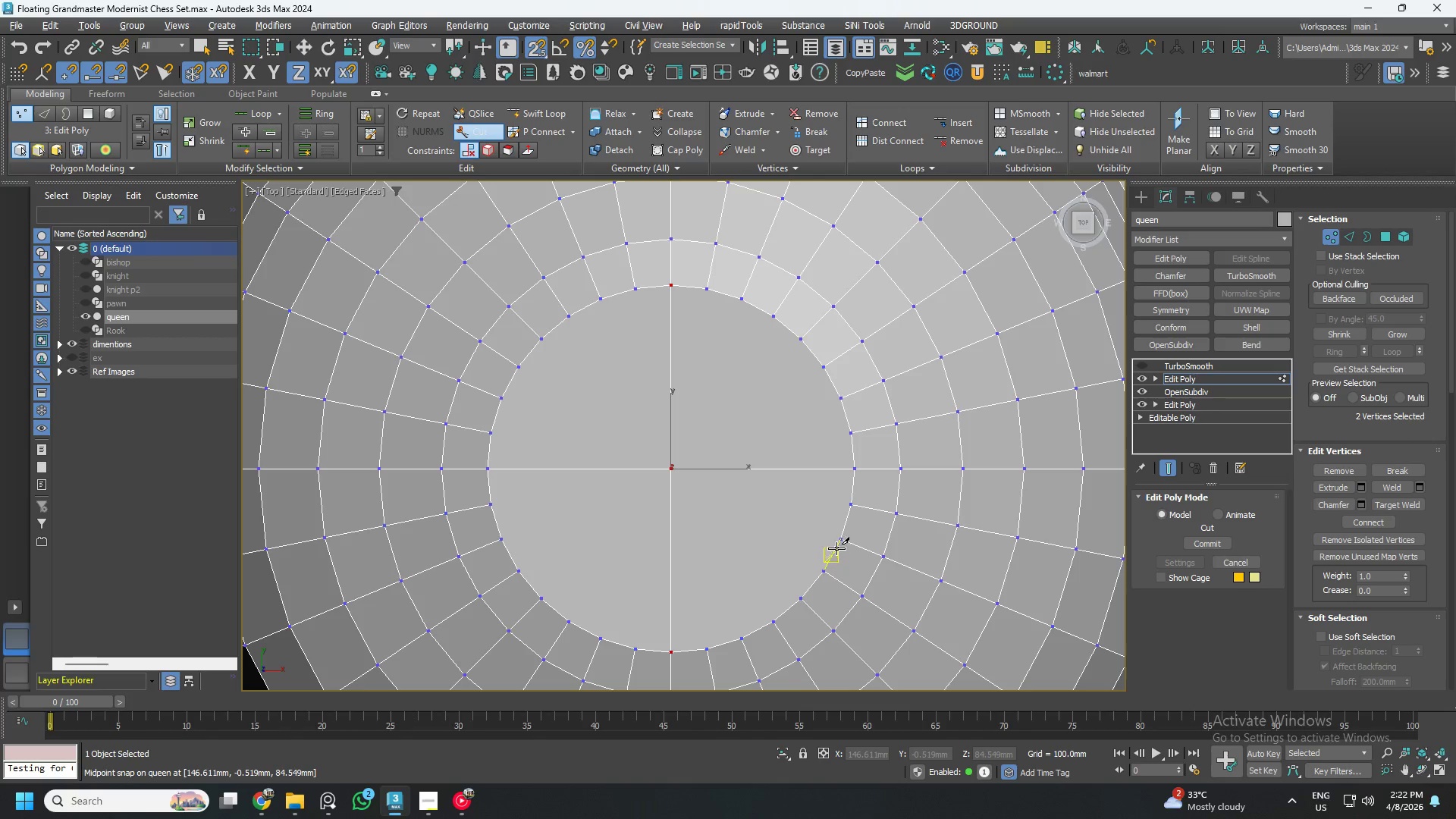 
left_click([838, 538])
 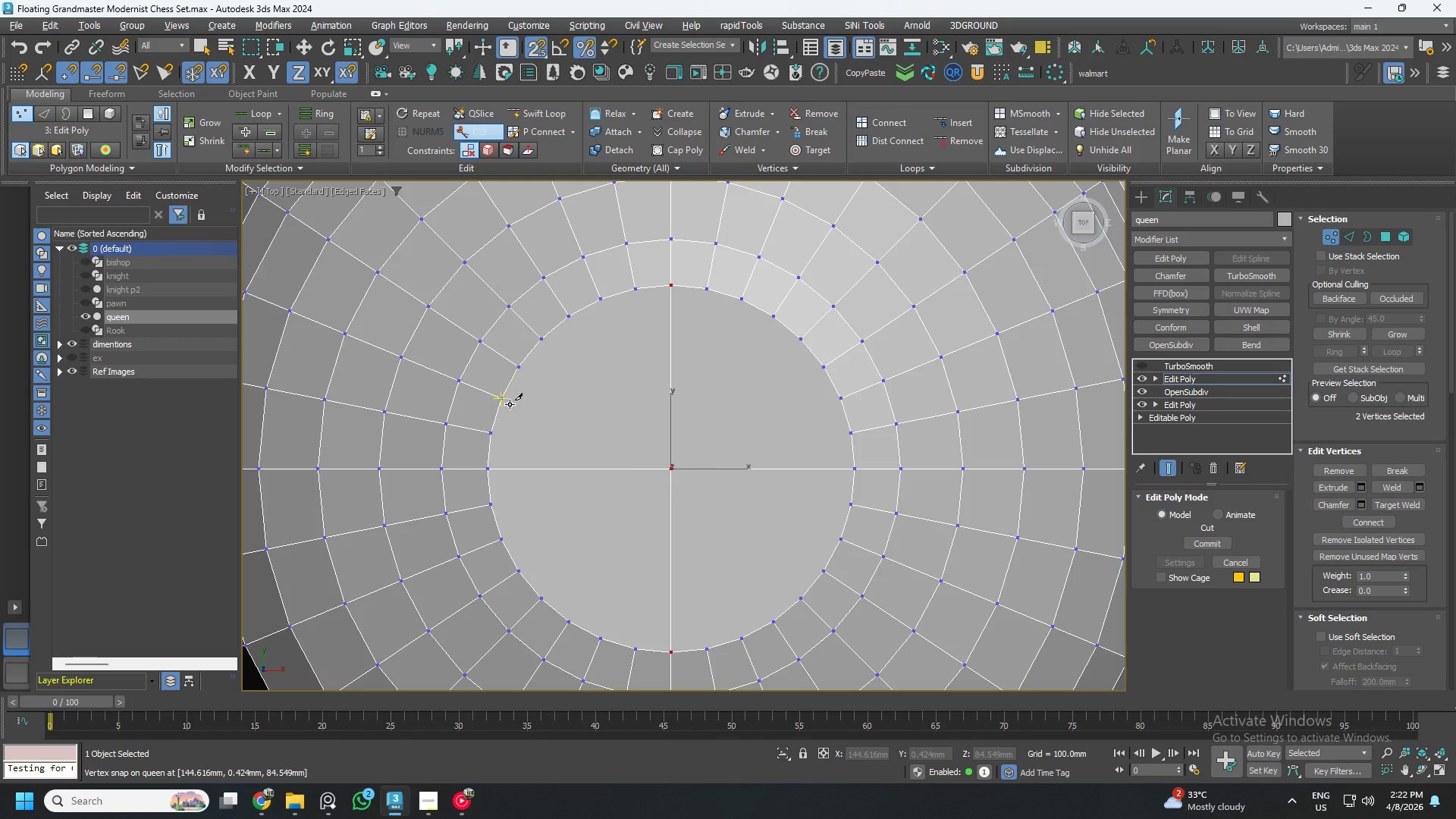 
left_click([500, 402])
 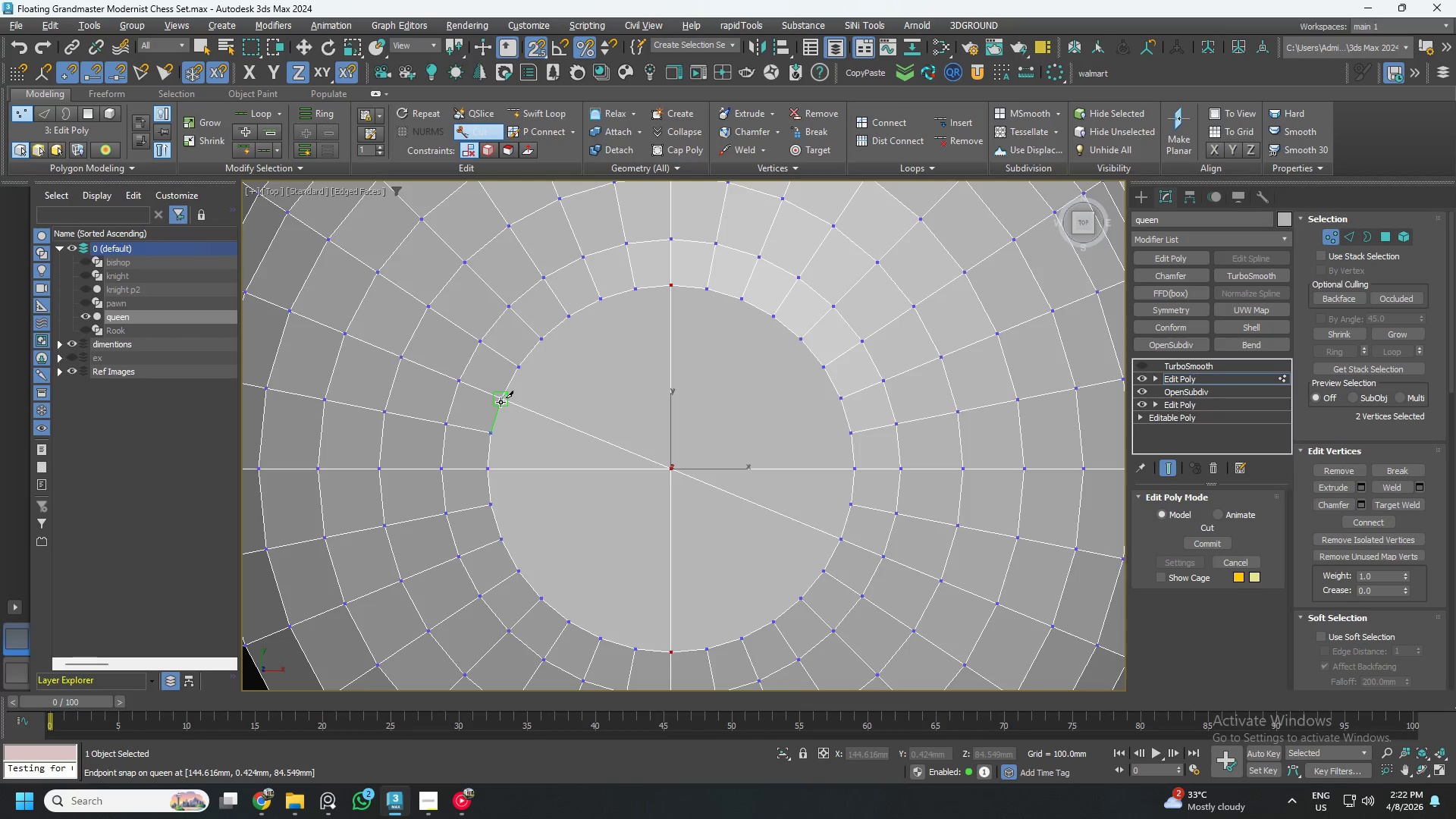 
right_click([500, 402])
 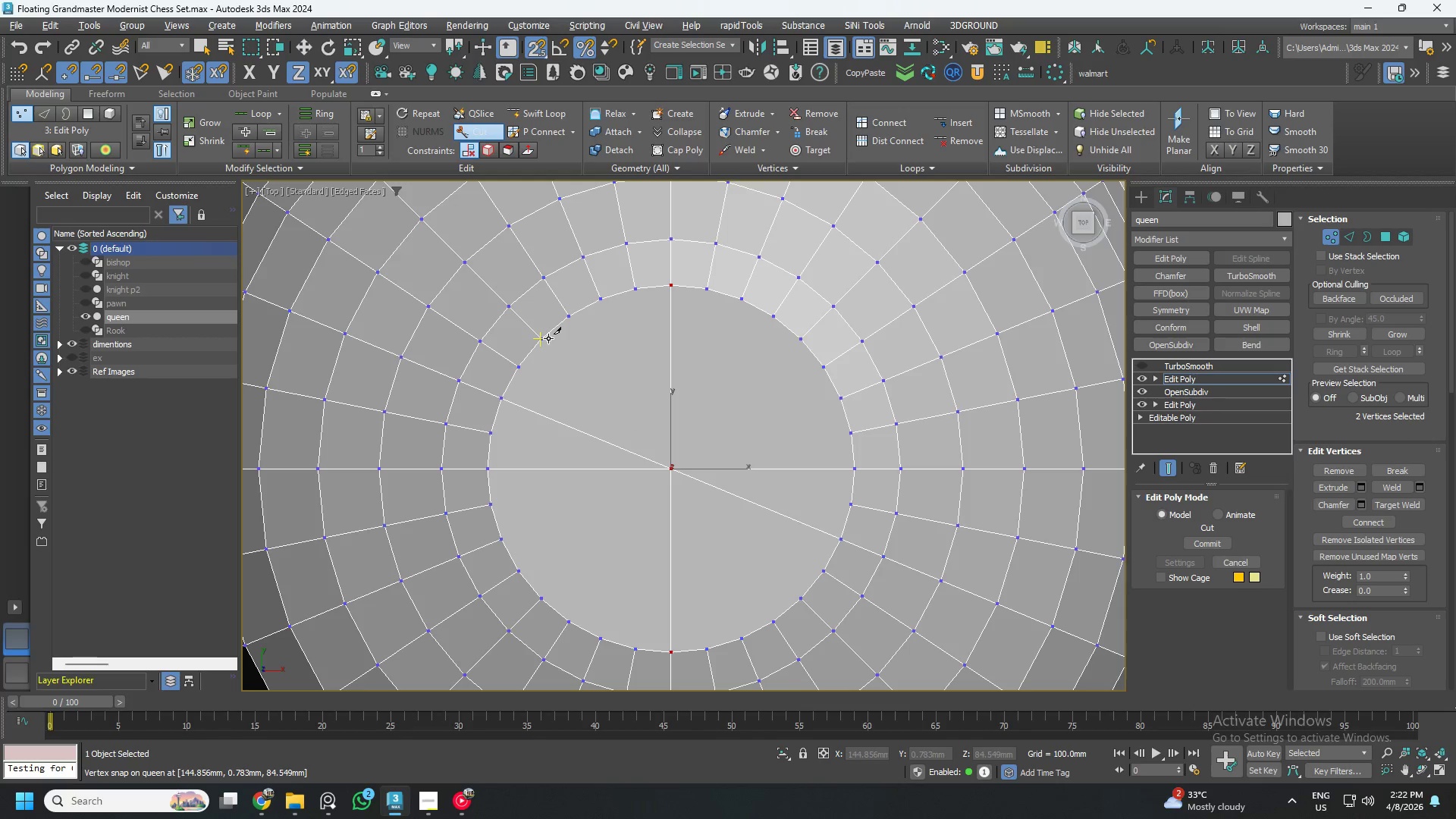 
left_click([544, 339])
 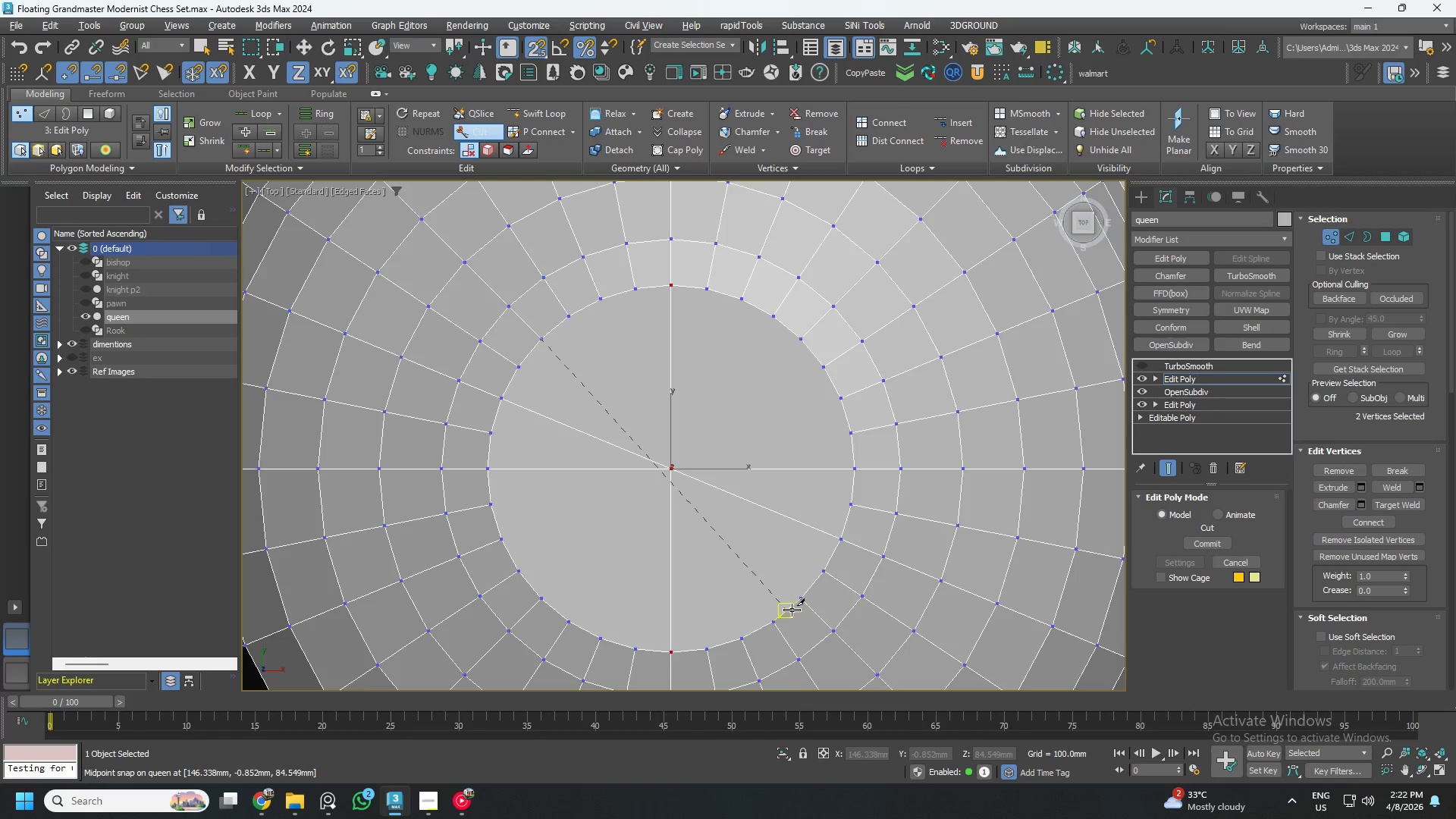 
left_click([798, 598])
 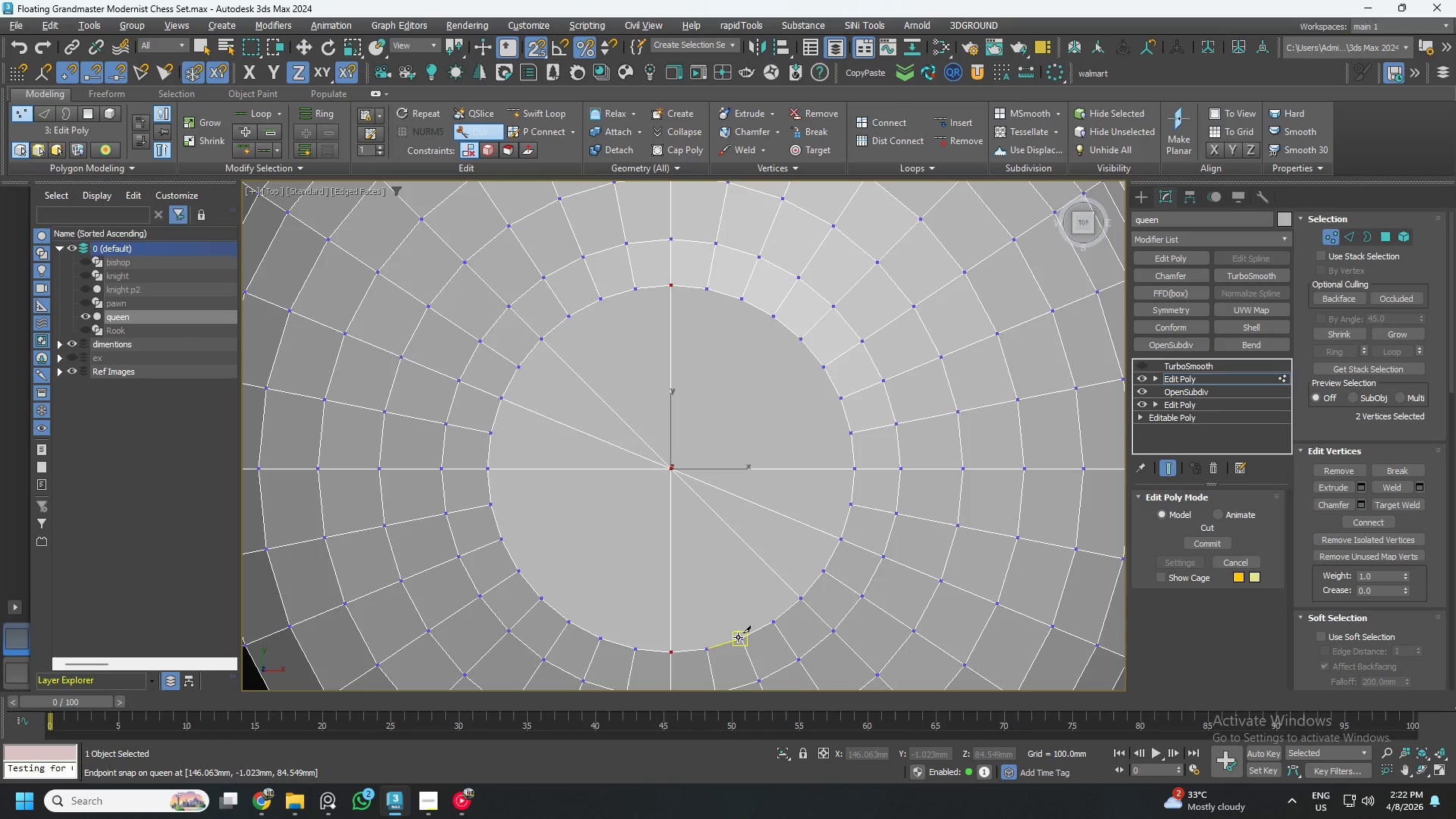 
left_click([738, 637])
 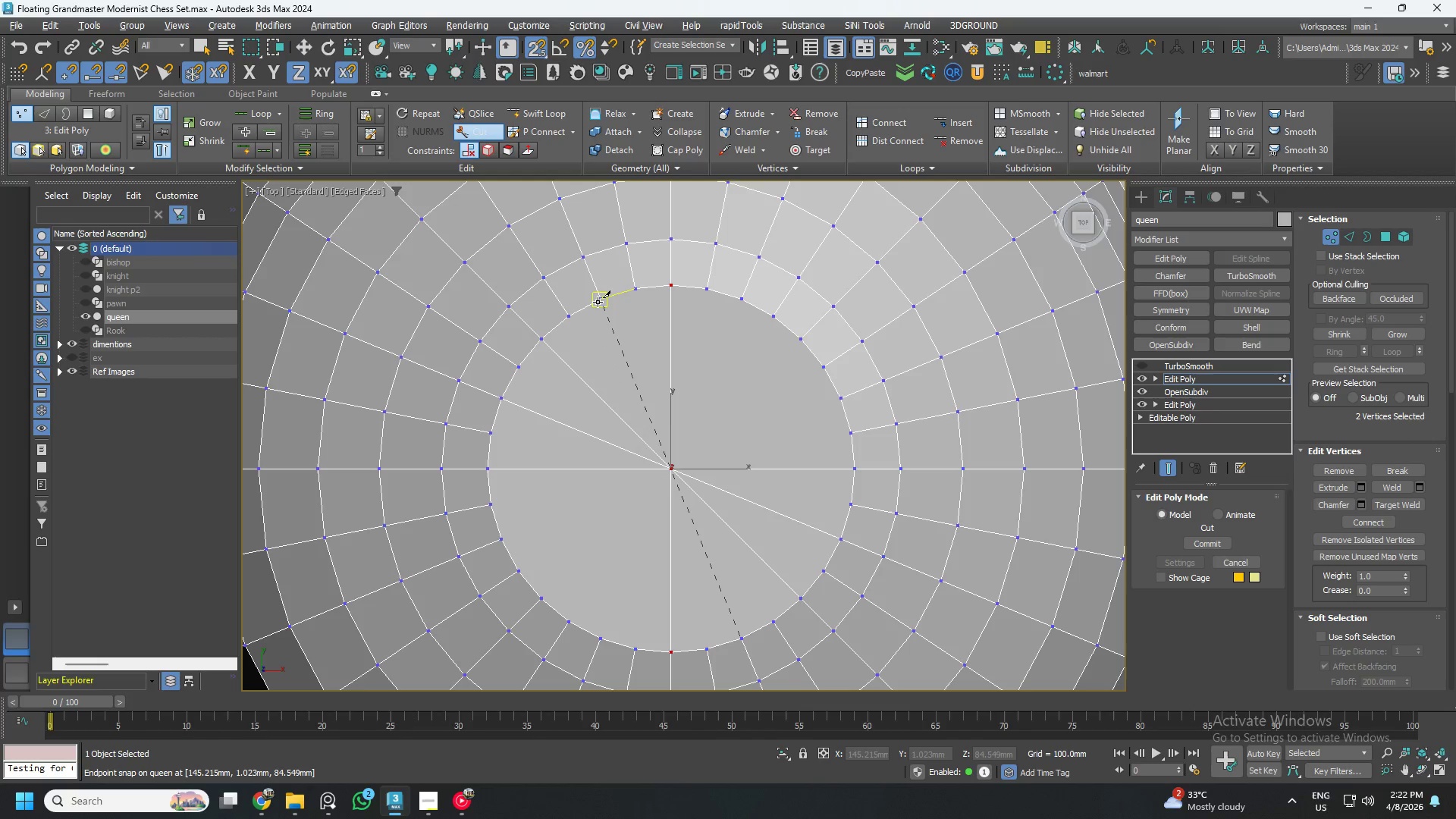 
right_click([601, 308])
 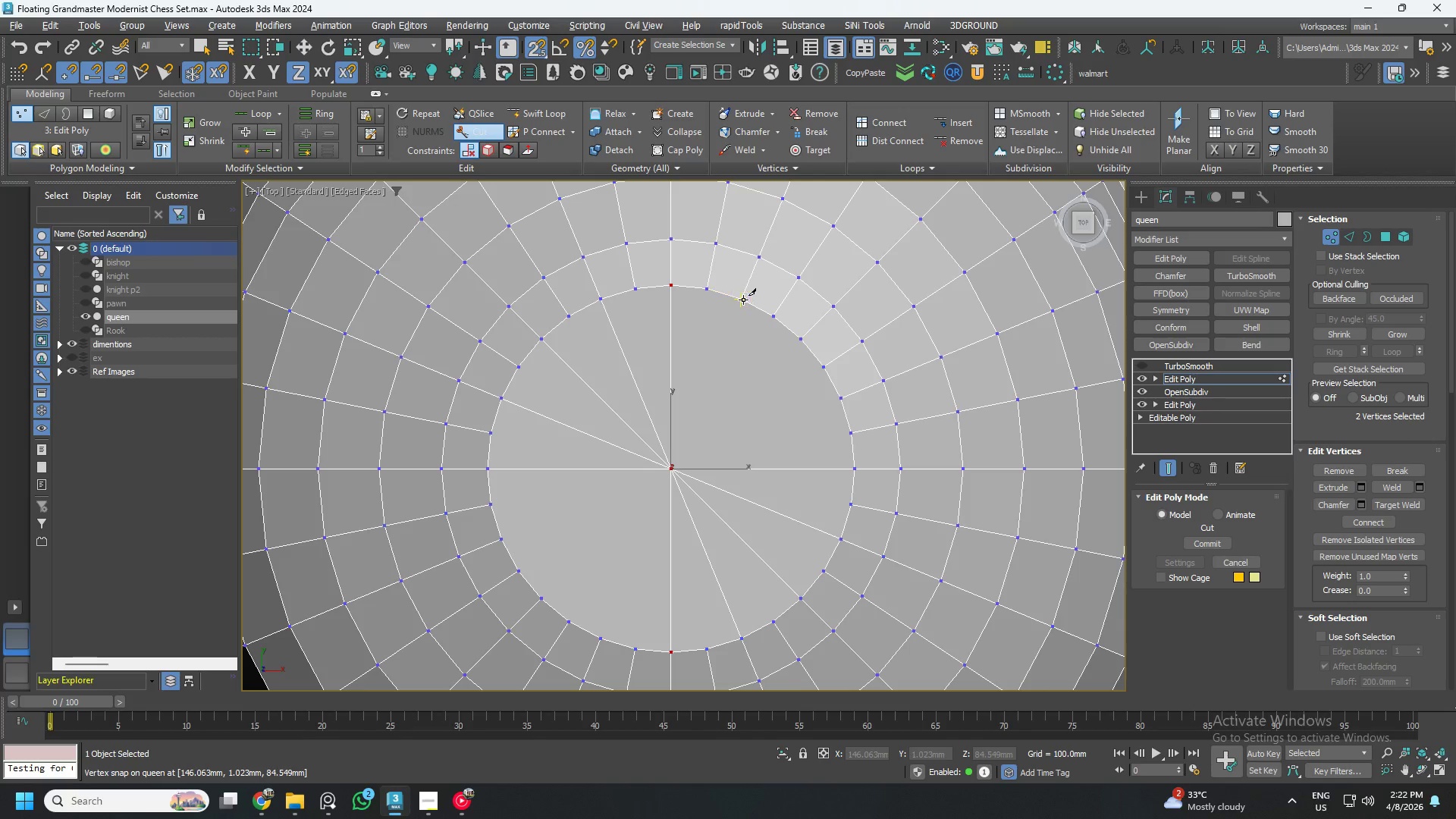 
left_click([744, 300])
 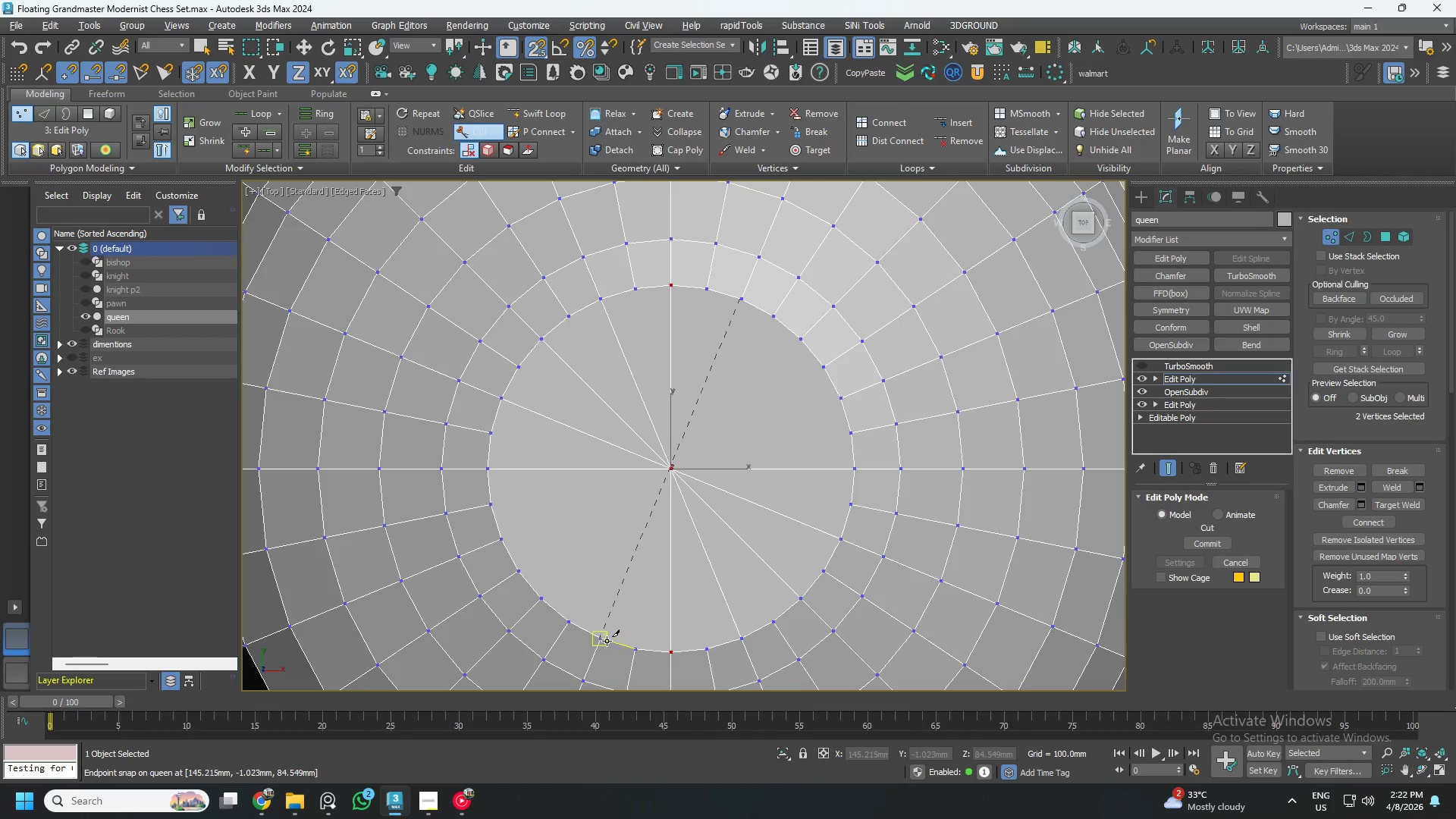 
left_click([602, 642])
 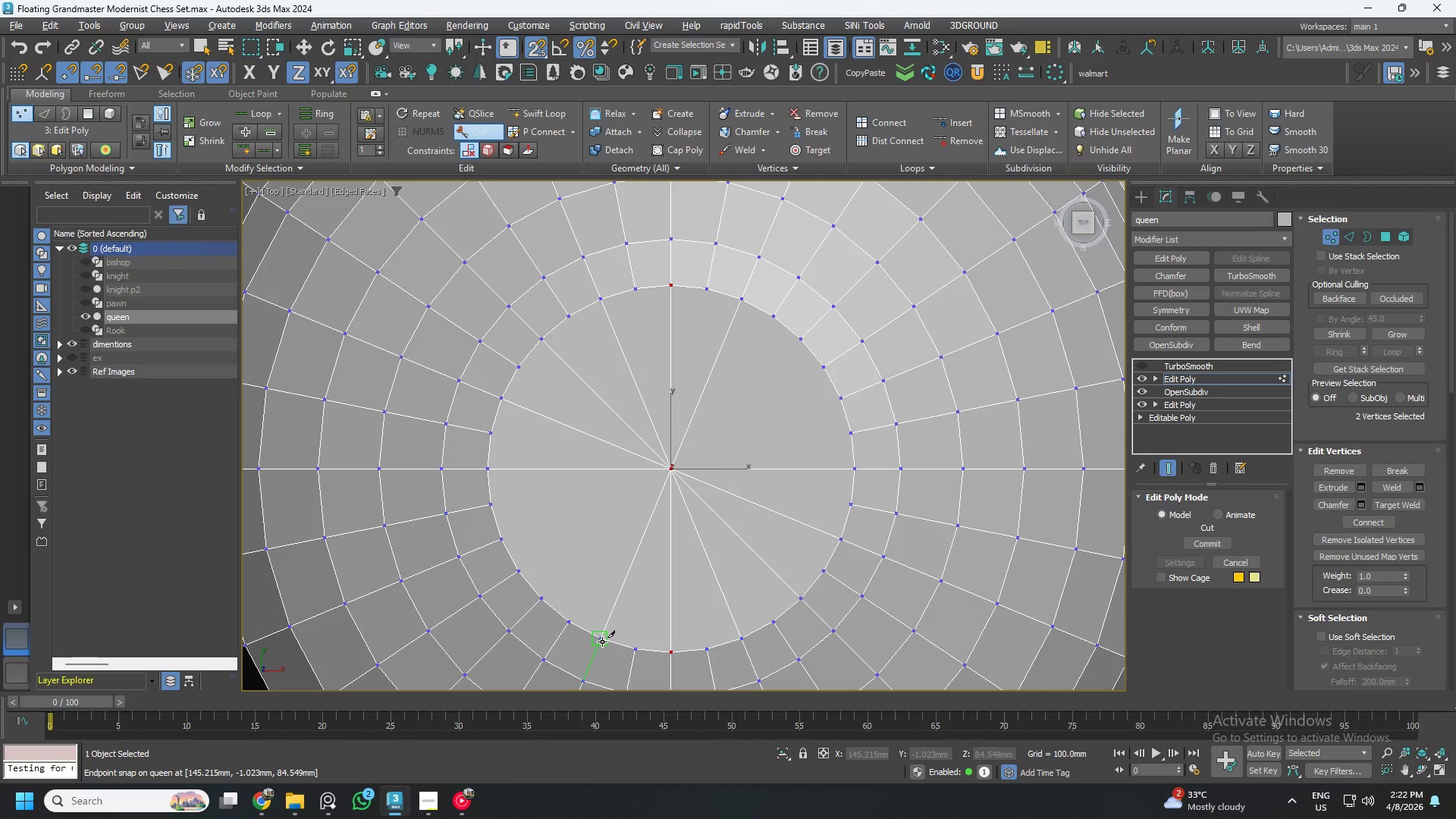 
right_click([601, 641])
 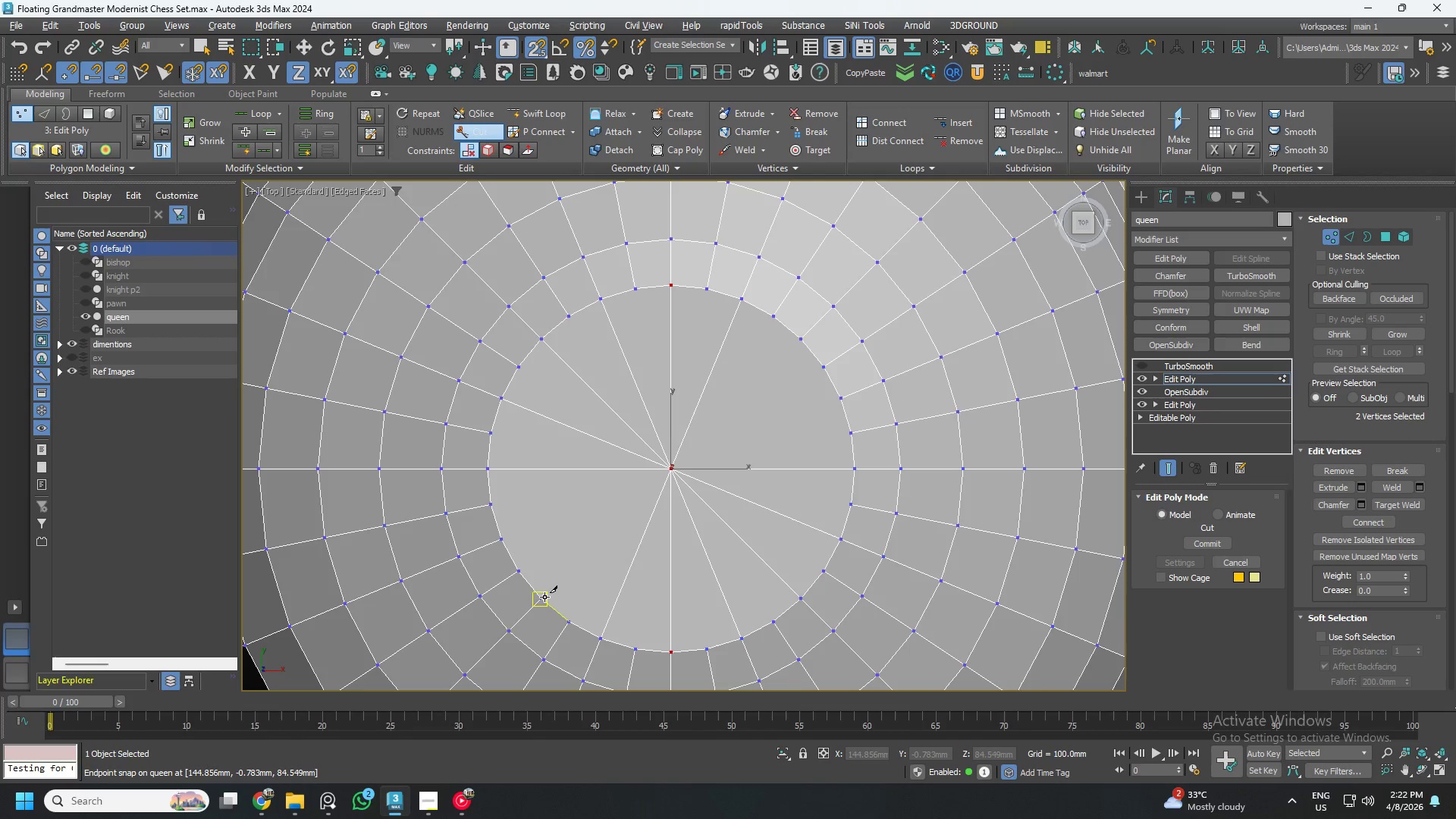 
left_click([544, 595])
 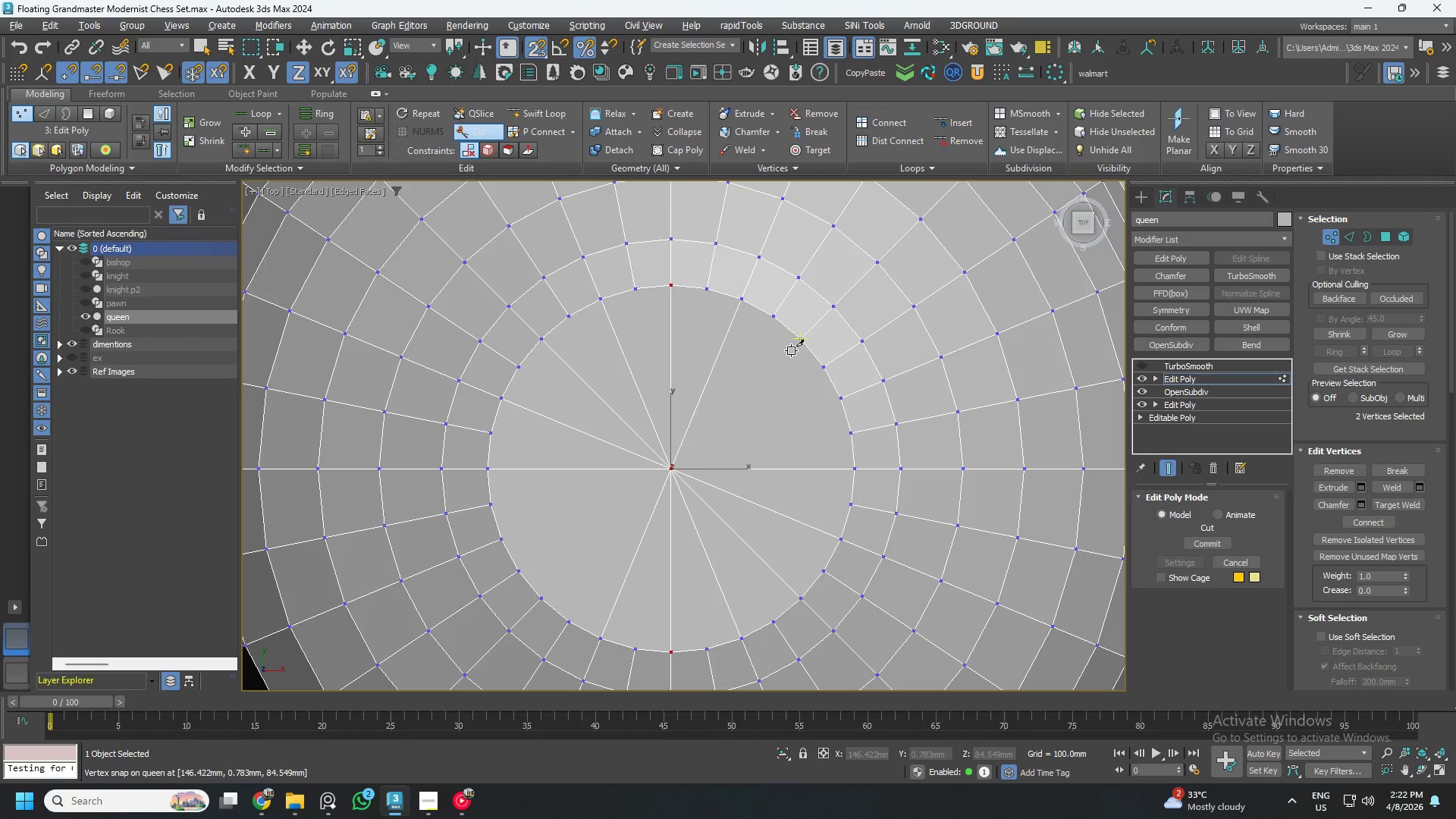 
left_click([796, 341])
 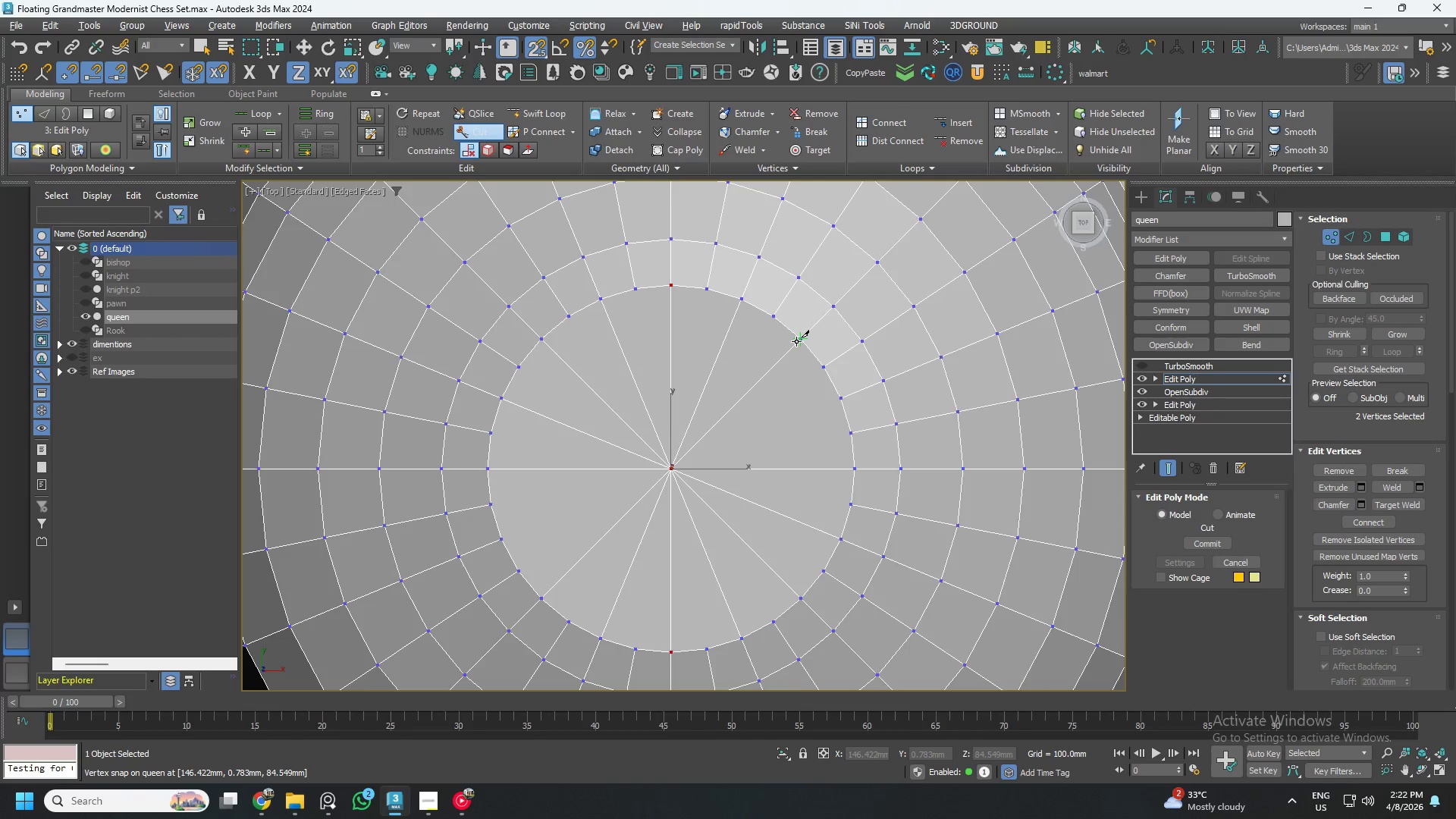 
right_click([796, 342])
 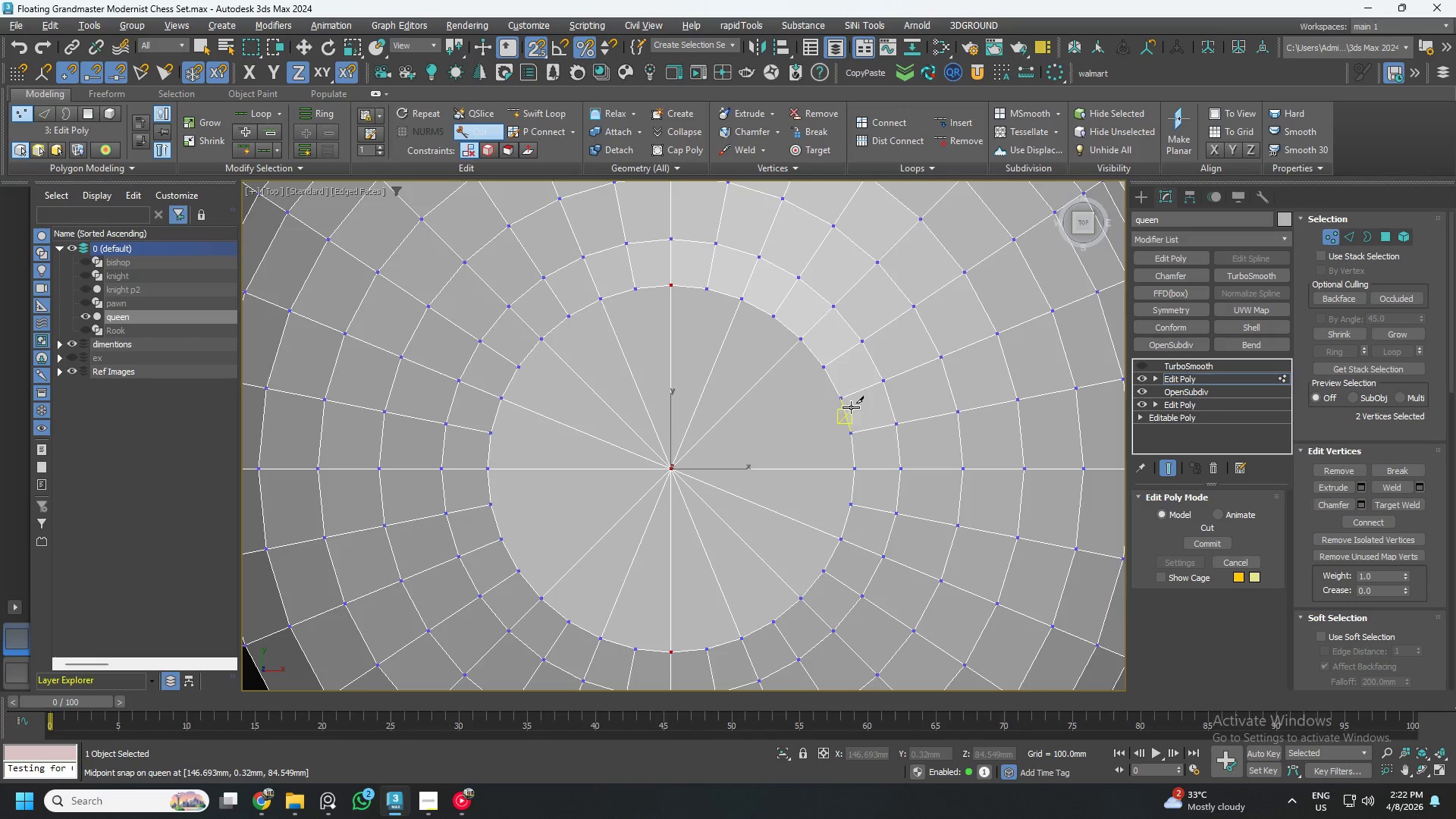 
left_click([840, 400])
 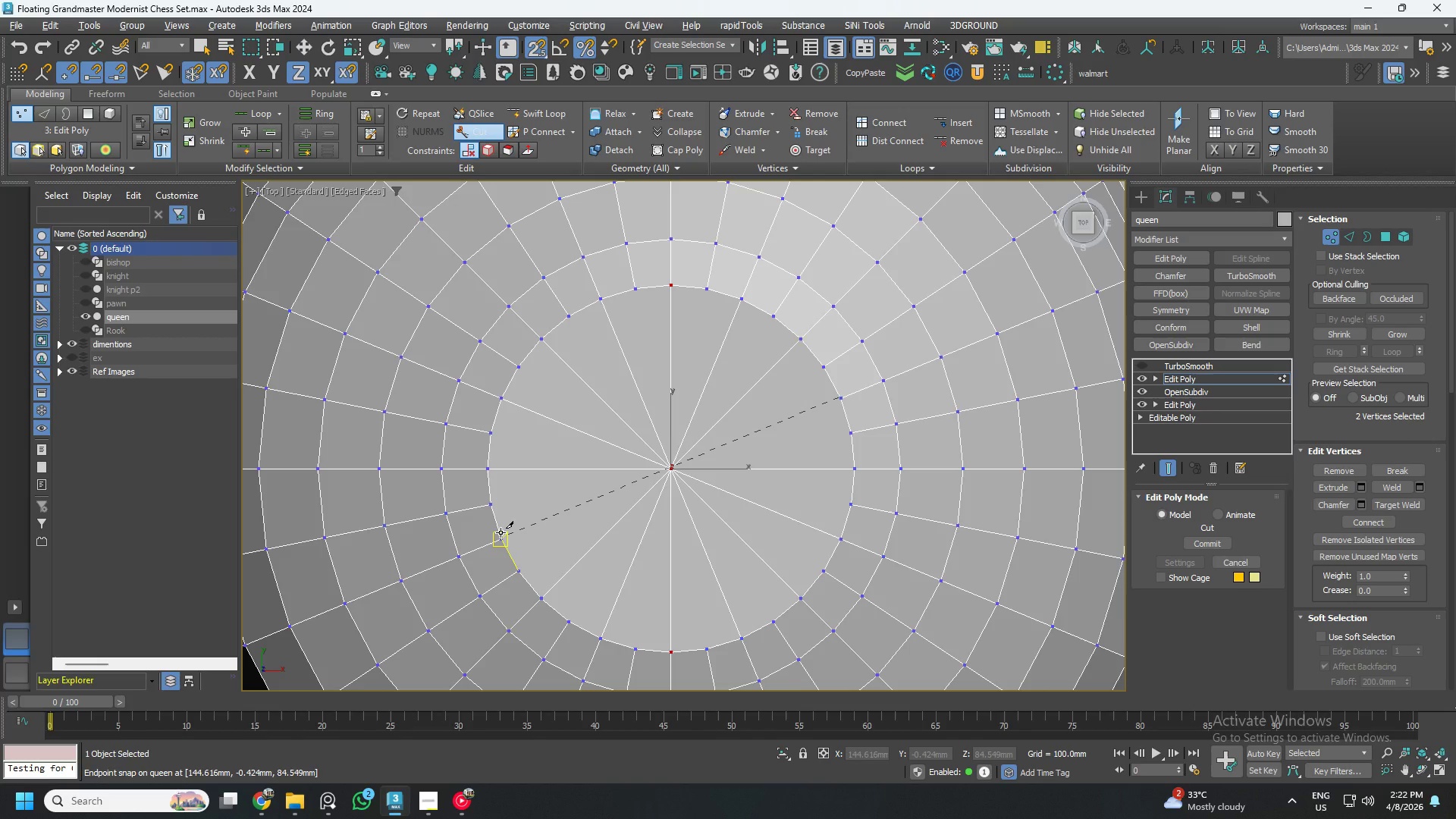 
left_click([500, 532])
 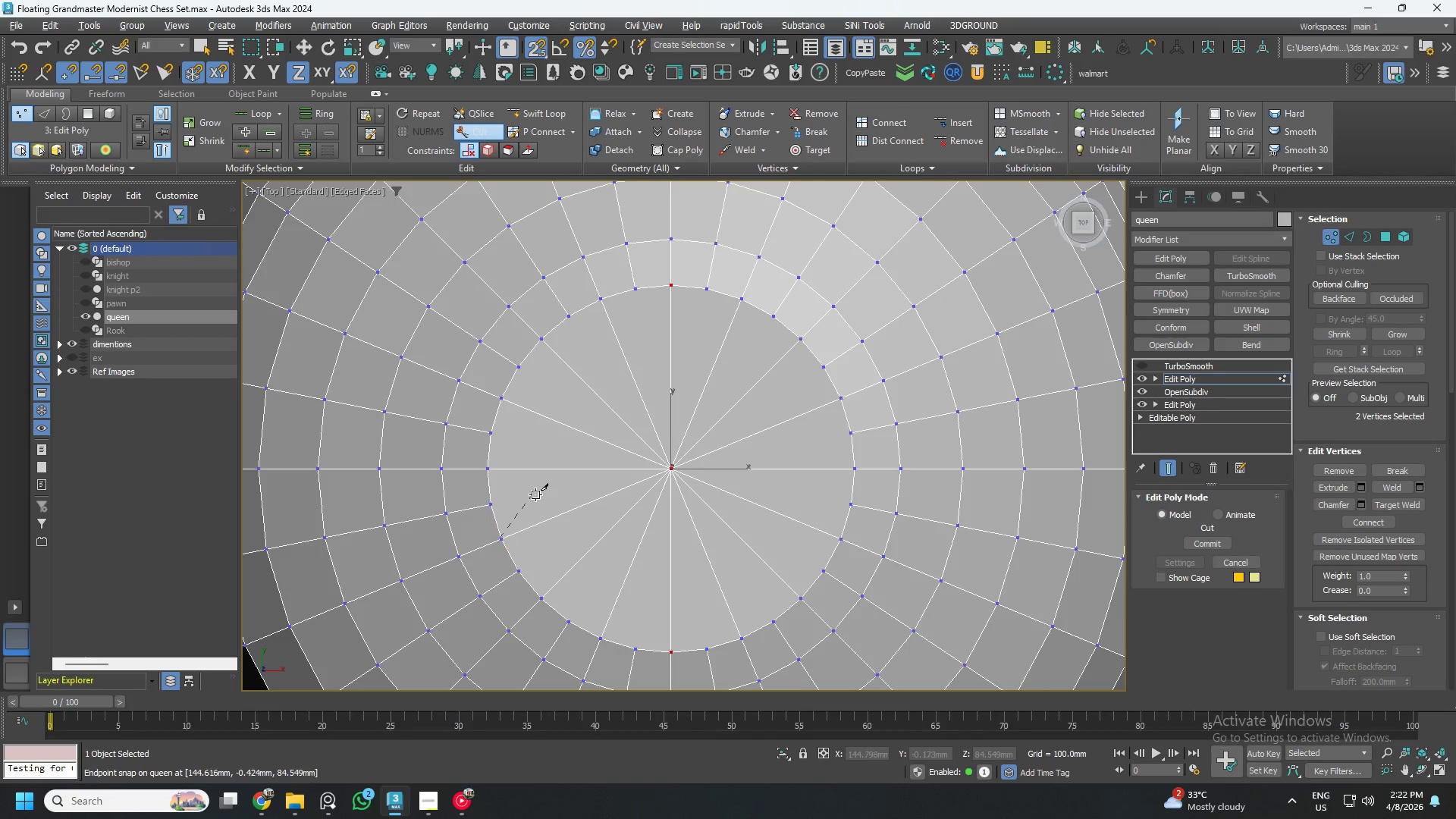 
right_click([538, 494])
 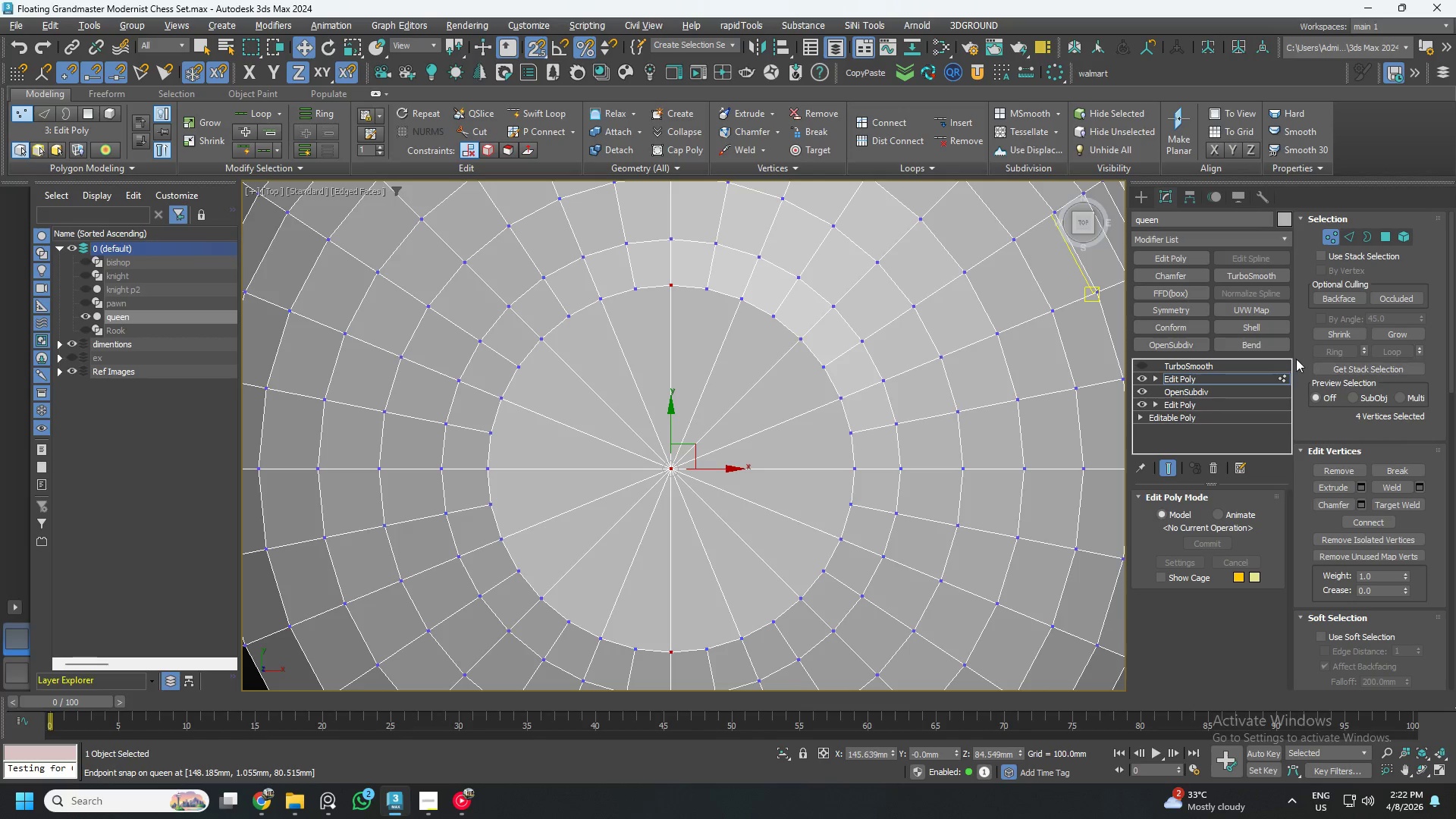 
left_click([1139, 364])
 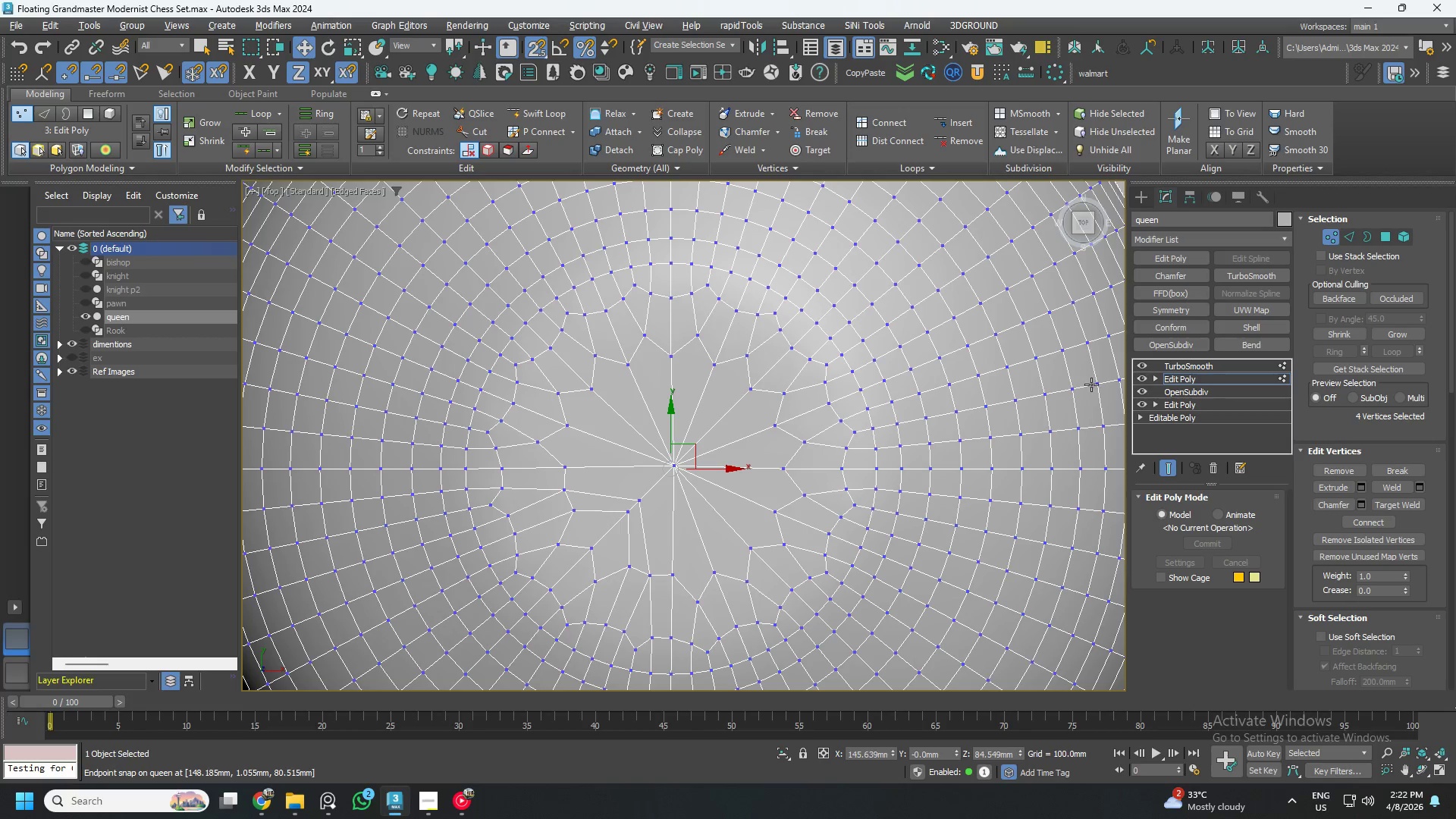 
hold_key(key=AltLeft, duration=0.52)
 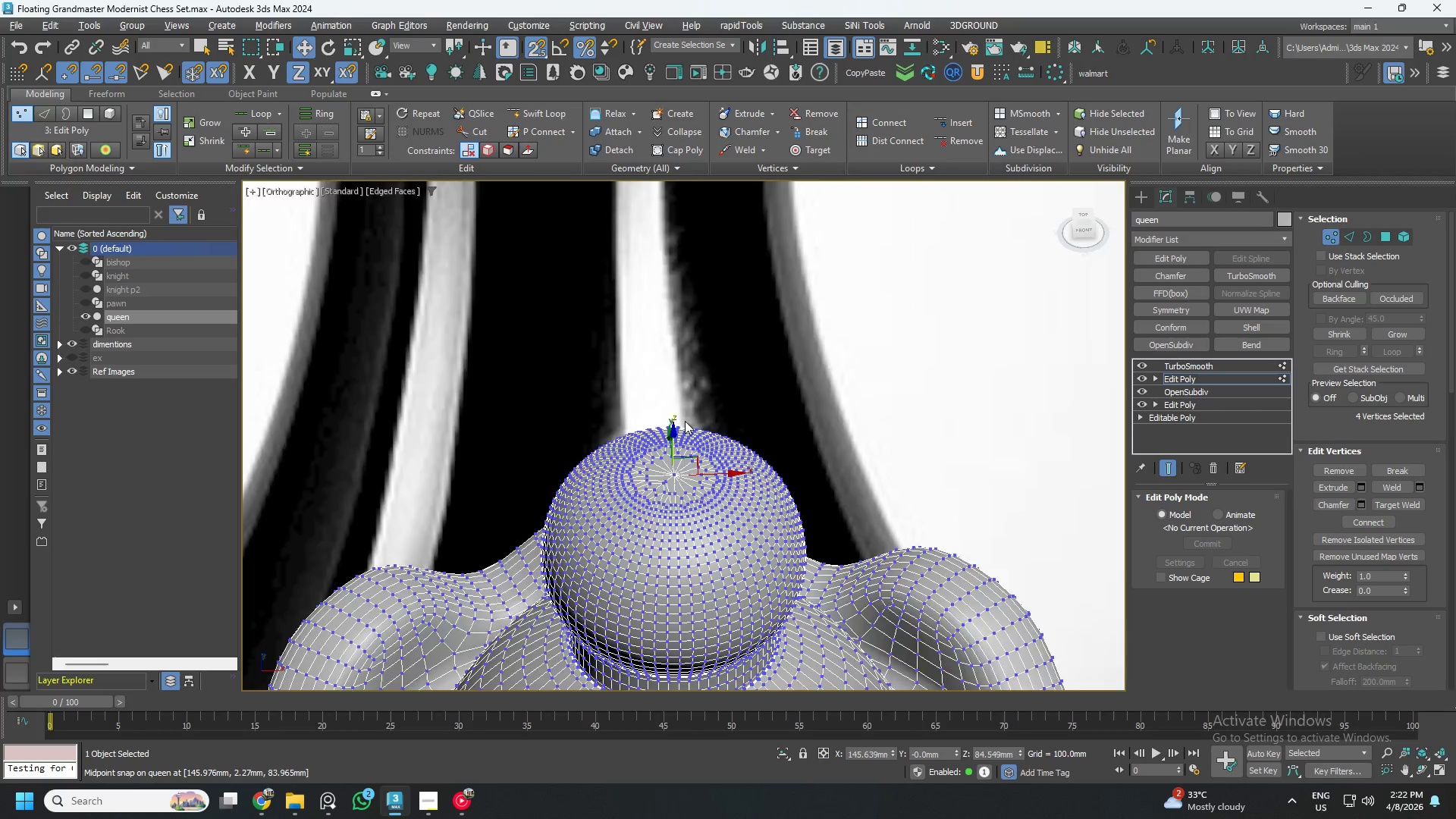 
scroll: coordinate [695, 477], scroll_direction: down, amount: 4.0
 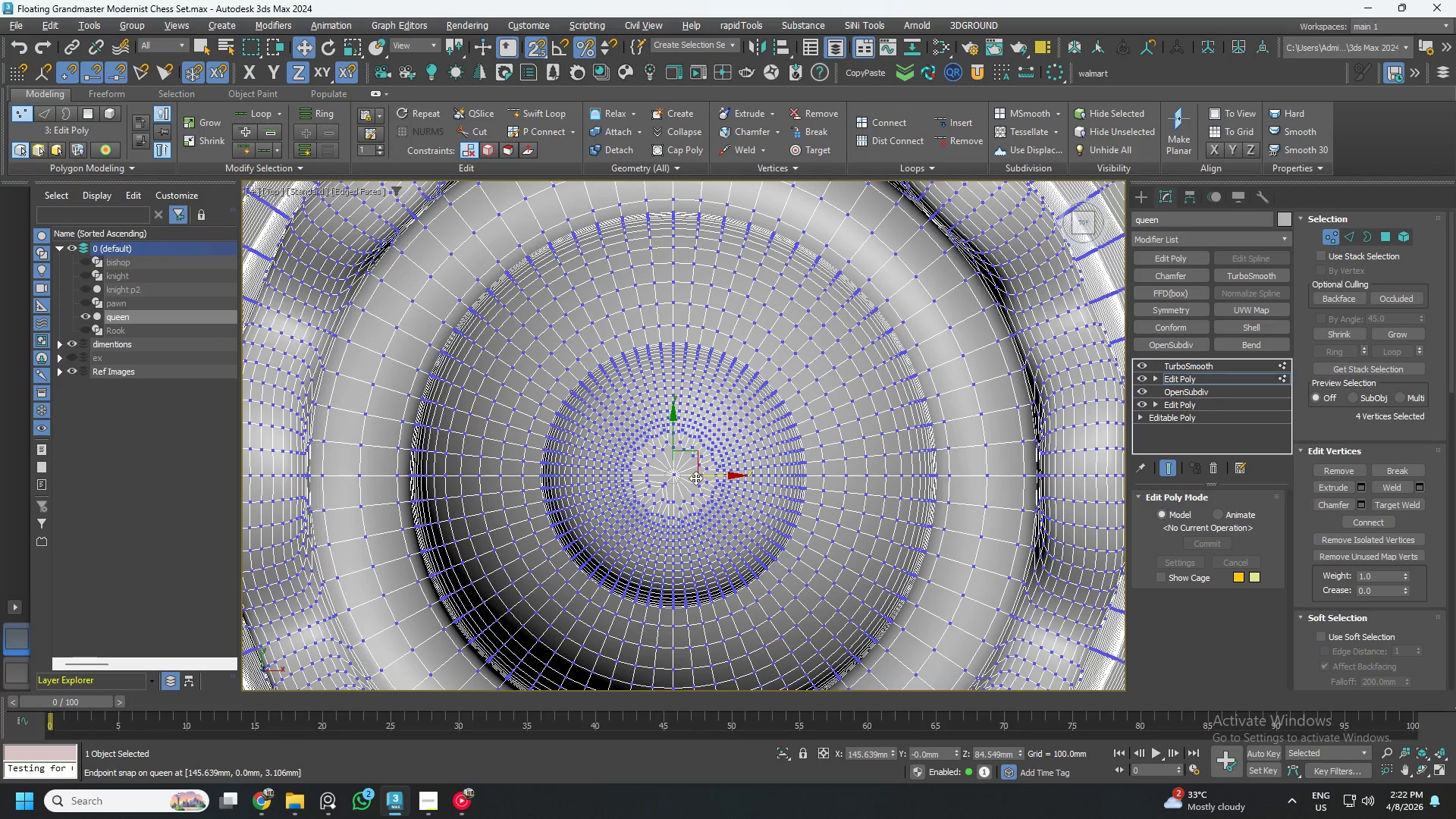 
scroll: coordinate [677, 503], scroll_direction: up, amount: 5.0
 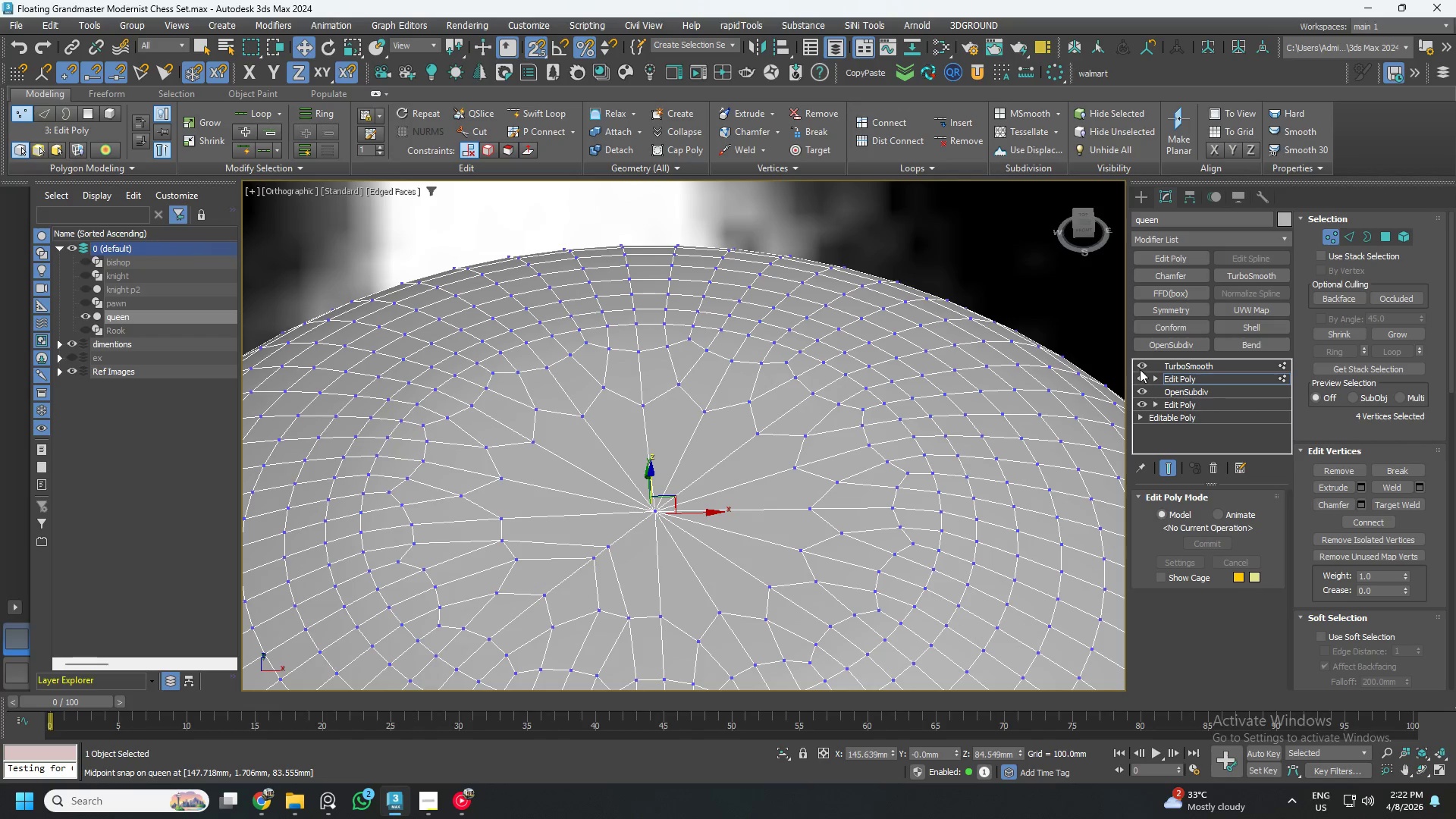 
left_click([1140, 365])
 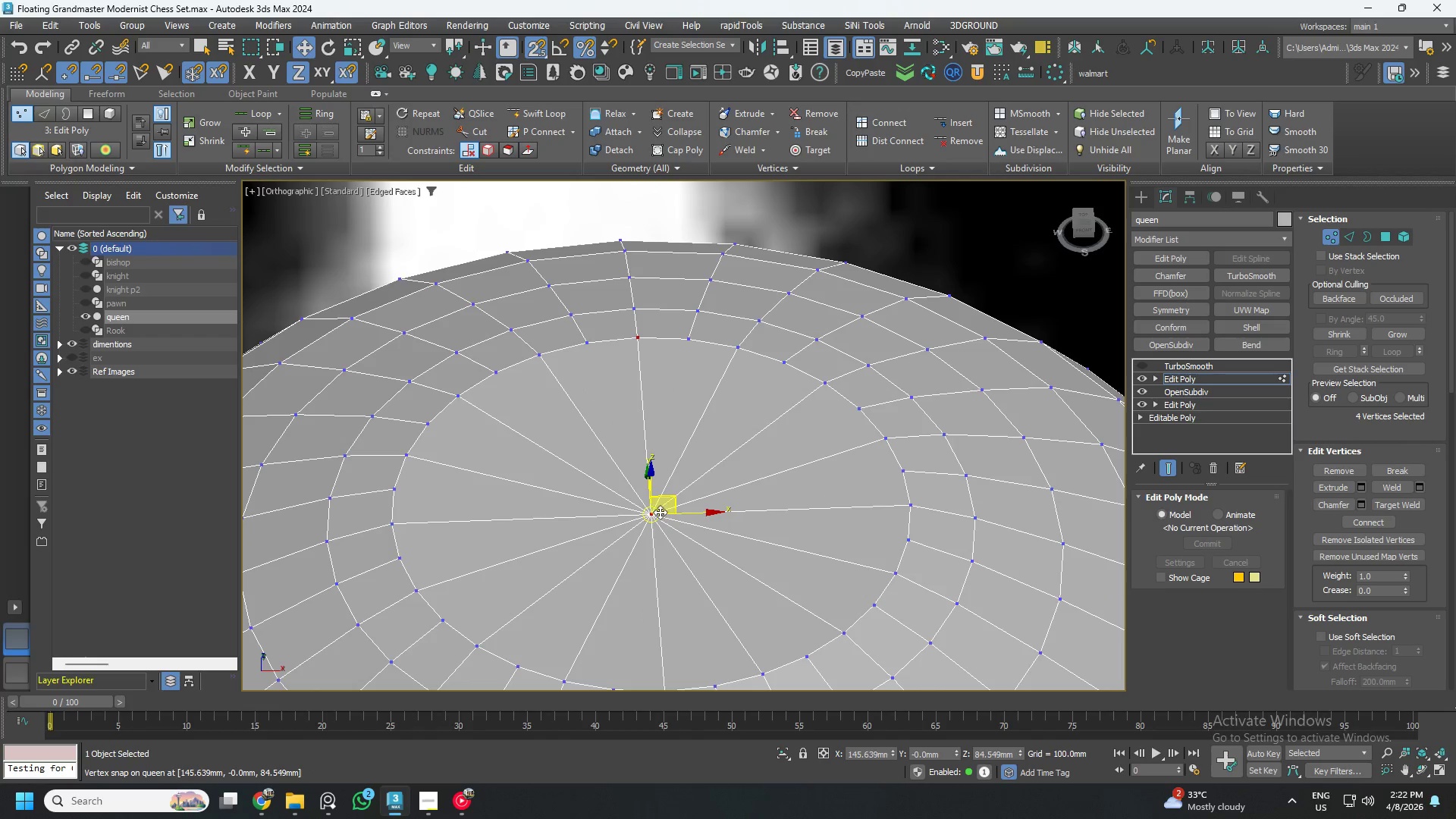 
key(S)
 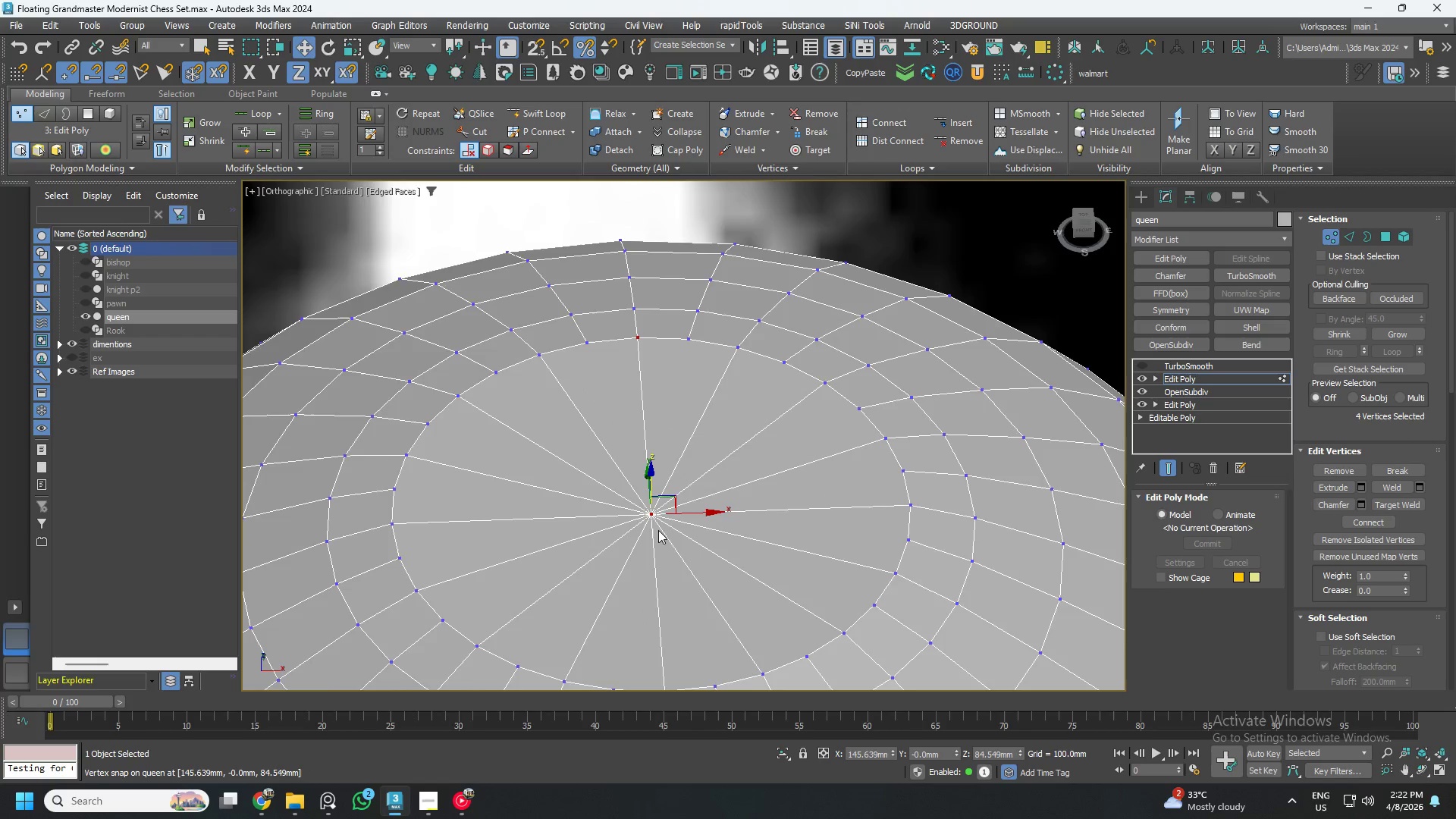 
hold_key(key=AltLeft, duration=0.7)
 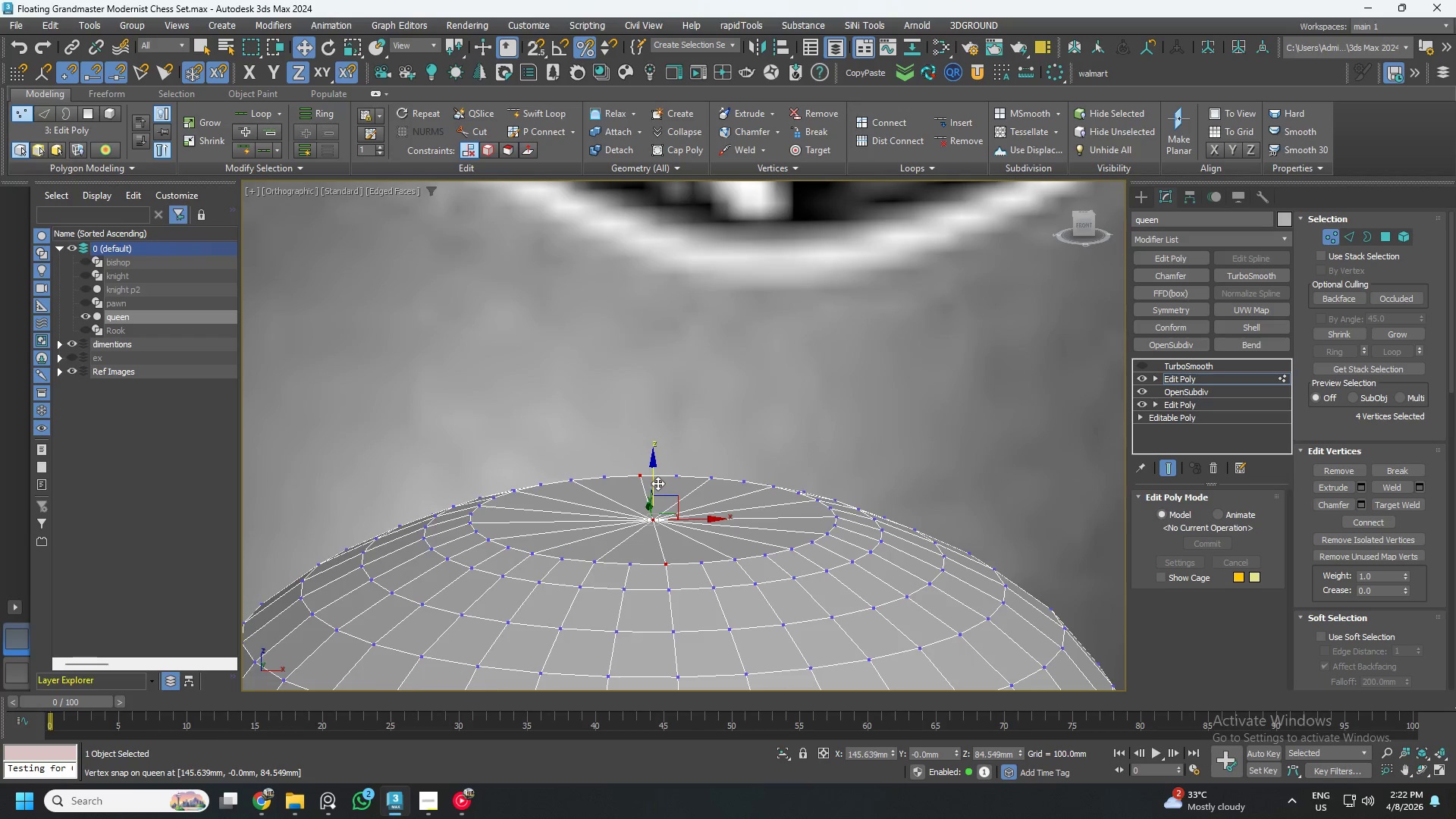 
scroll: coordinate [692, 476], scroll_direction: down, amount: 10.0
 